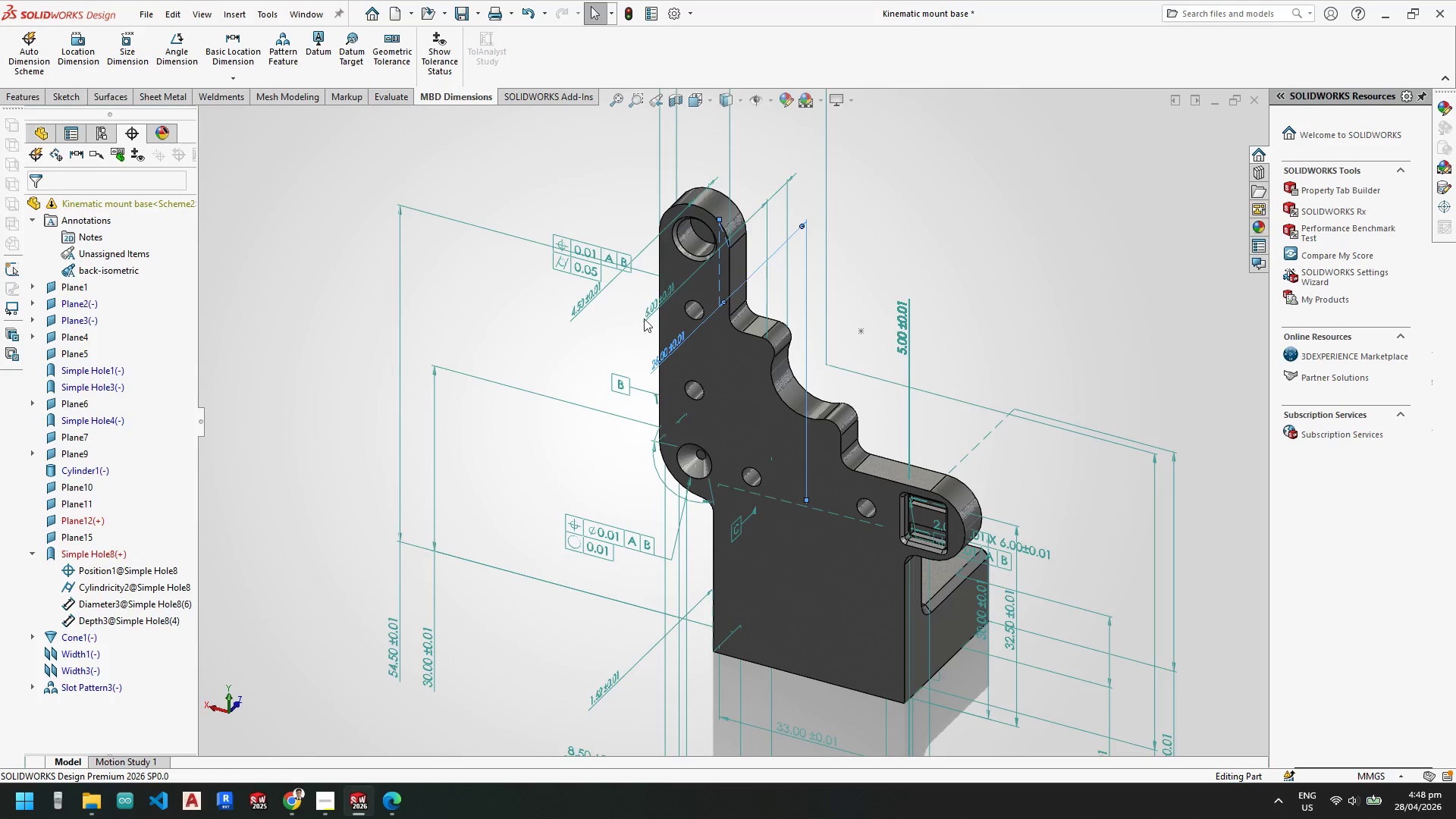 
key(Escape)
 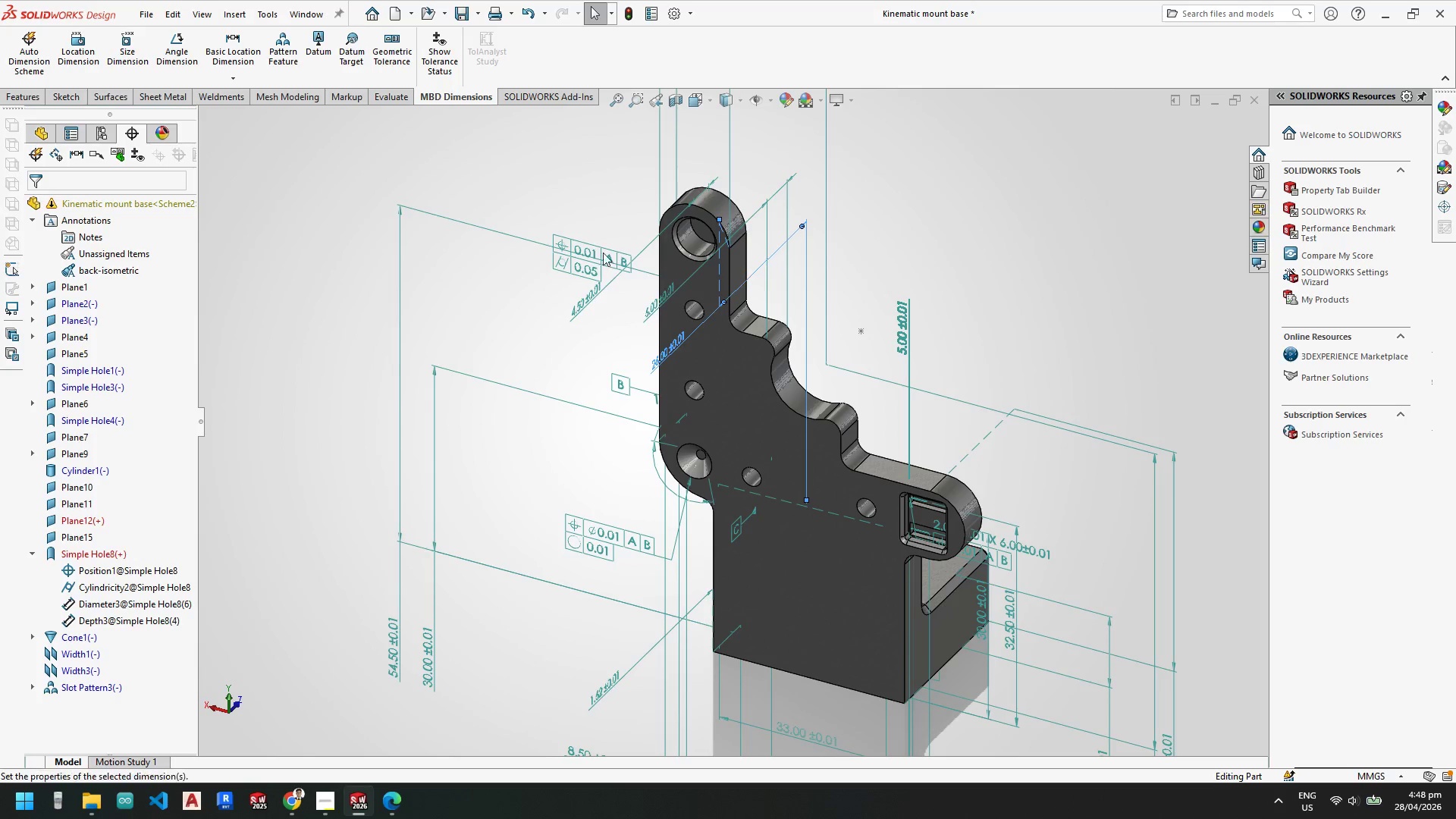 
key(Escape)
 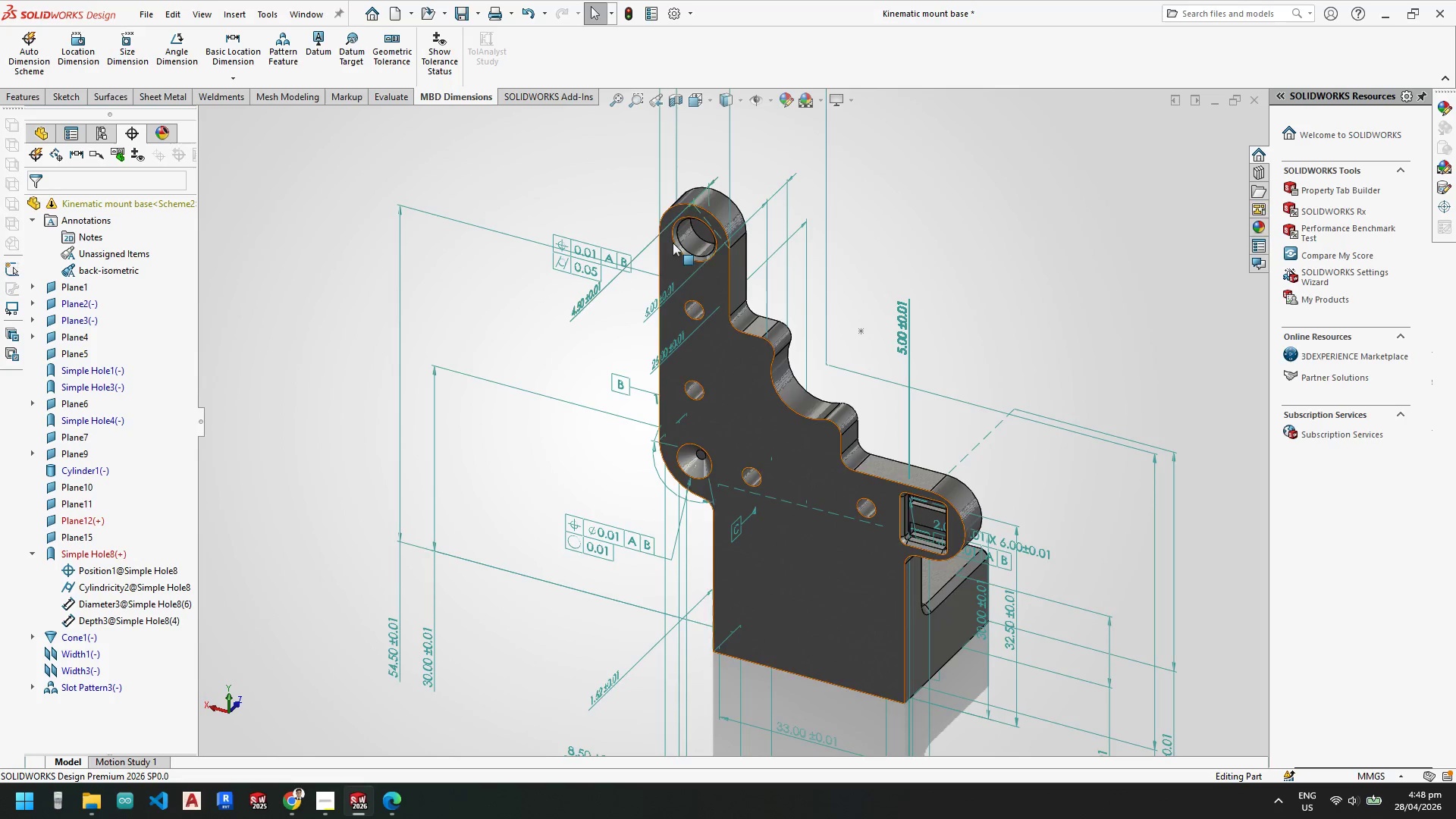 
scroll: coordinate [678, 262], scroll_direction: down, amount: 2.0
 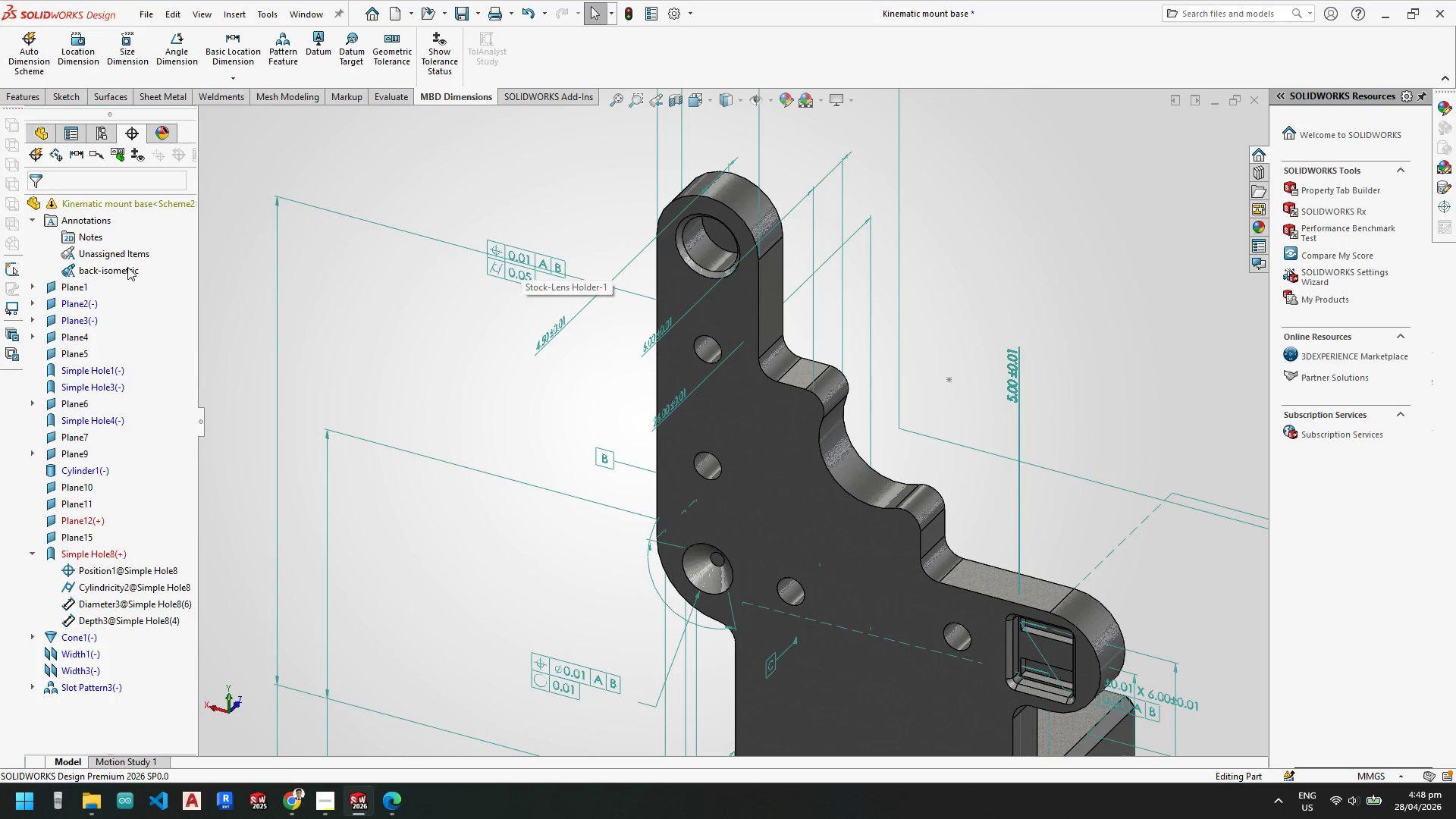 
left_click([127, 272])
 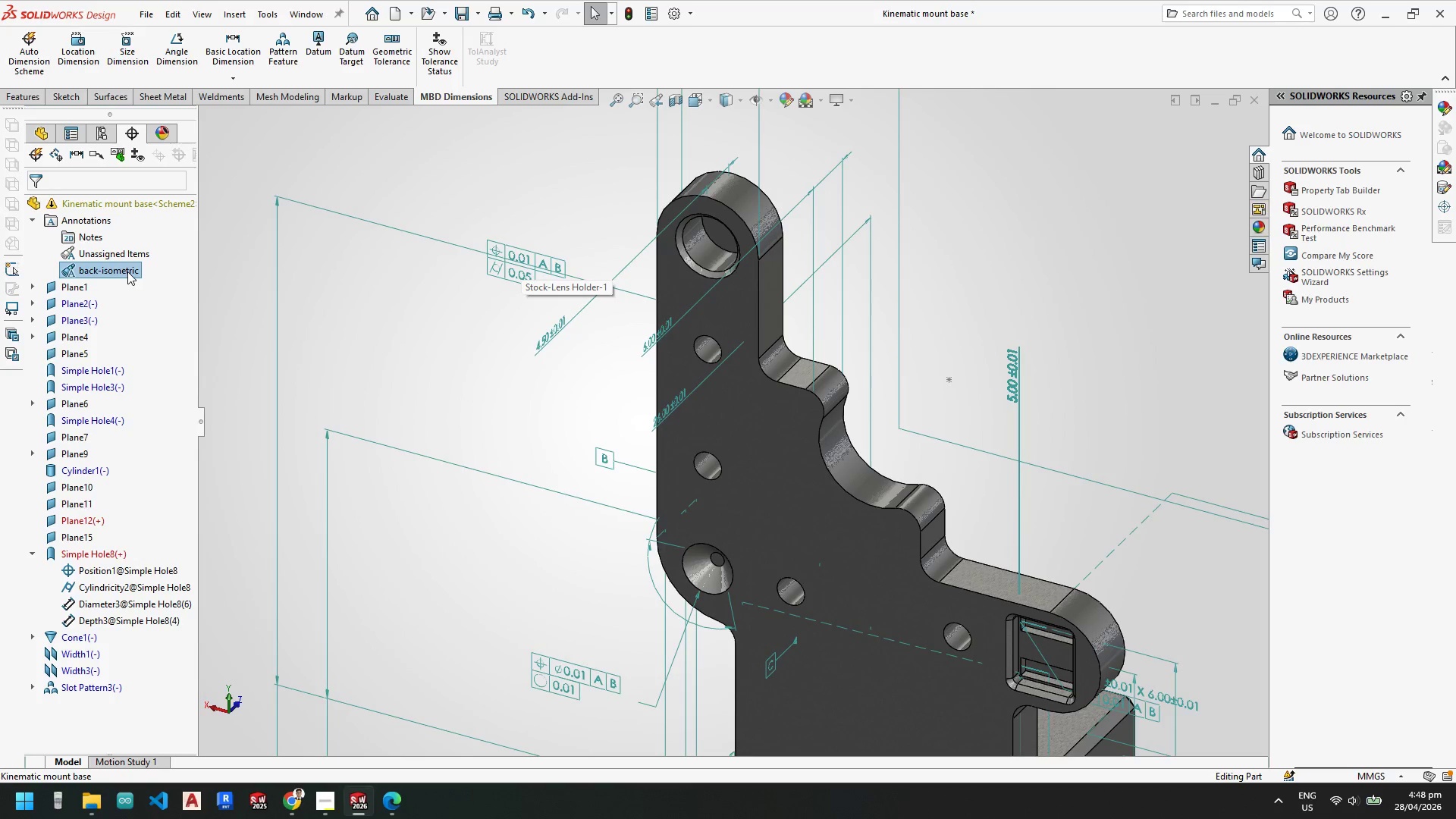 
right_click([127, 271])
 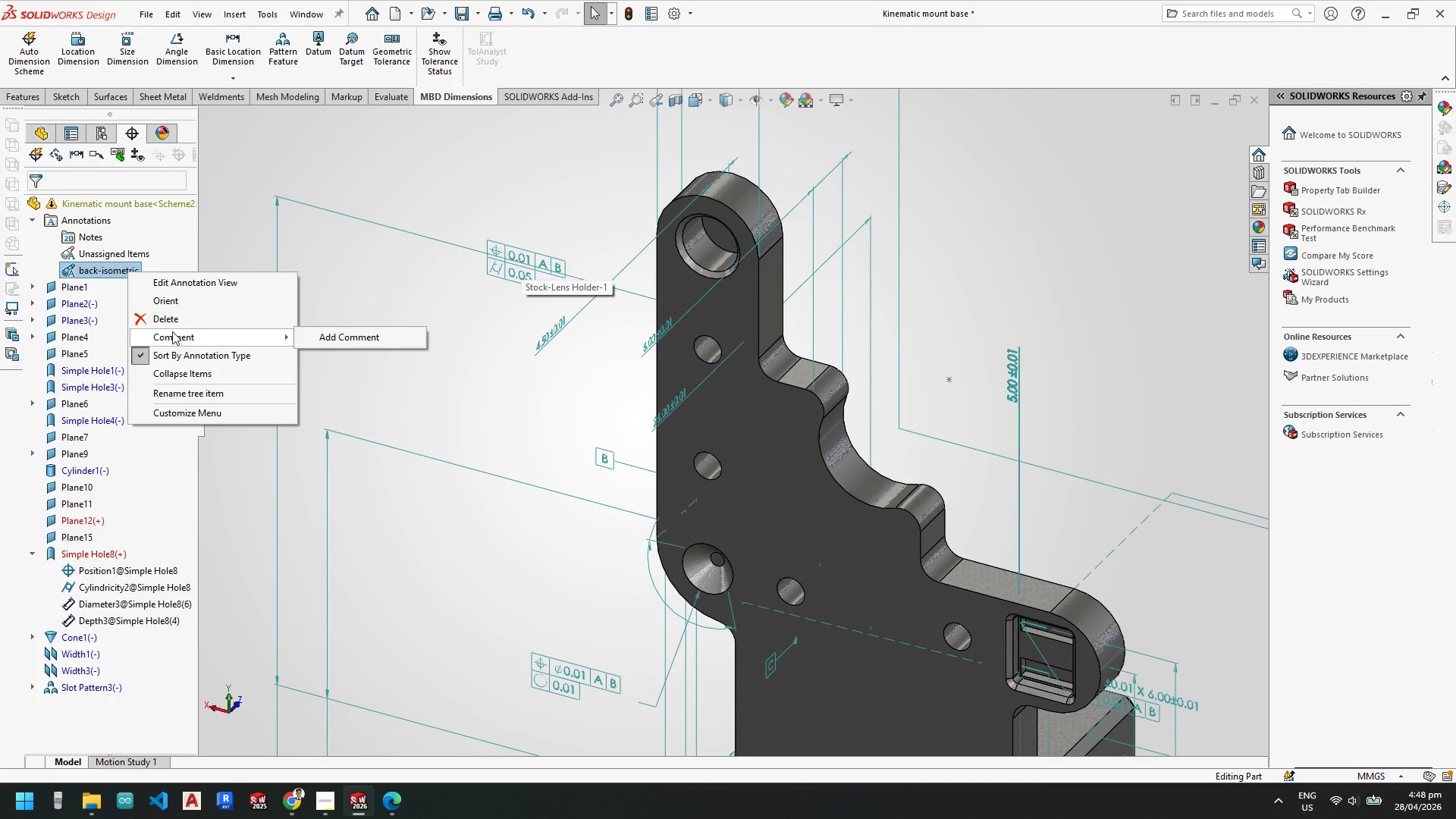 
left_click([173, 356])
 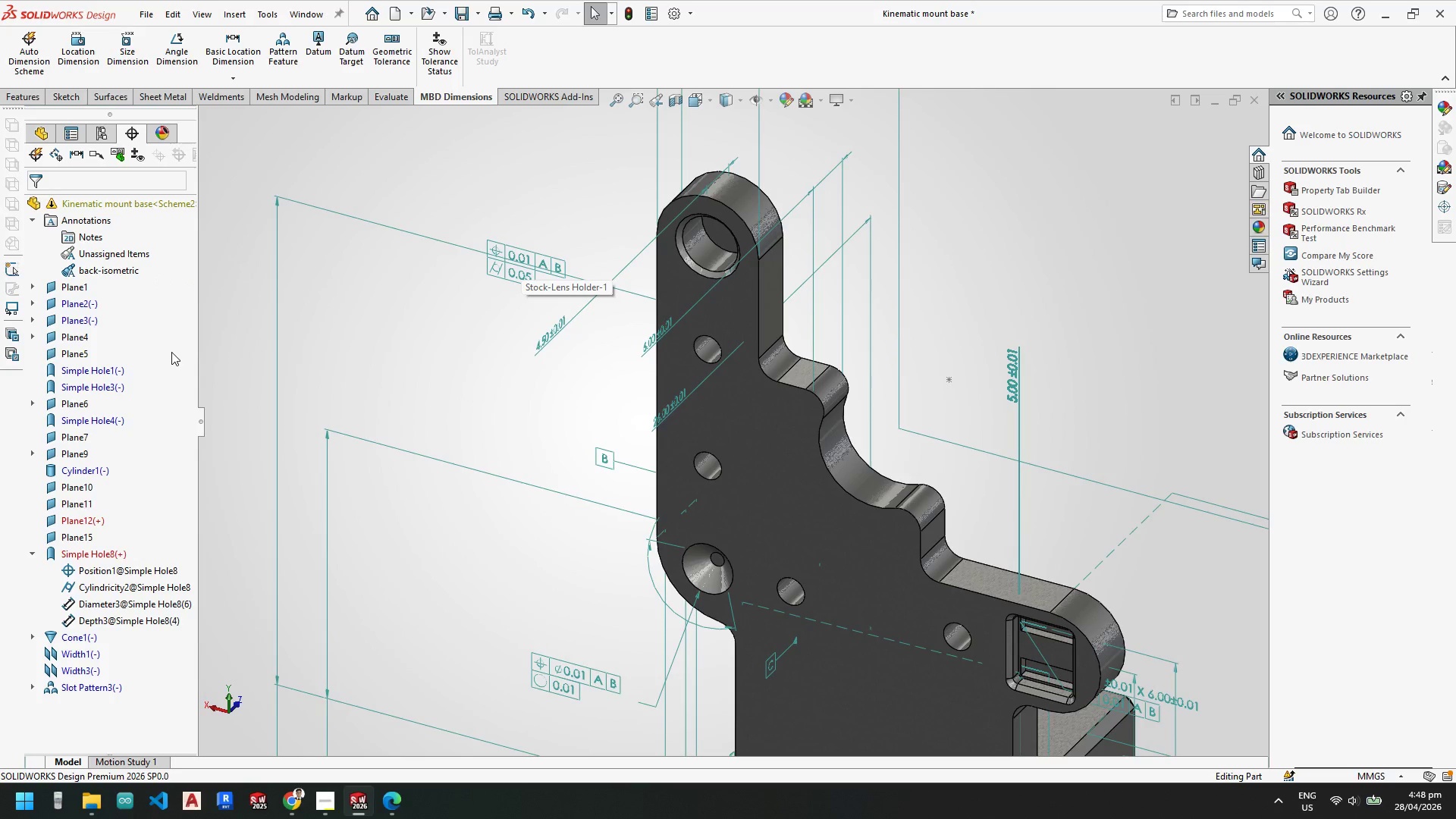 
key(Escape)
 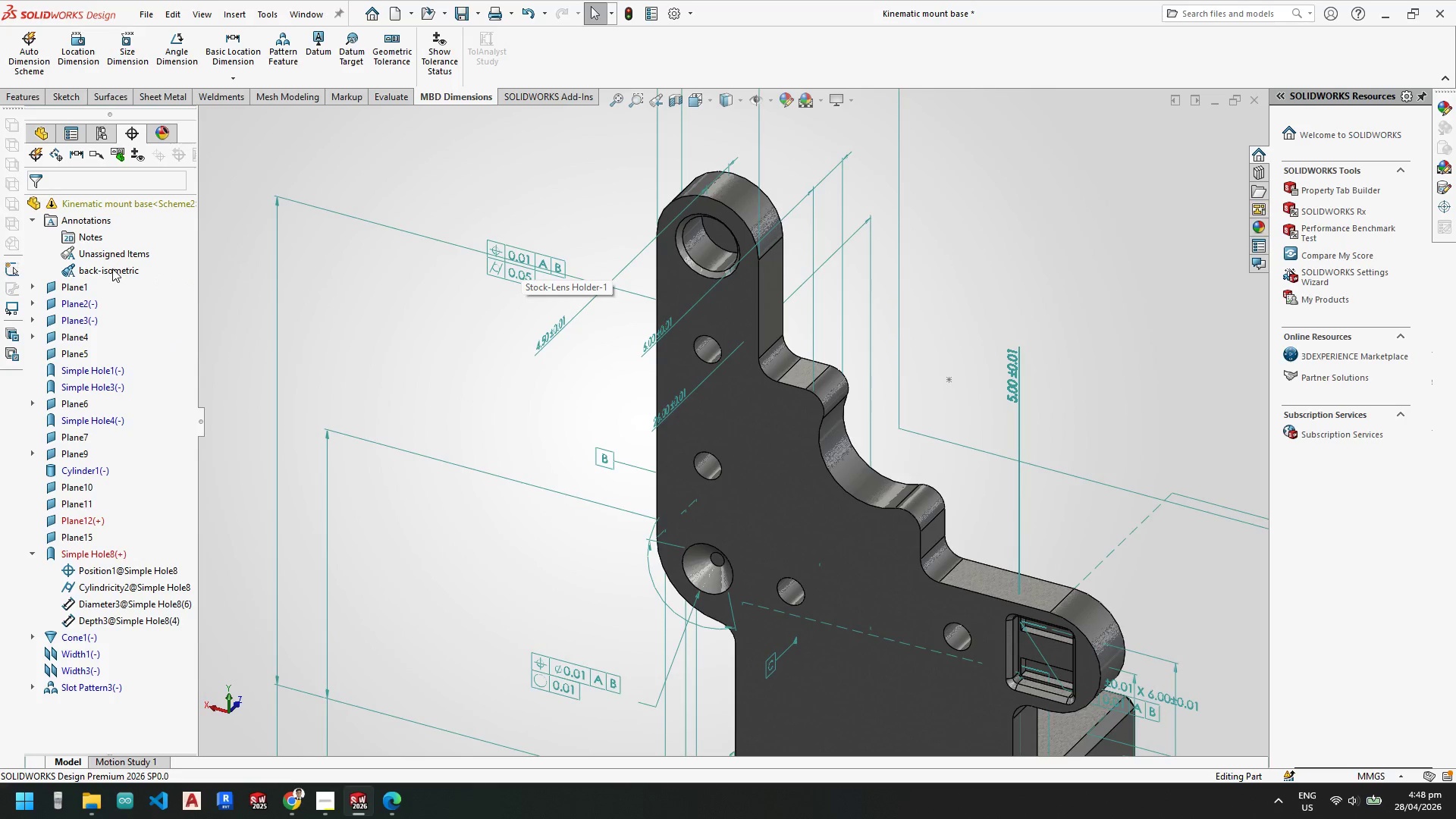 
right_click([112, 268])
 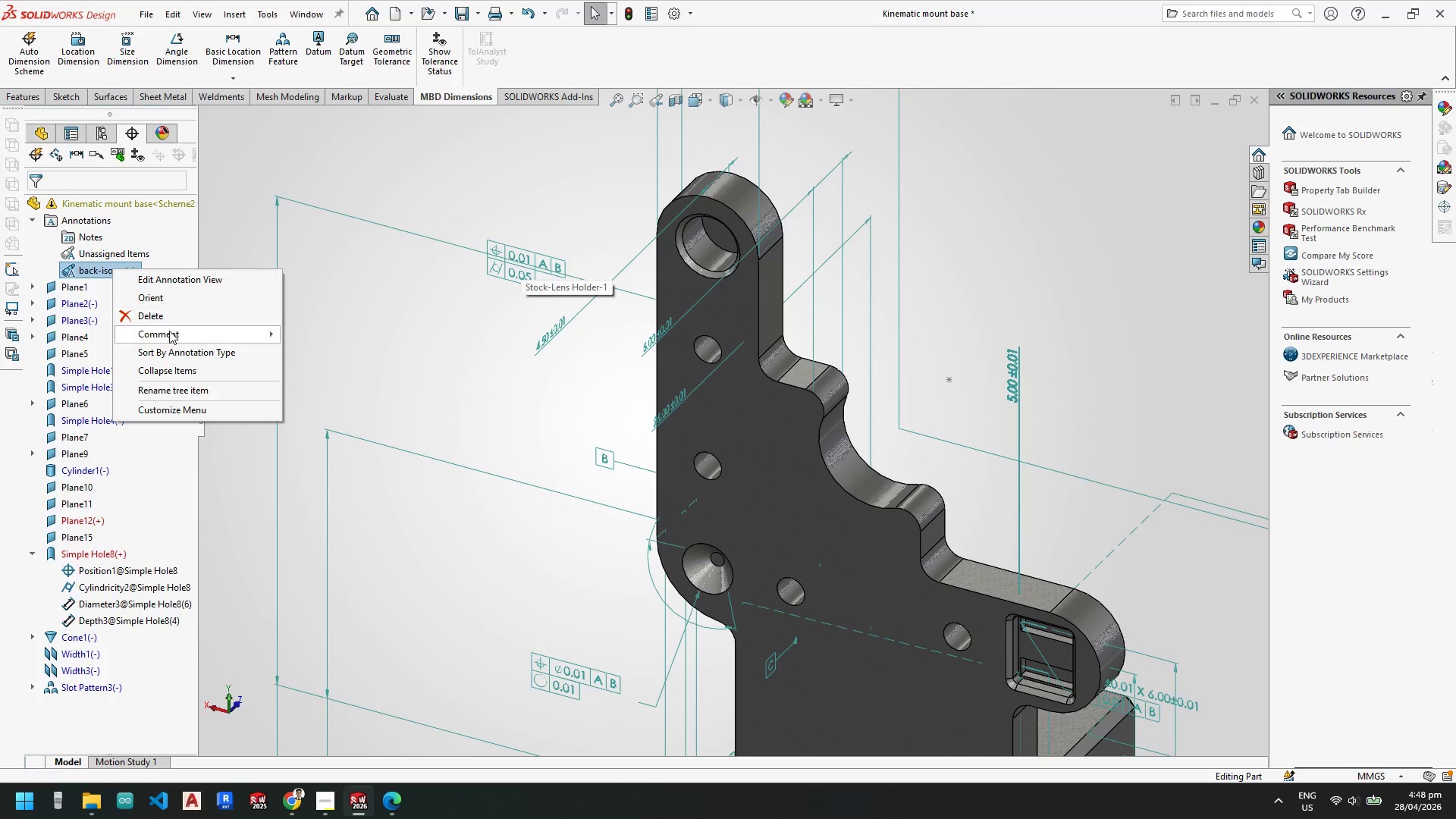 
mouse_move([156, 330])
 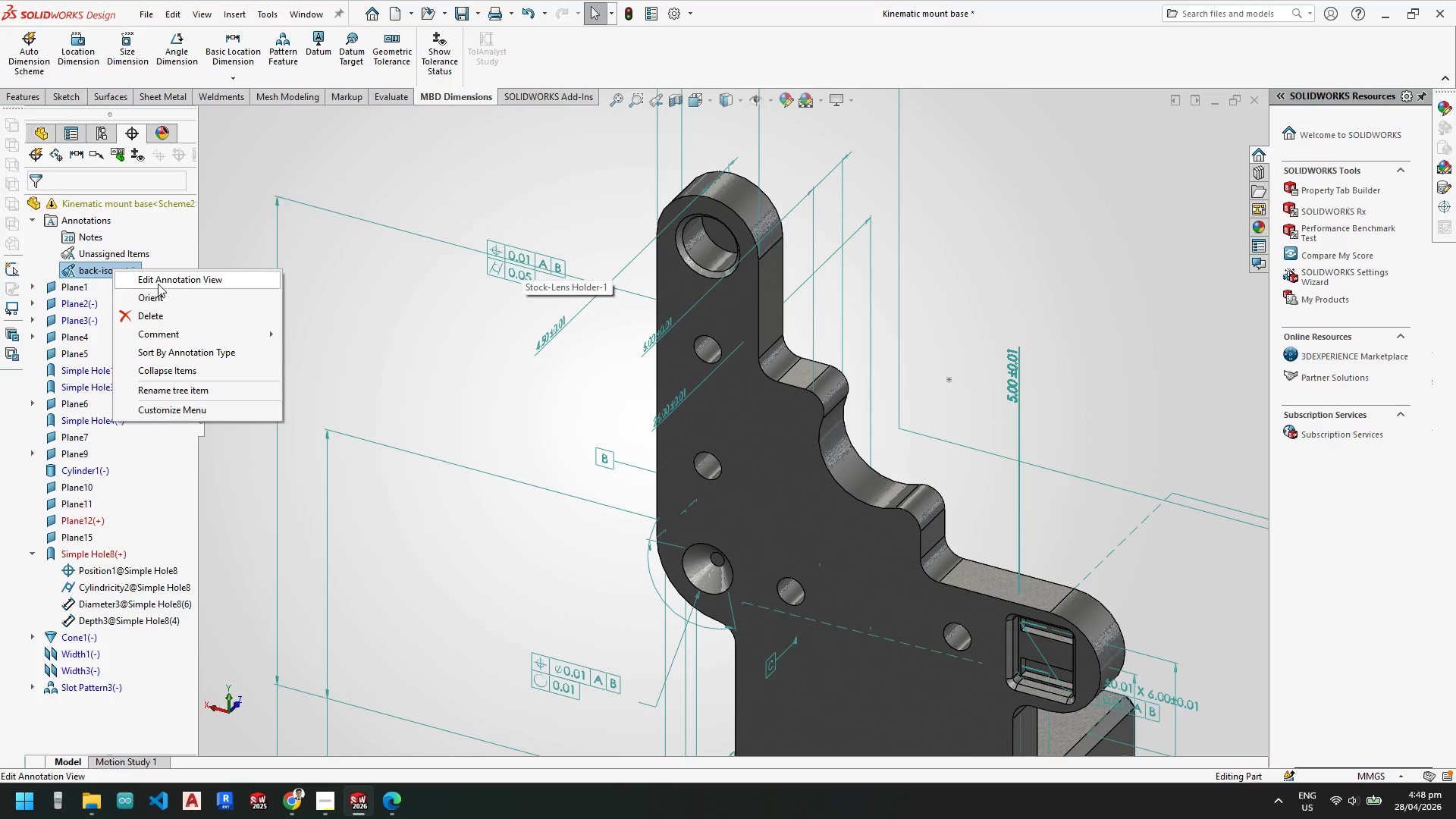 
left_click([158, 283])
 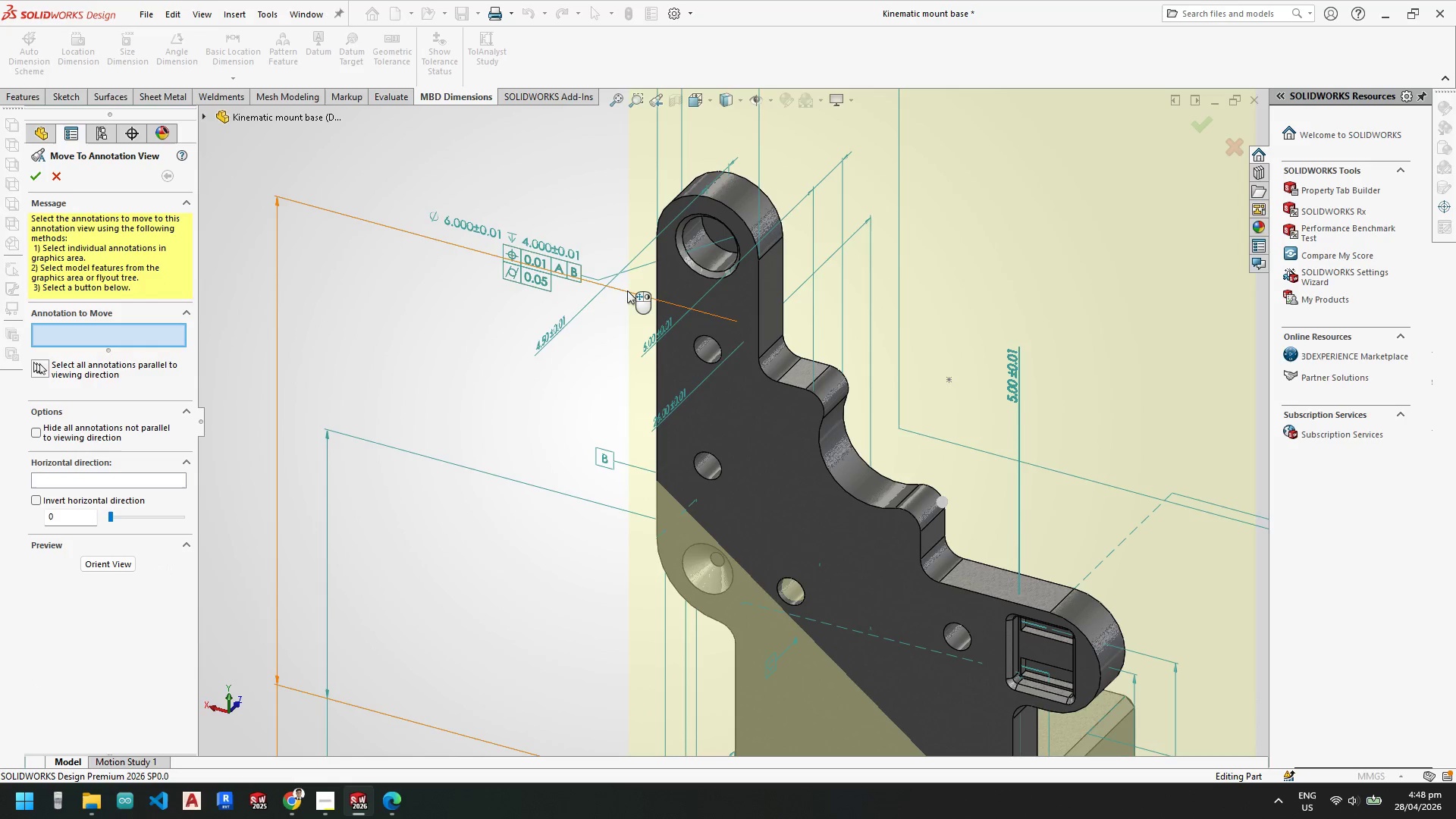 
scroll: coordinate [620, 299], scroll_direction: up, amount: 4.0
 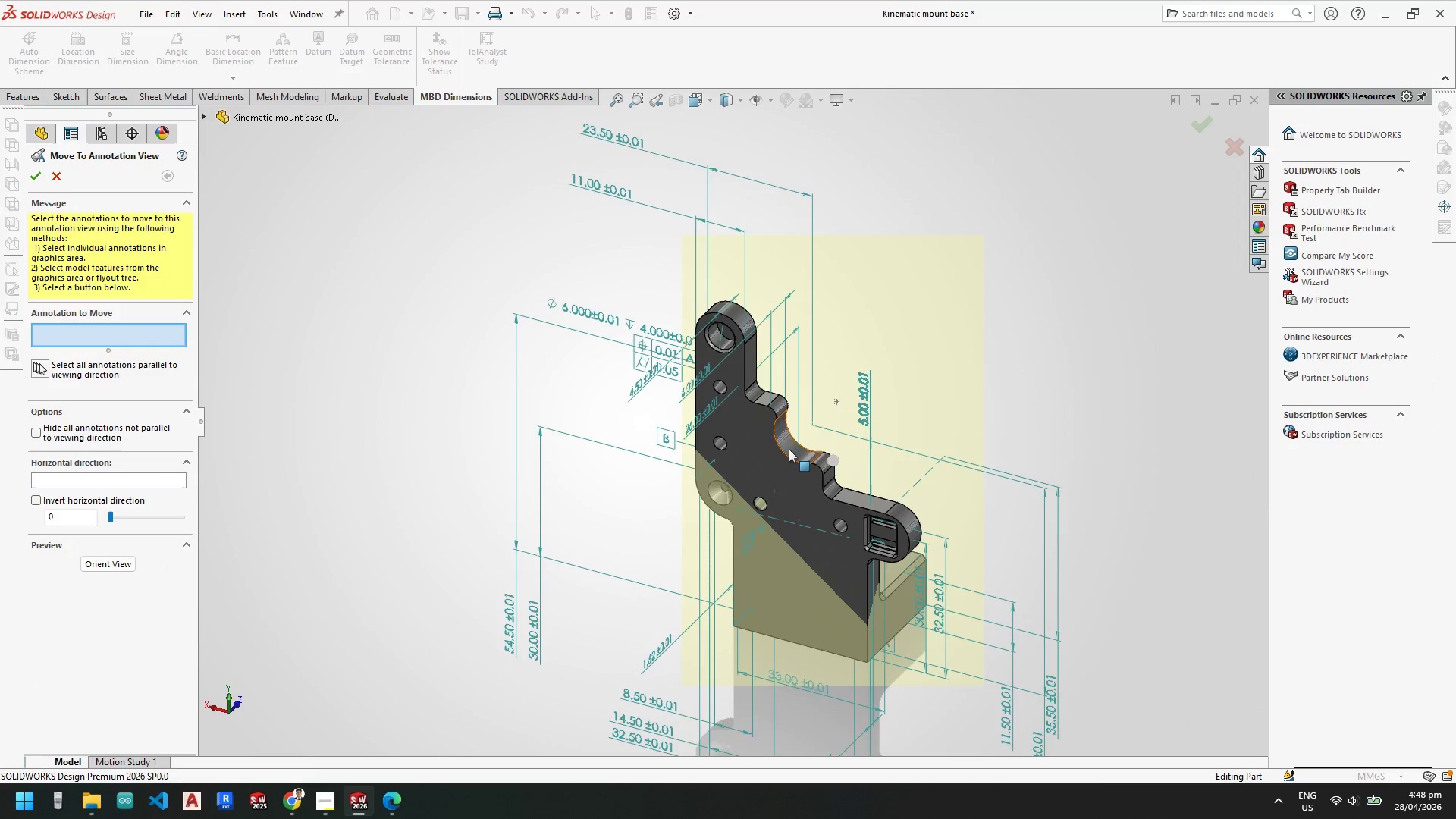 
scroll: coordinate [779, 419], scroll_direction: down, amount: 2.0
 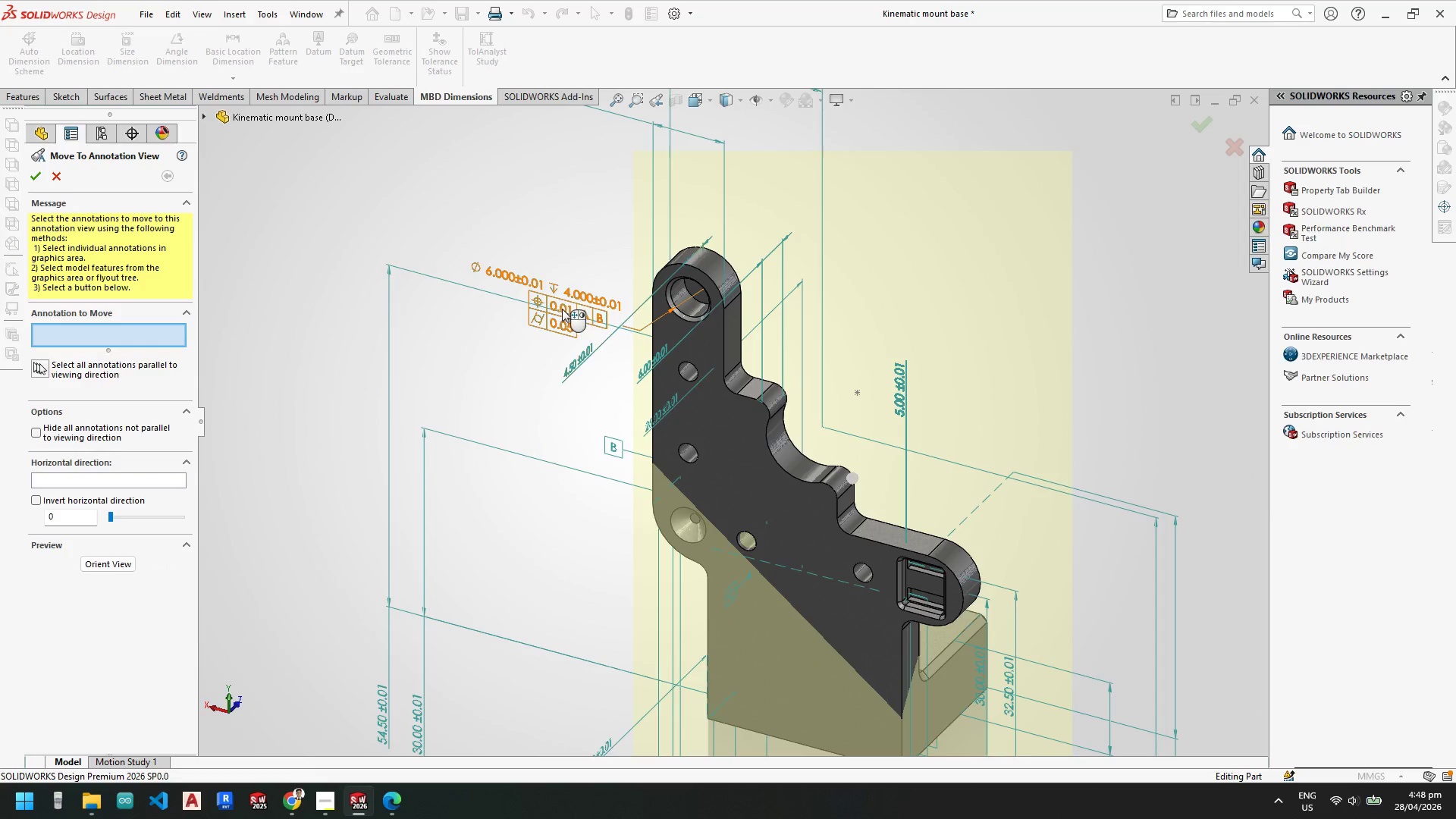 
left_click([562, 309])
 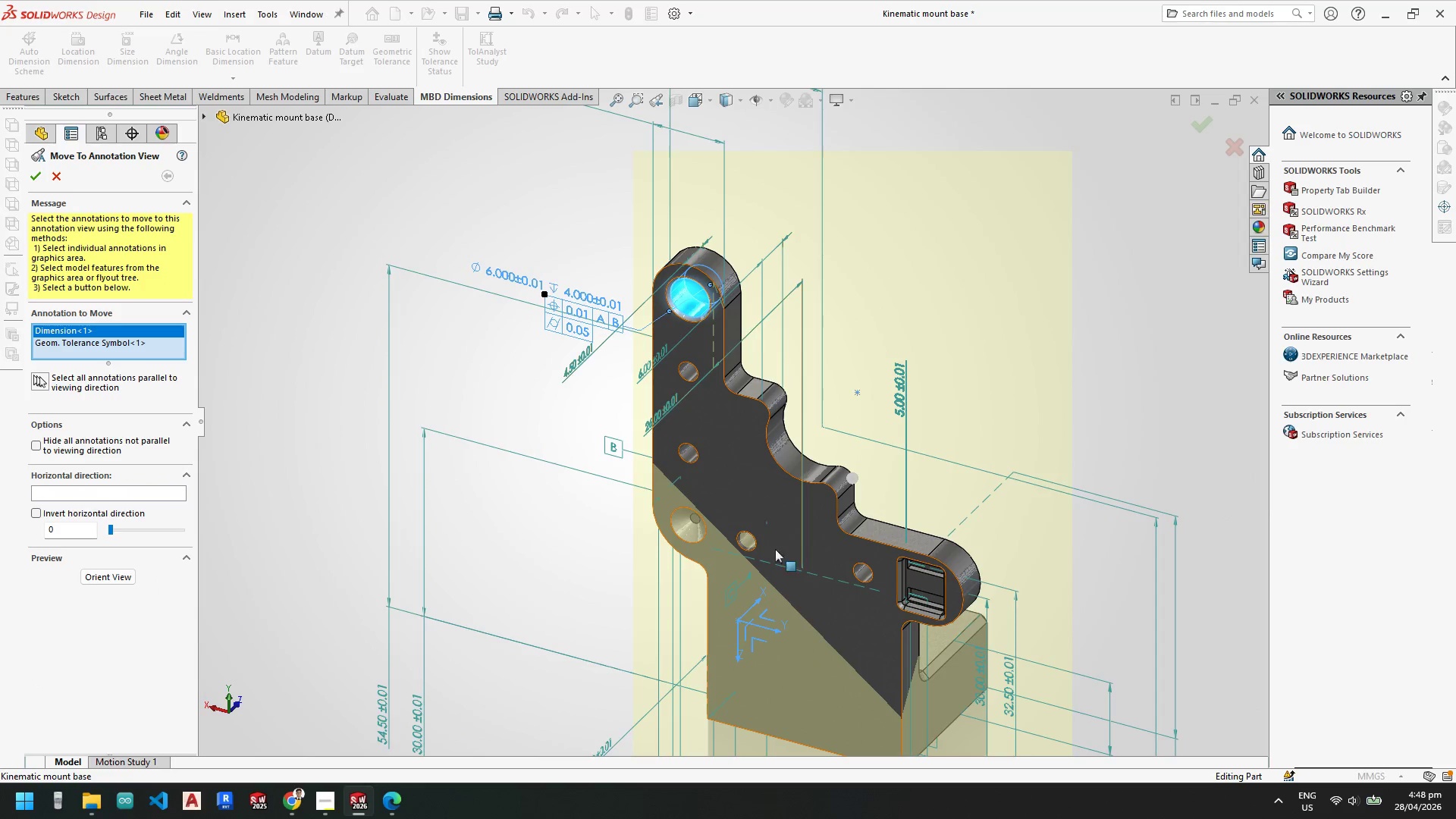 
scroll: coordinate [899, 589], scroll_direction: up, amount: 2.0
 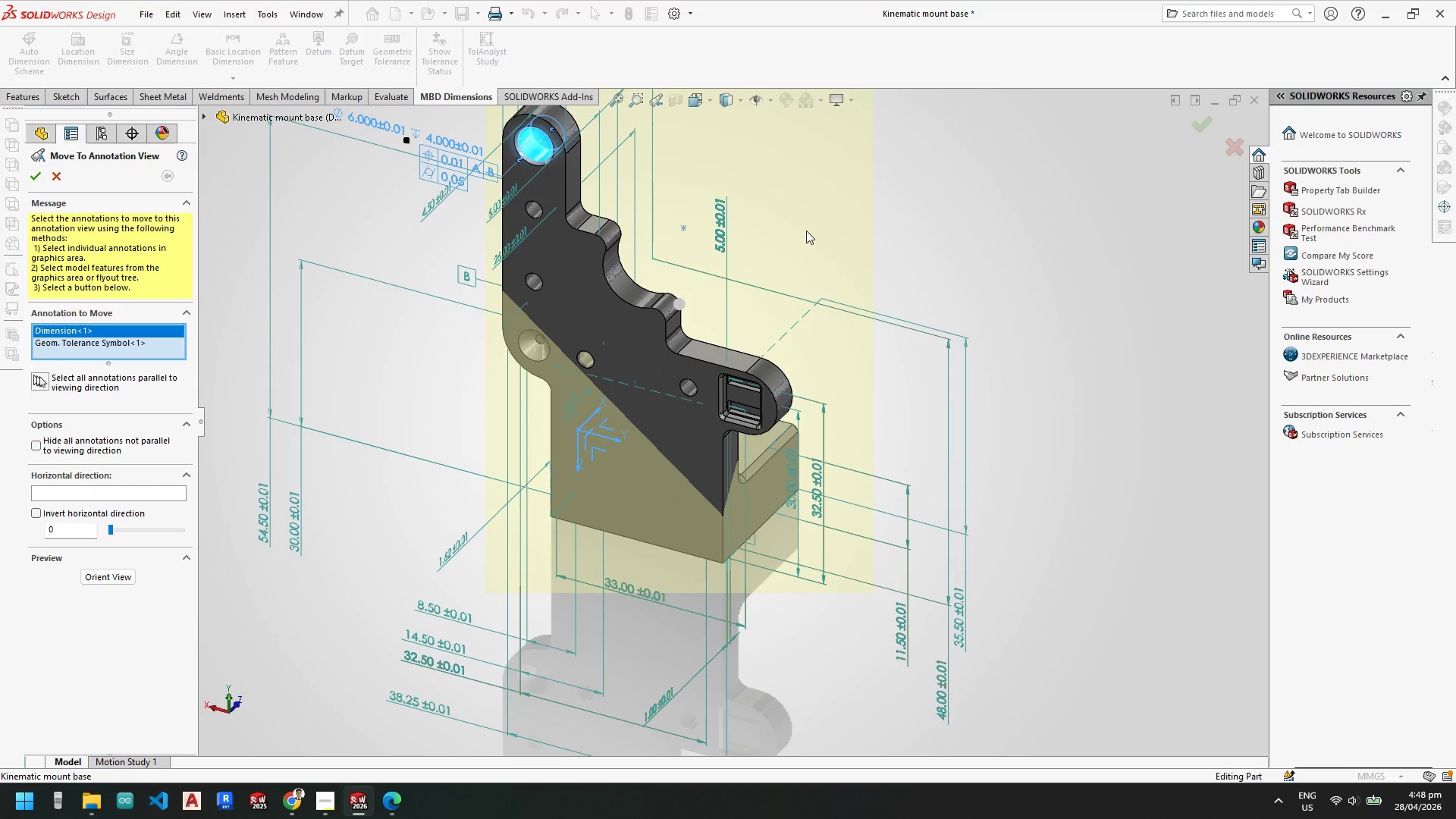 
scroll: coordinate [529, 228], scroll_direction: down, amount: 3.0
 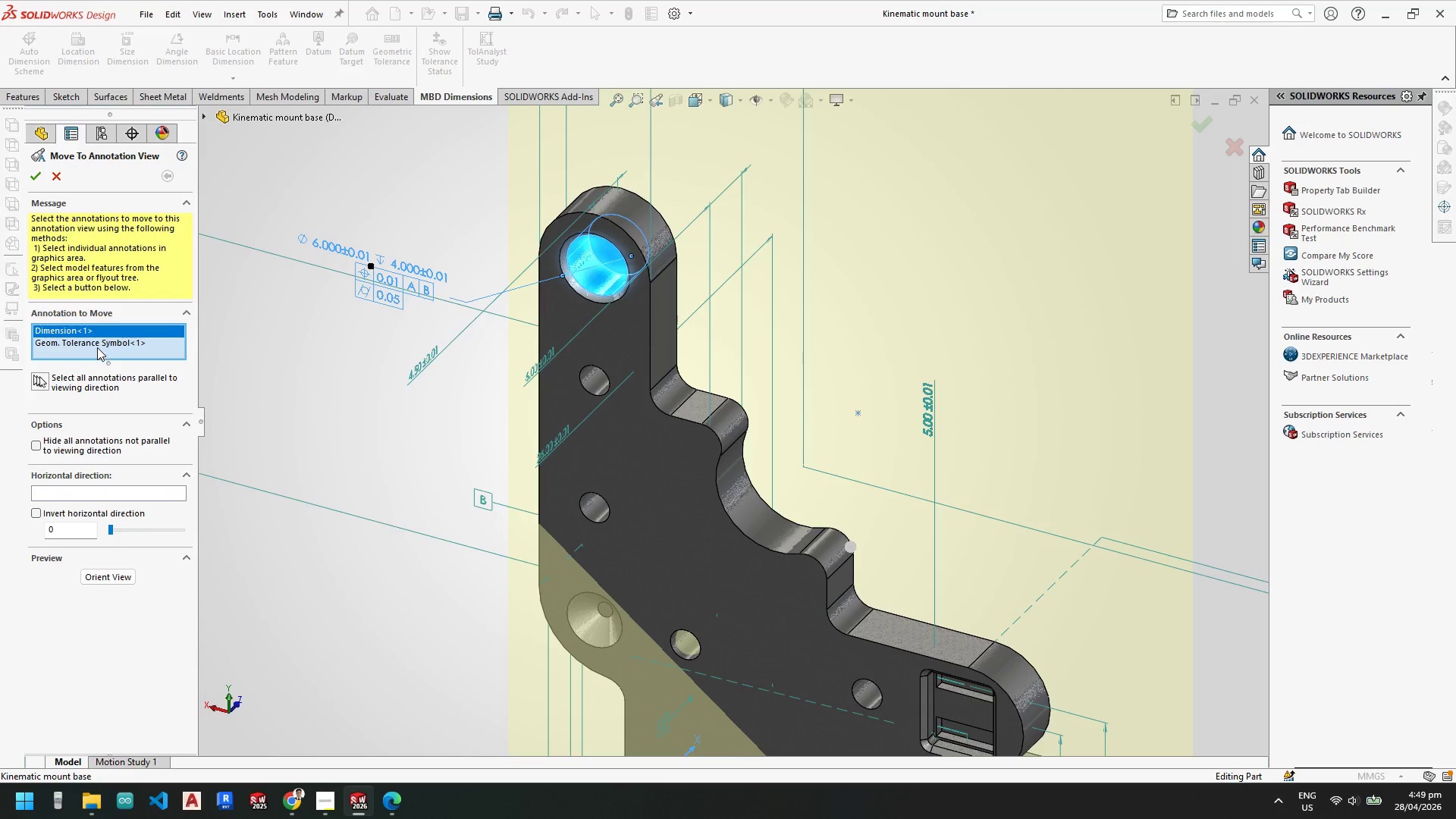 
left_click([98, 343])
 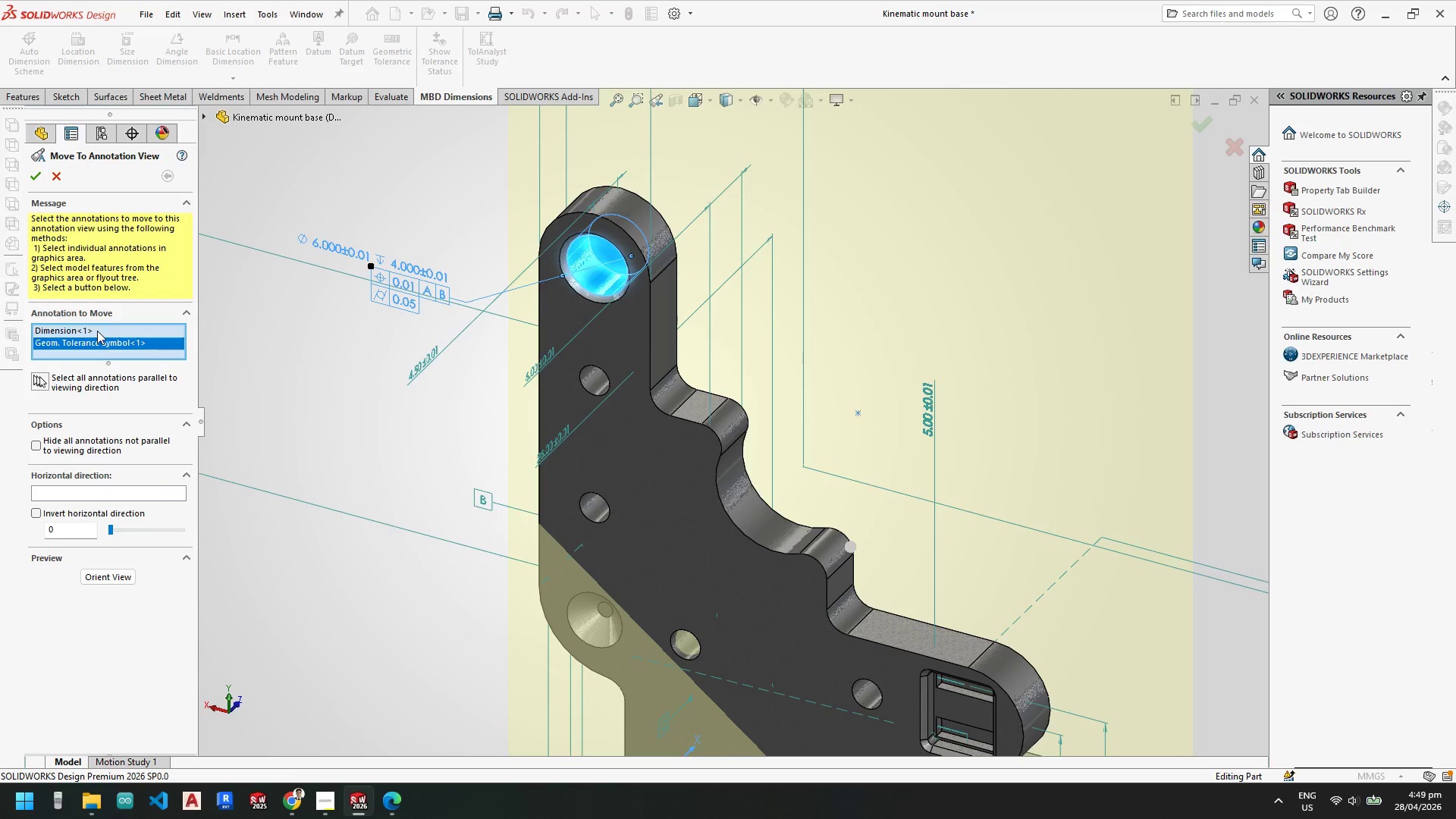 
double_click([97, 344])
 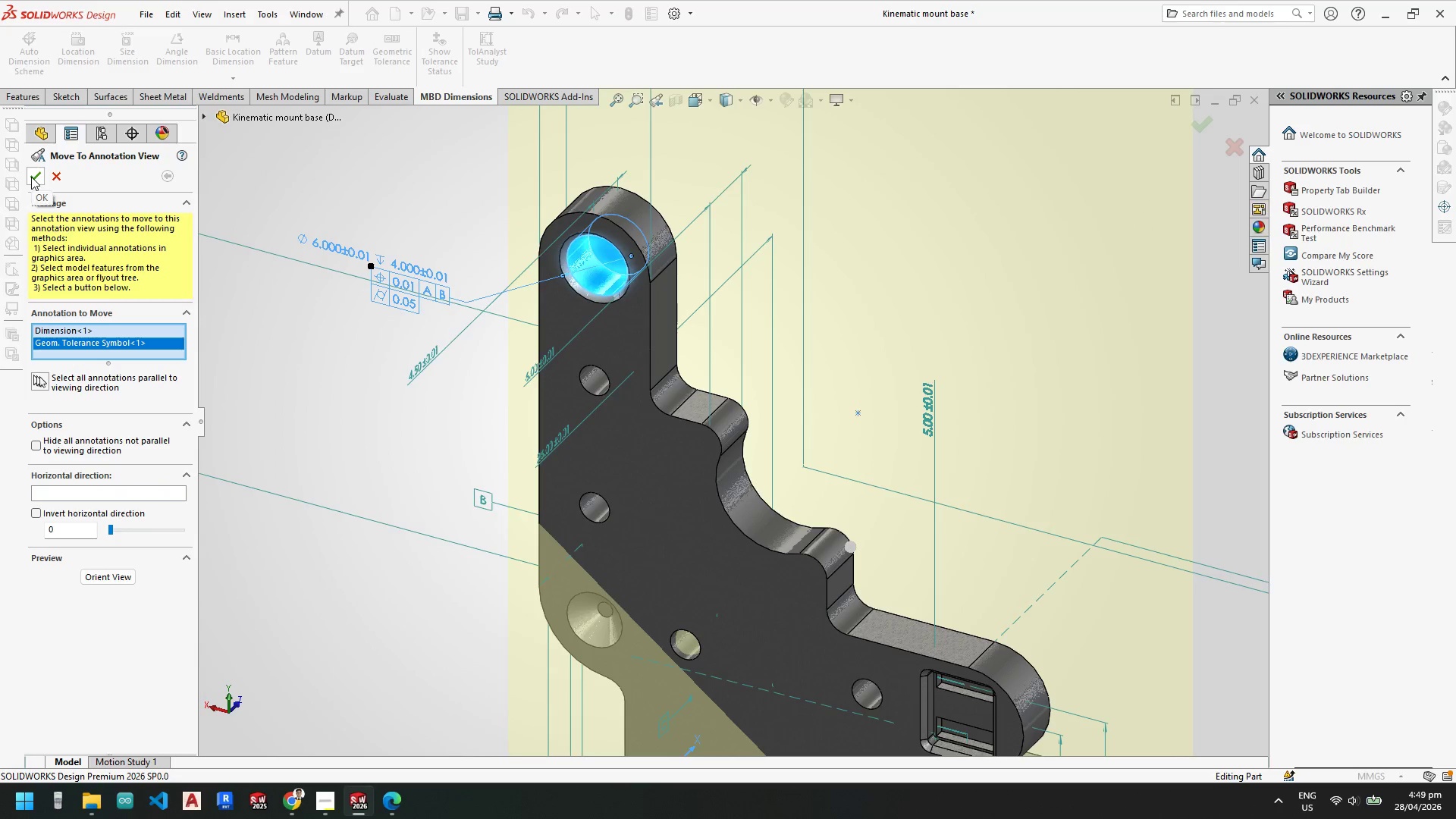 
left_click([31, 177])
 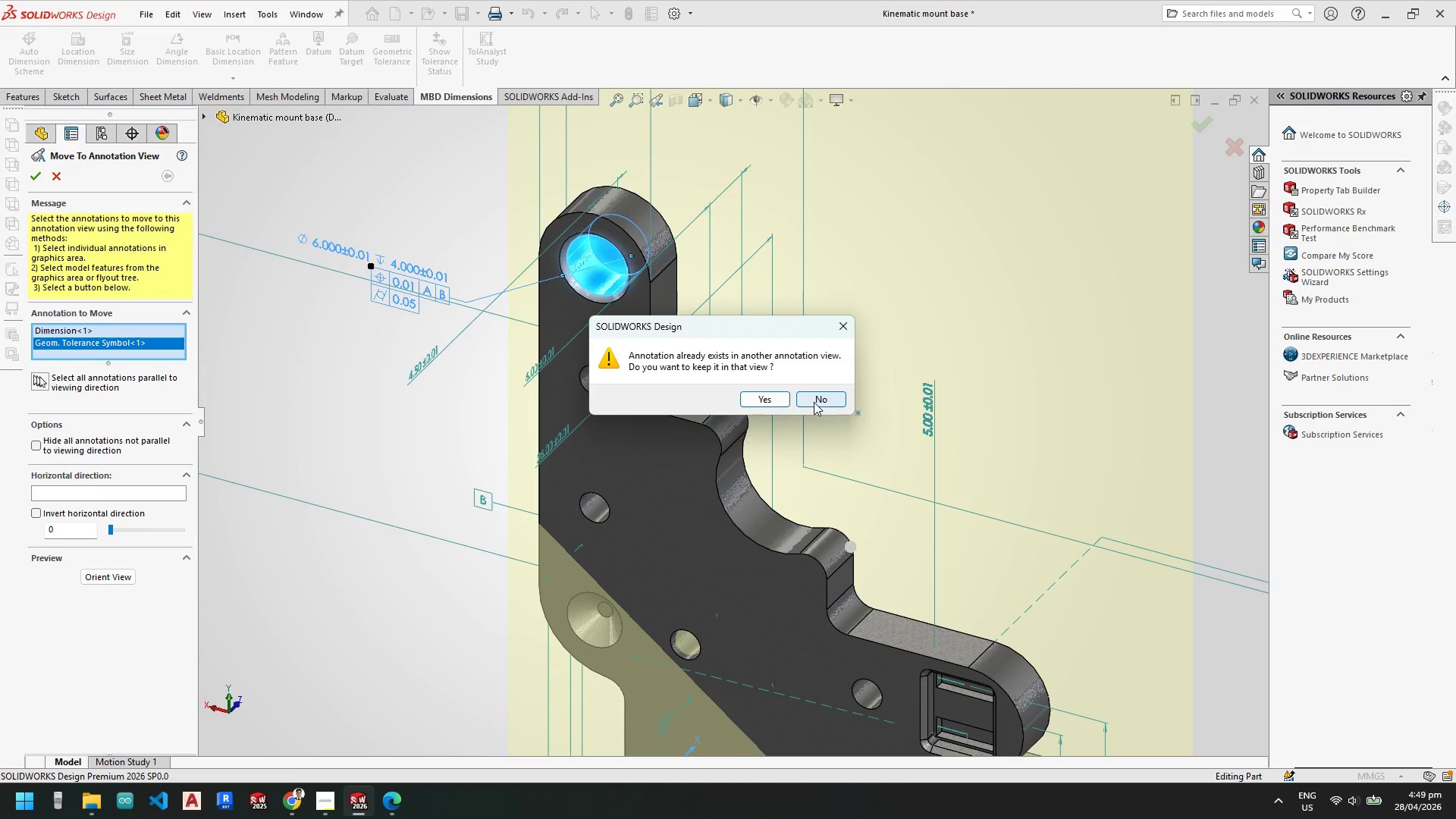 
left_click([767, 401])
 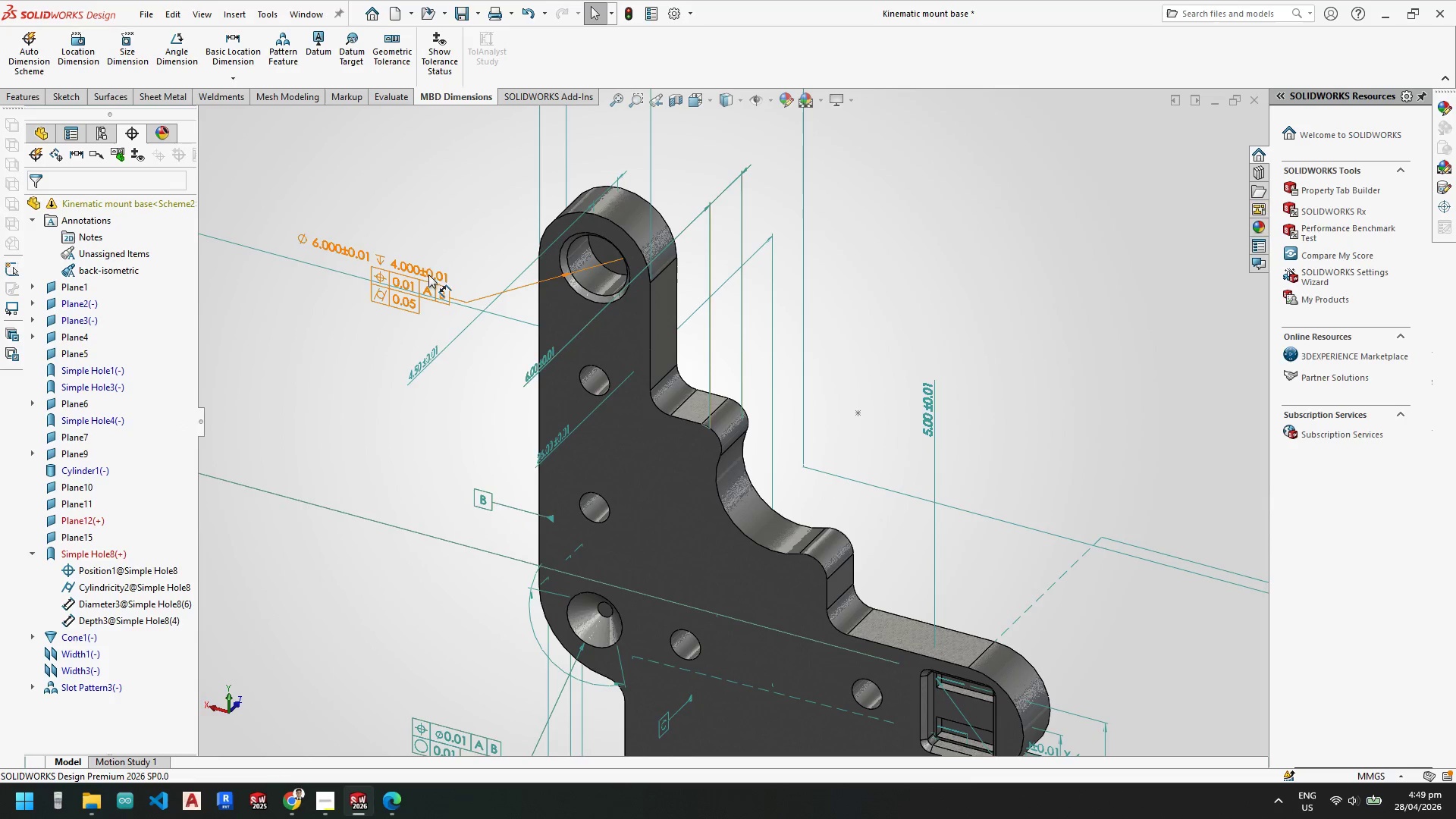 
right_click([93, 272])
 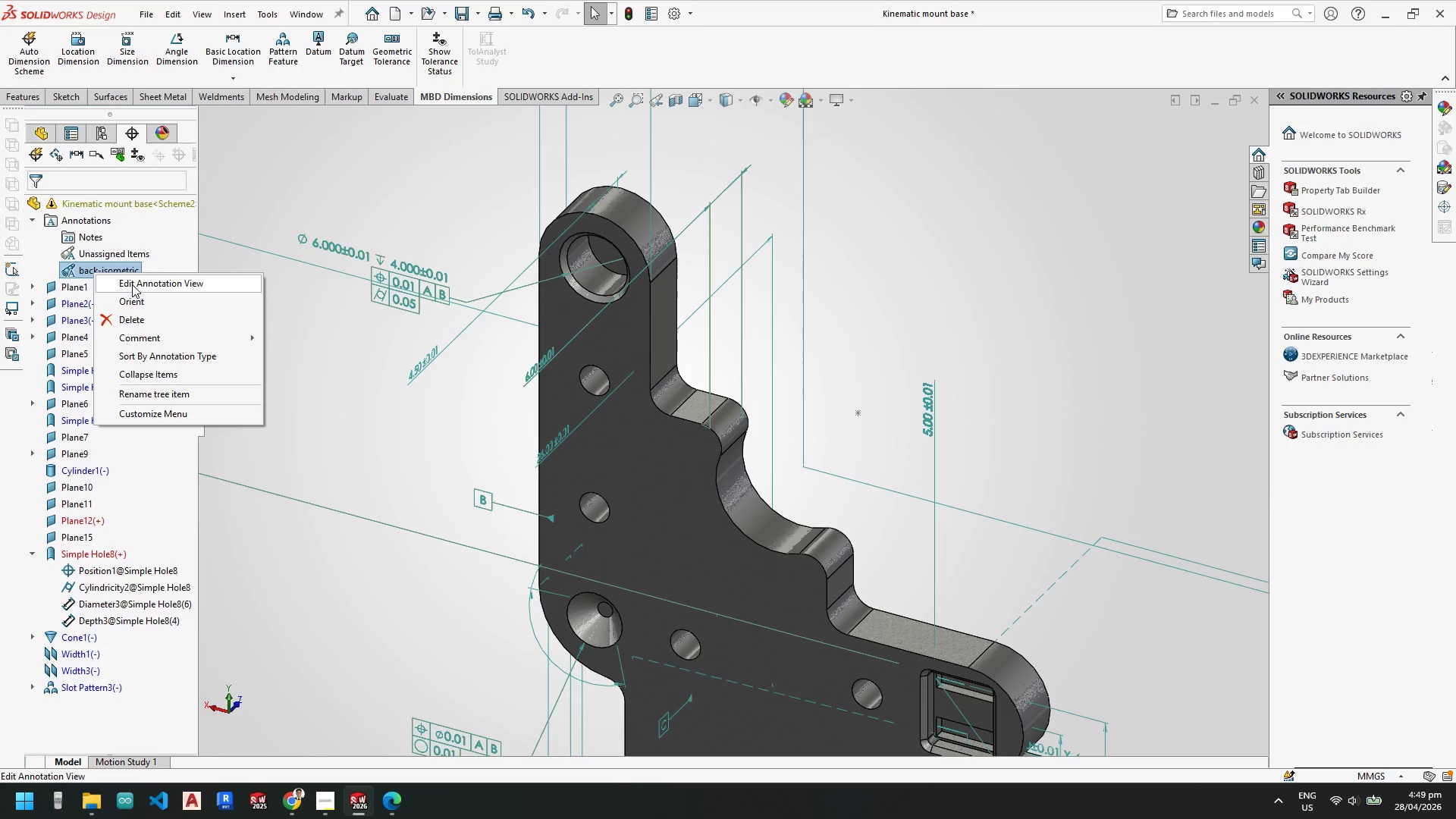 
left_click([132, 284])
 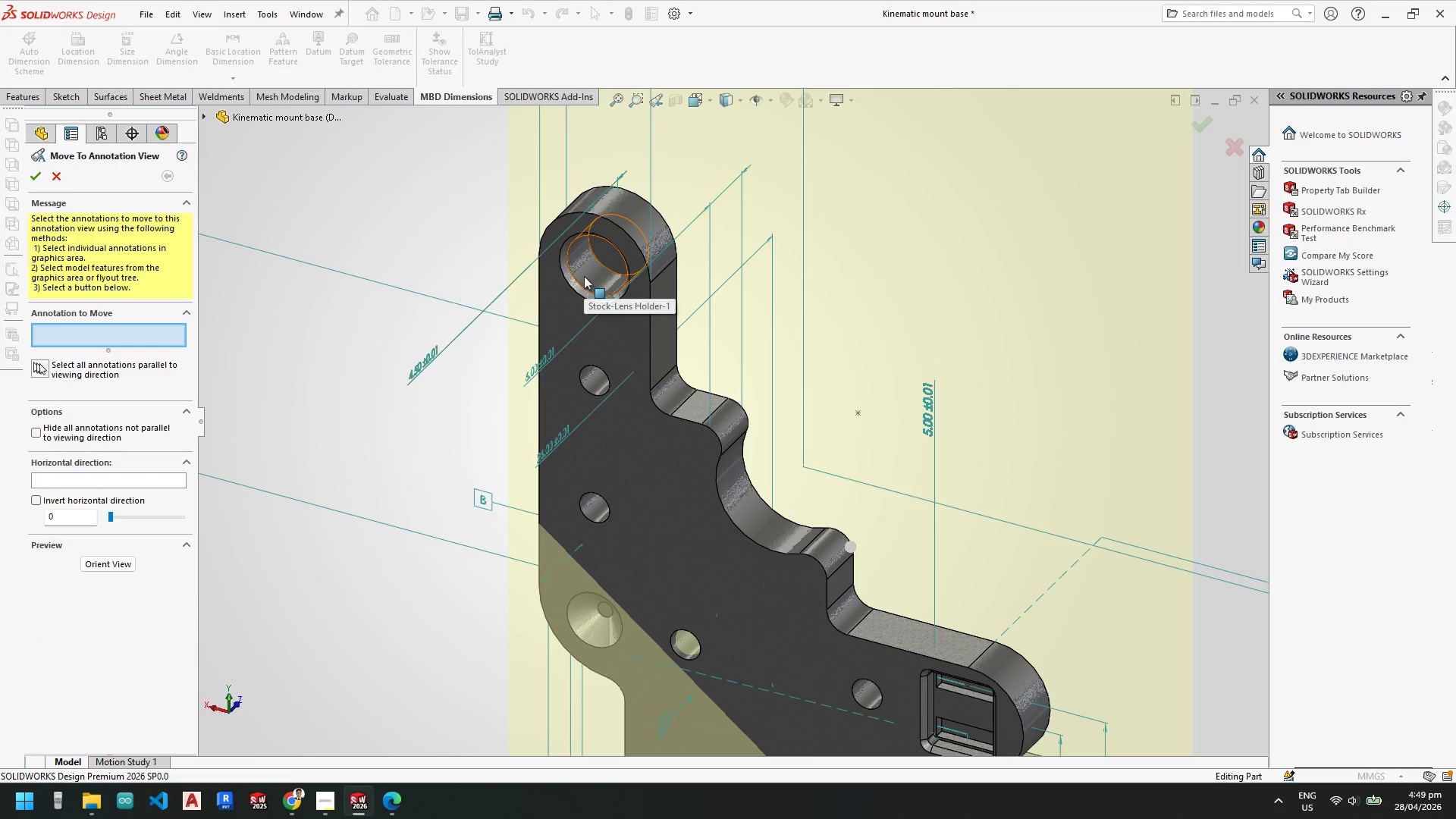 
left_click([584, 276])
 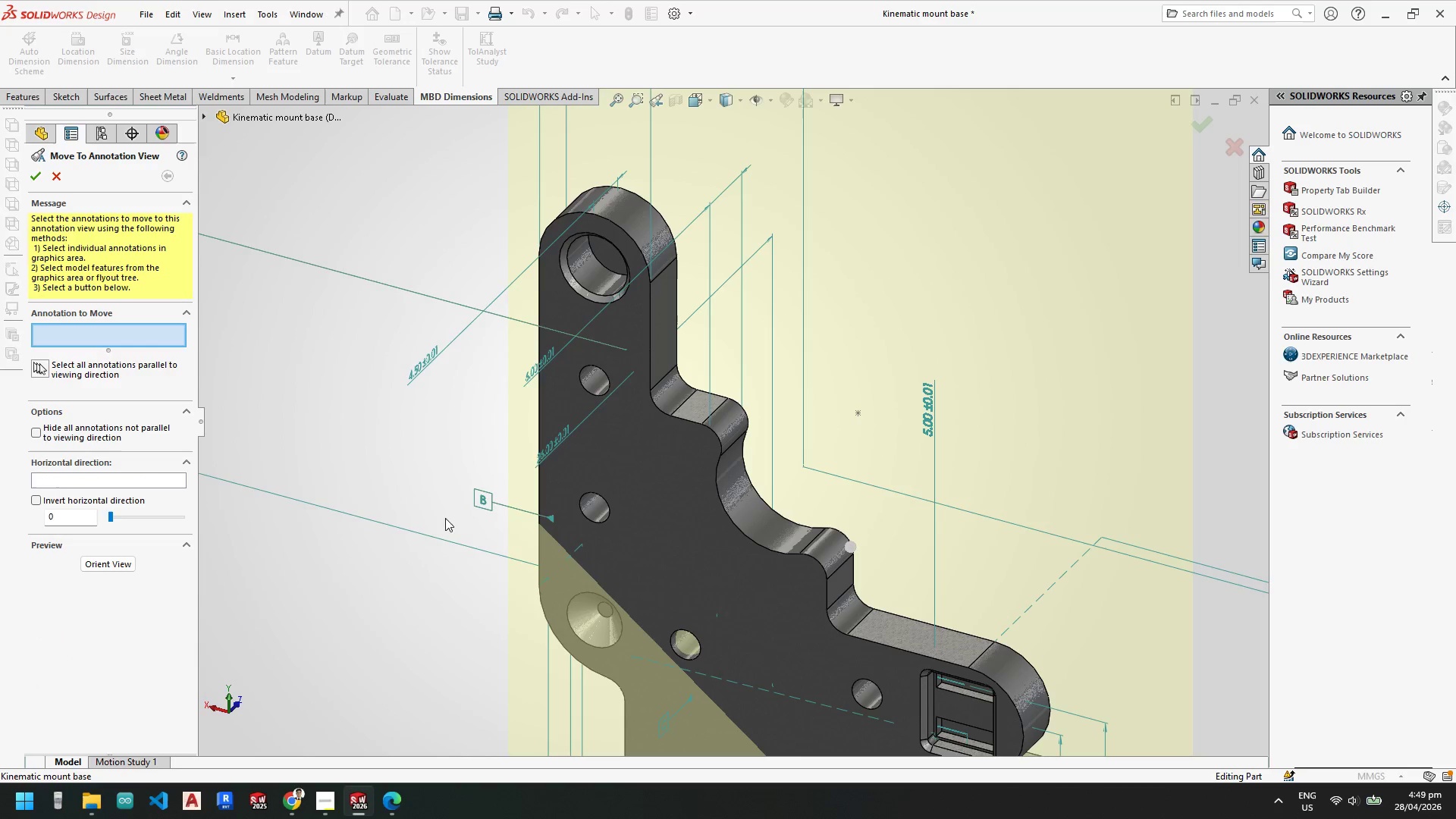 
key(Escape)
 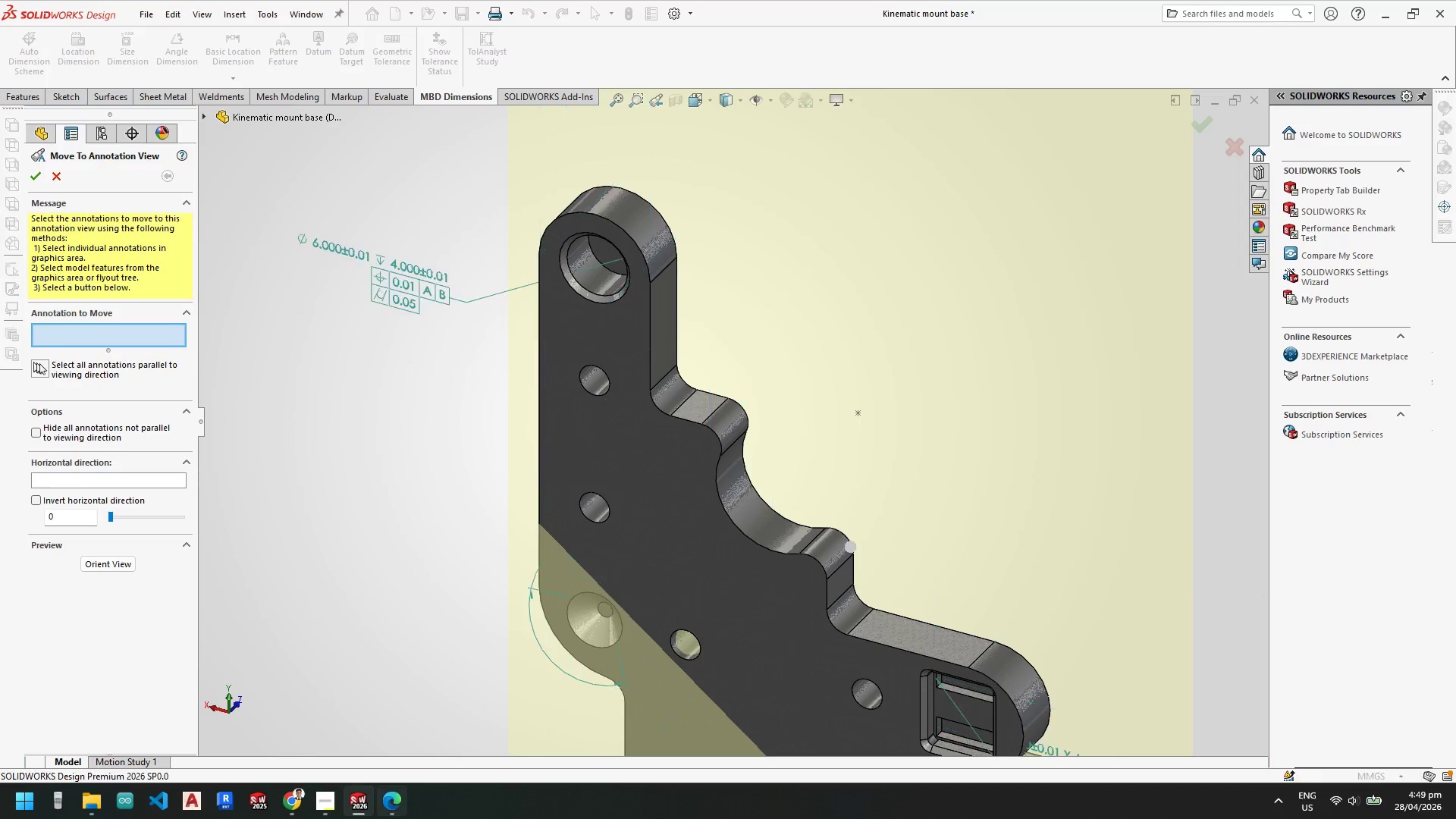 
key(Escape)
 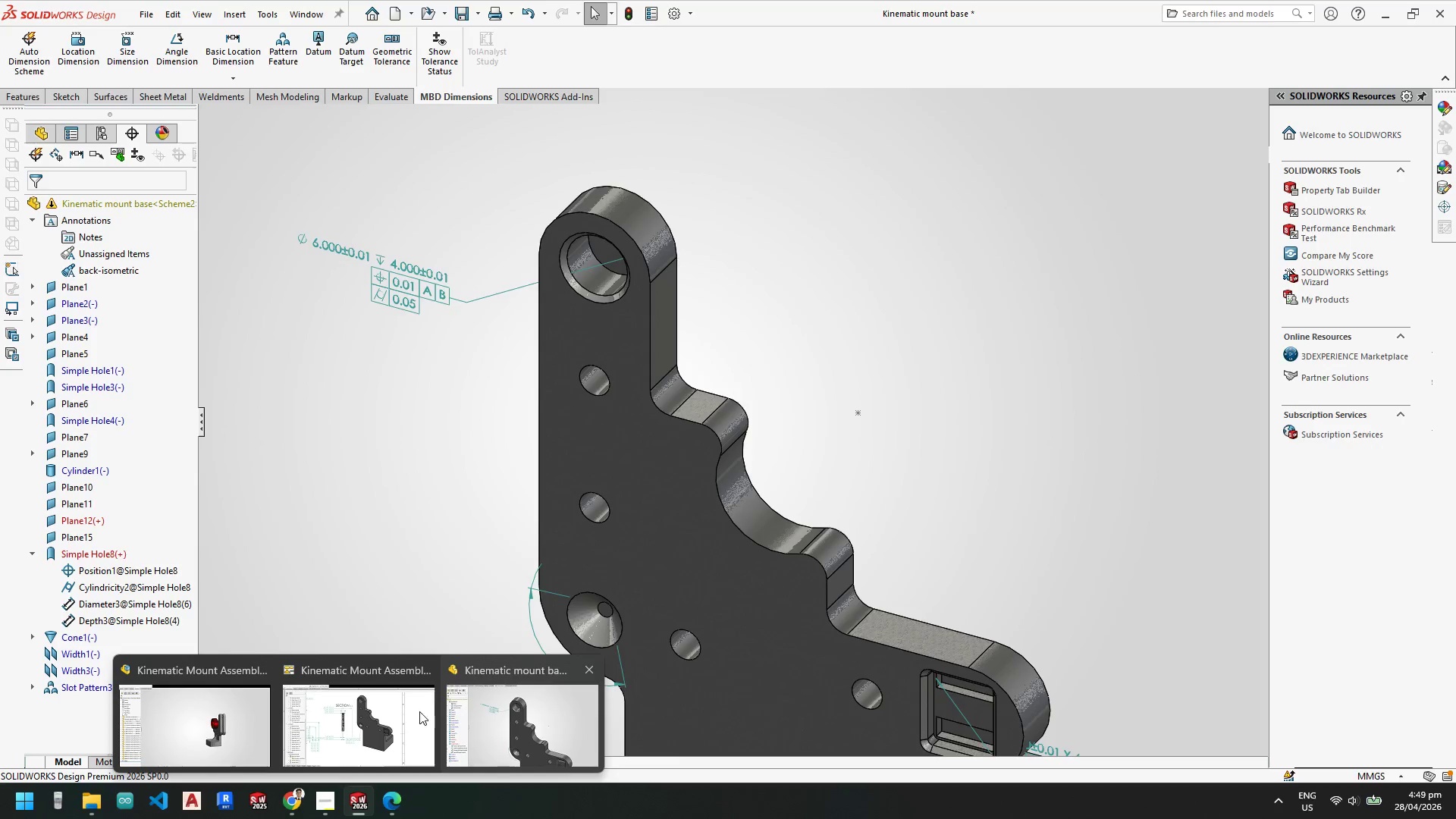 
left_click([363, 709])
 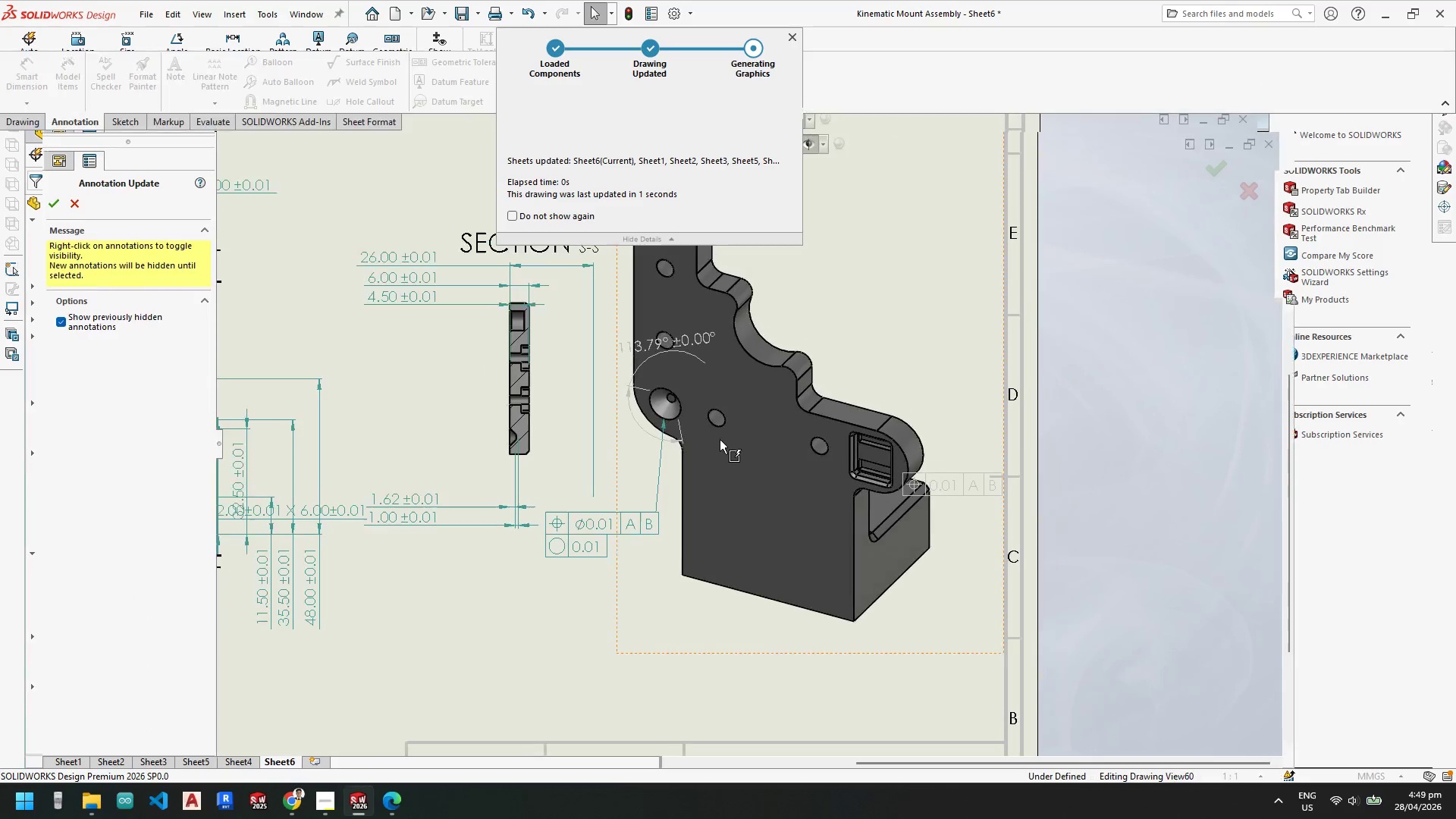 
scroll: coordinate [716, 353], scroll_direction: up, amount: 4.0
 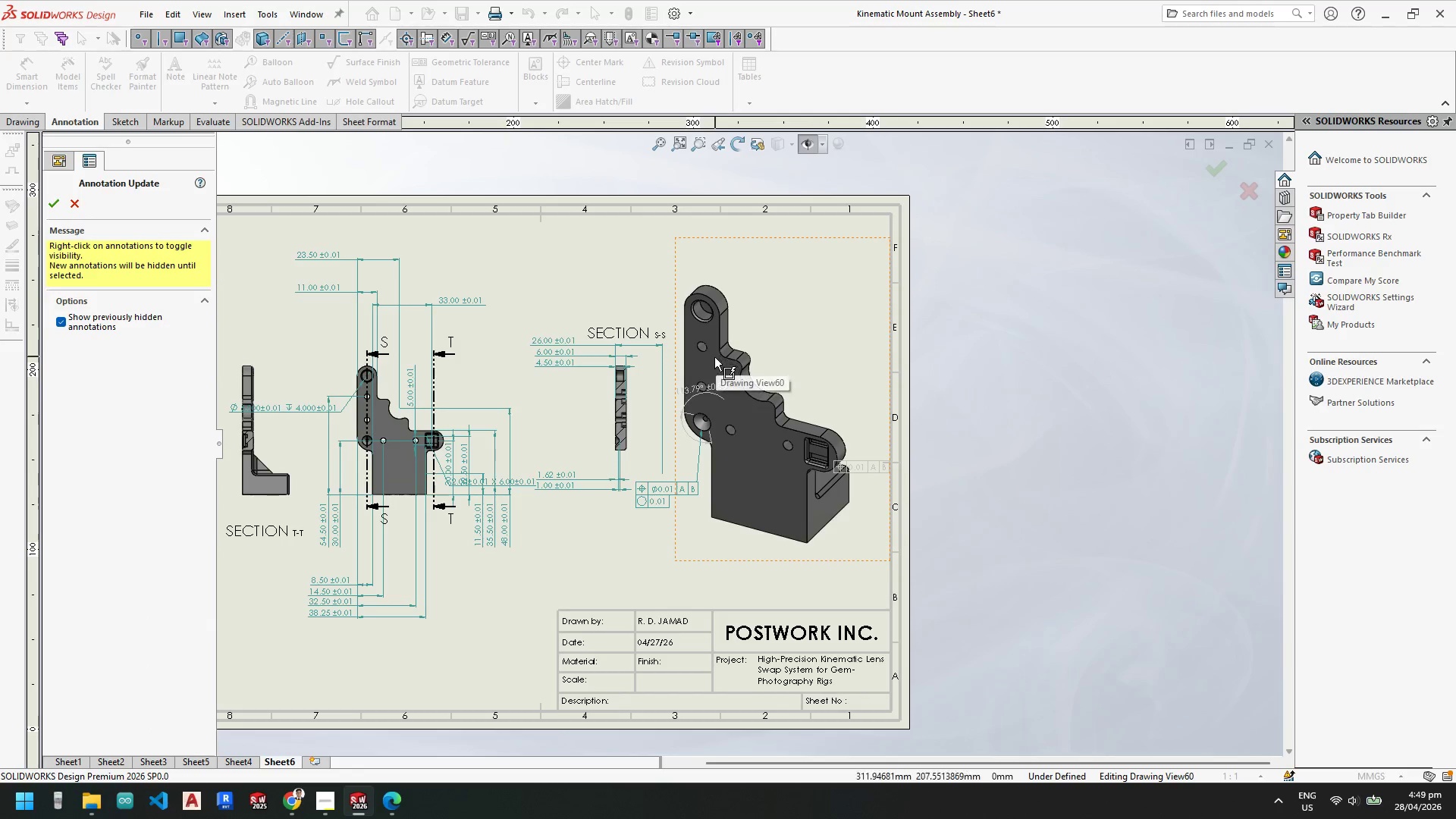 
scroll: coordinate [717, 369], scroll_direction: down, amount: 3.0
 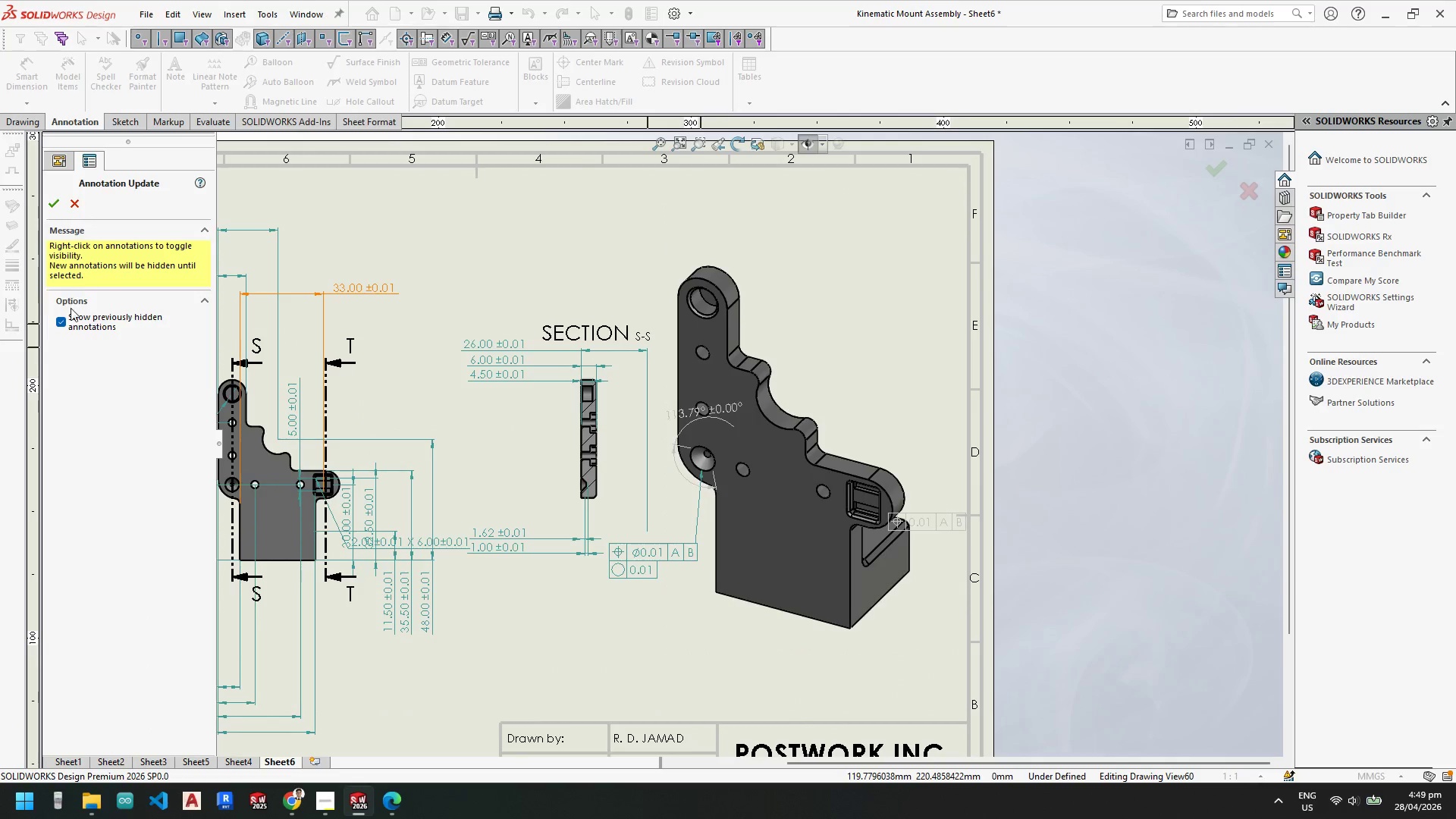 
key(Escape)
 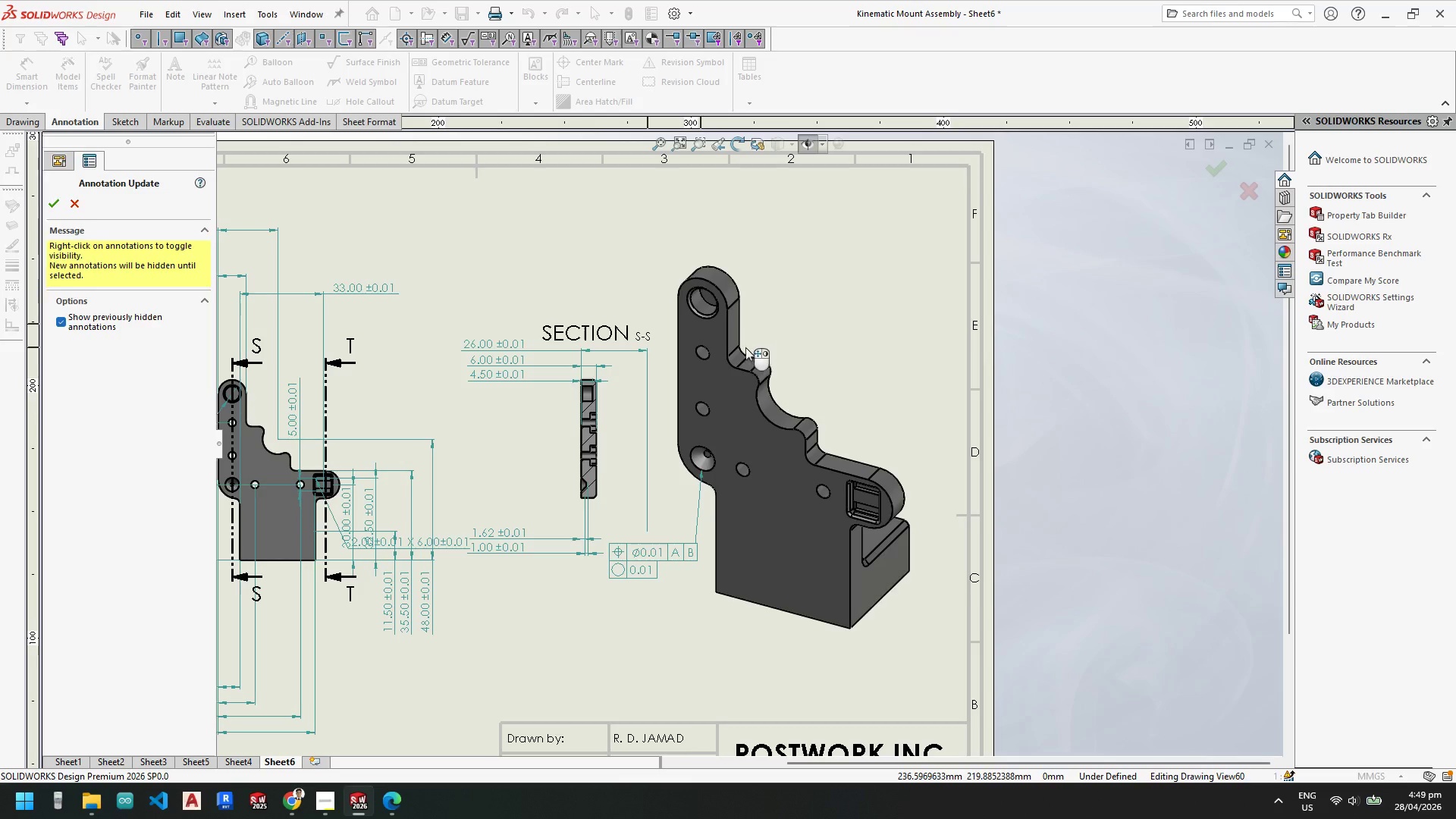 
key(Escape)
 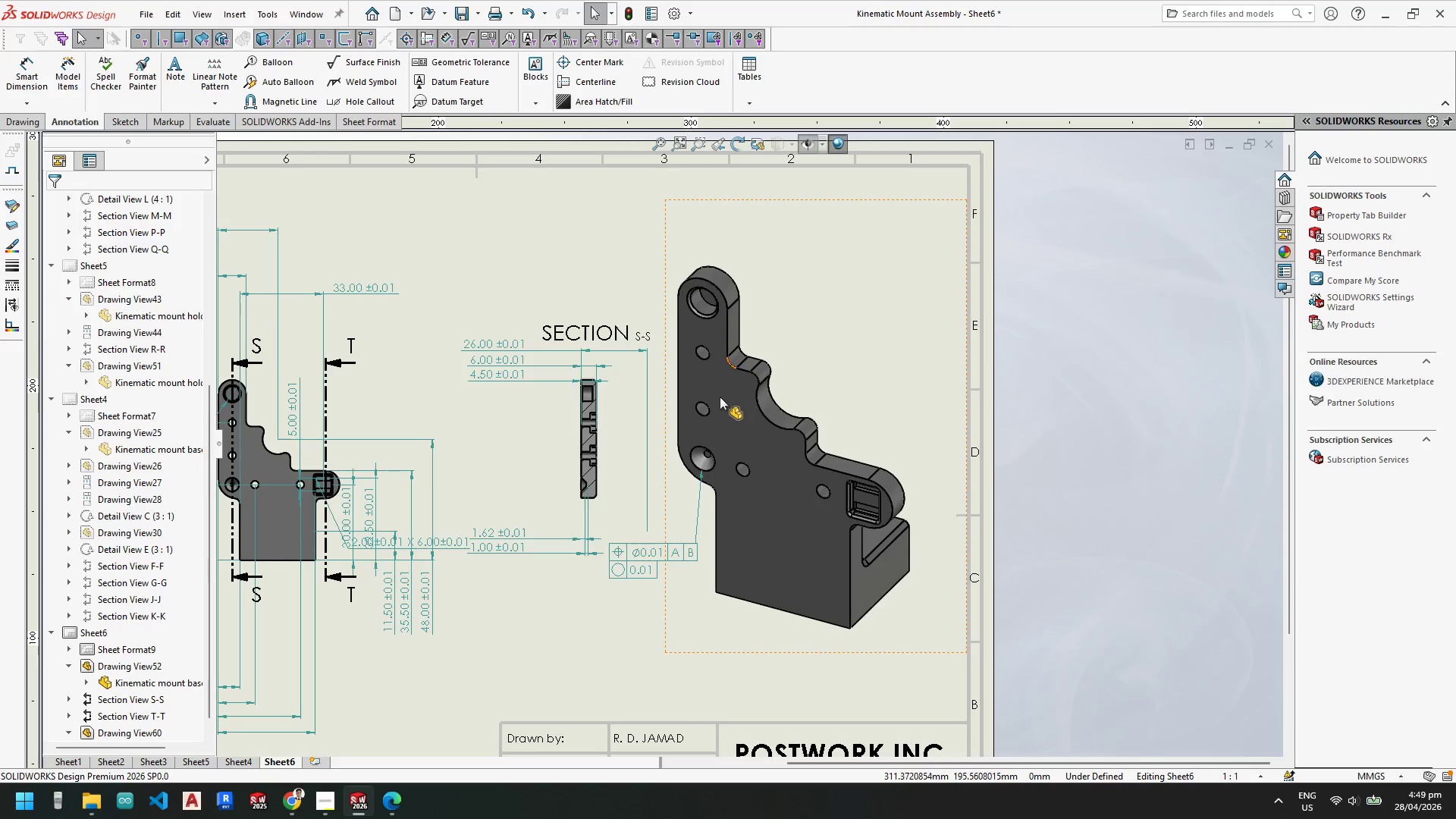 
left_click([720, 397])
 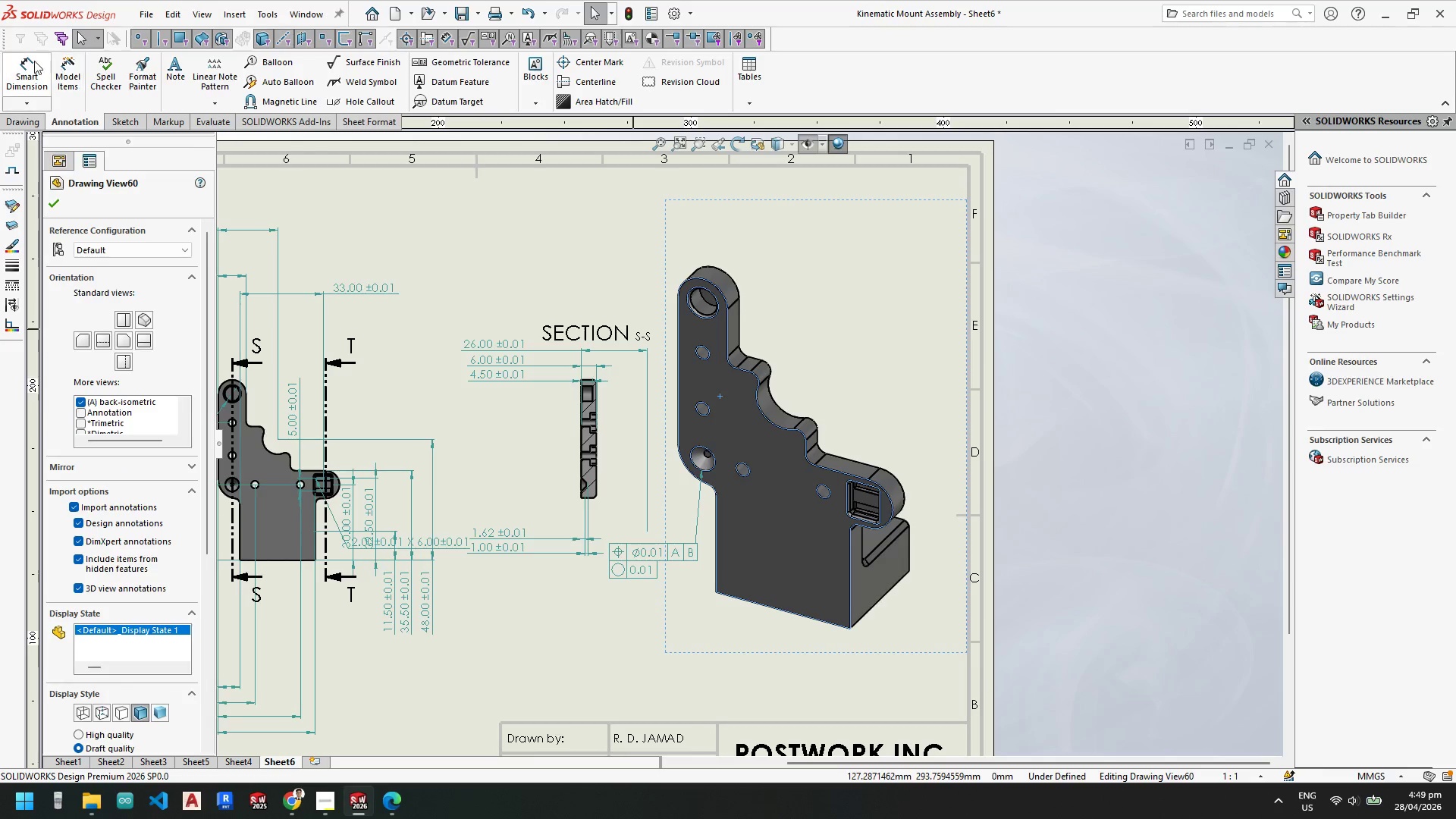 
left_click([65, 81])
 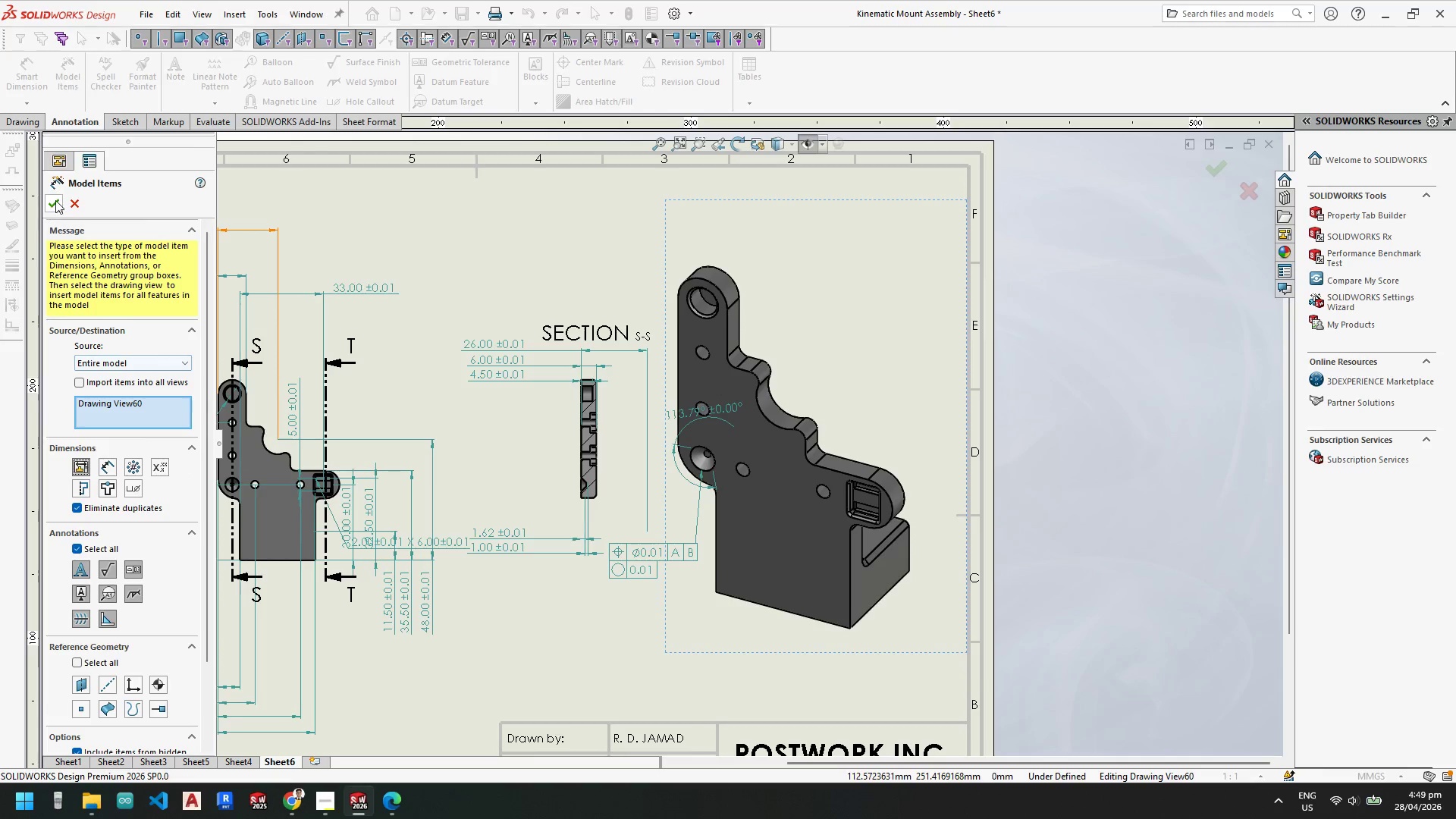 
left_click([55, 200])
 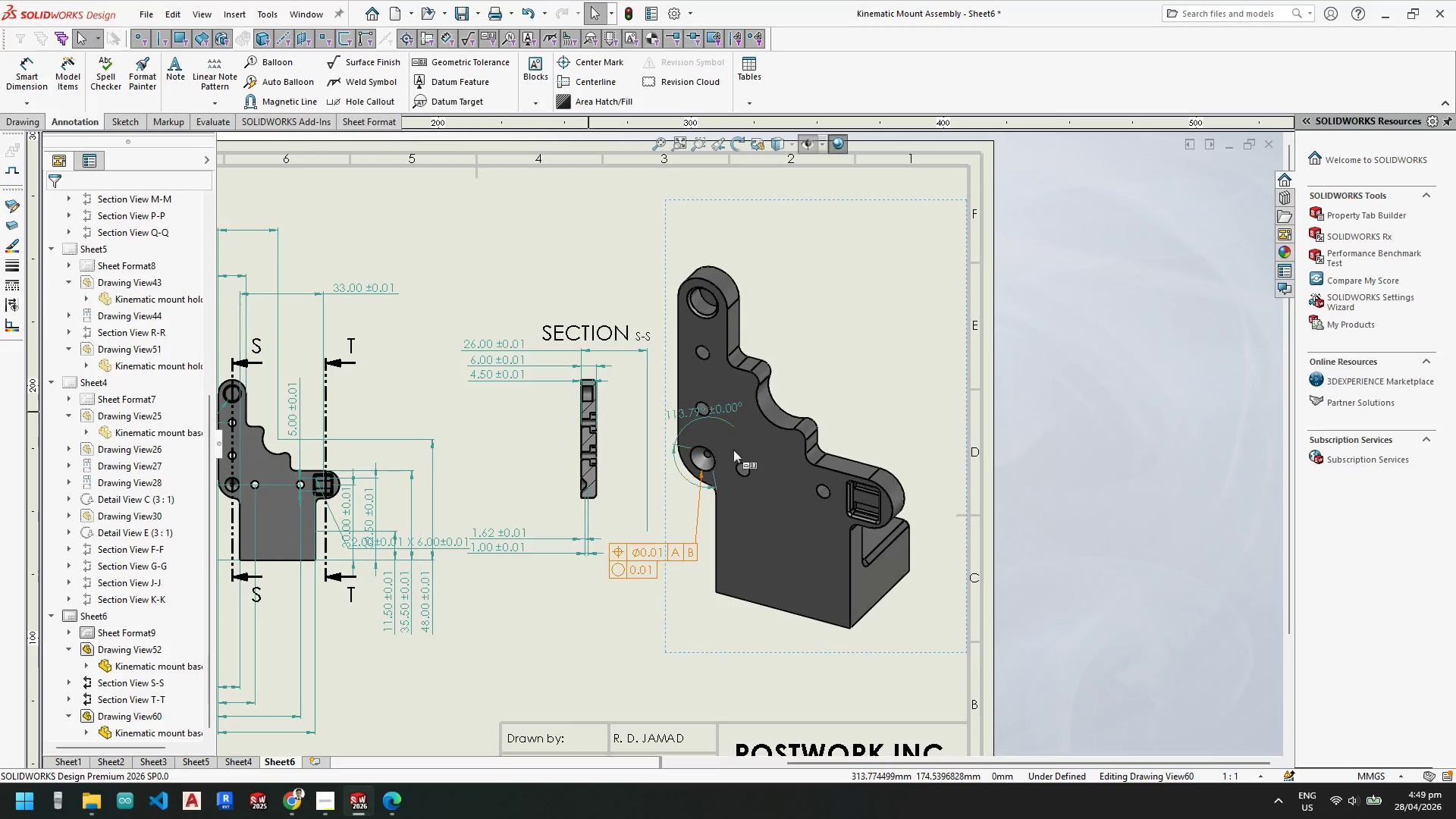 
key(Escape)
 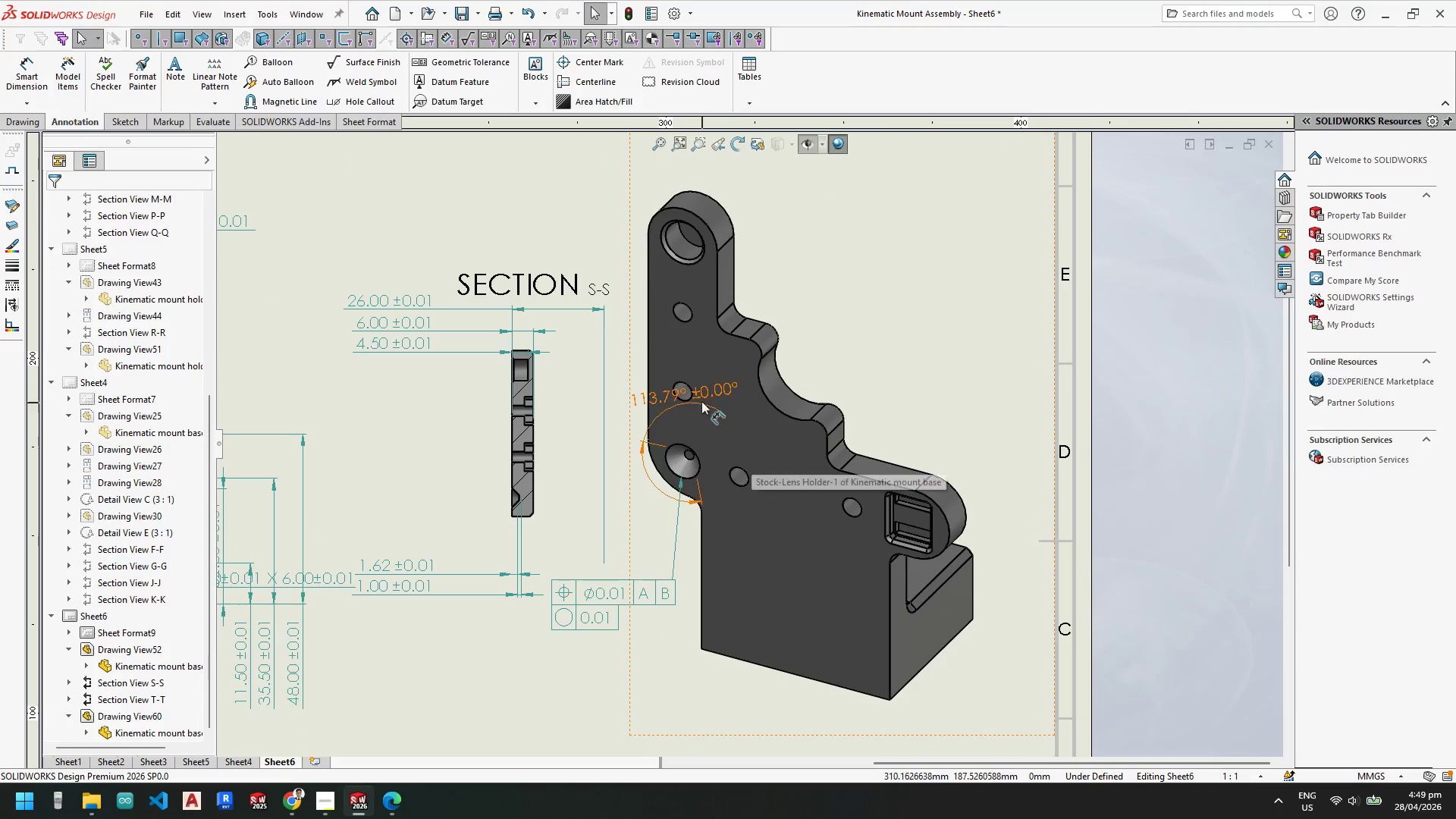 
scroll: coordinate [750, 448], scroll_direction: down, amount: 3.0
 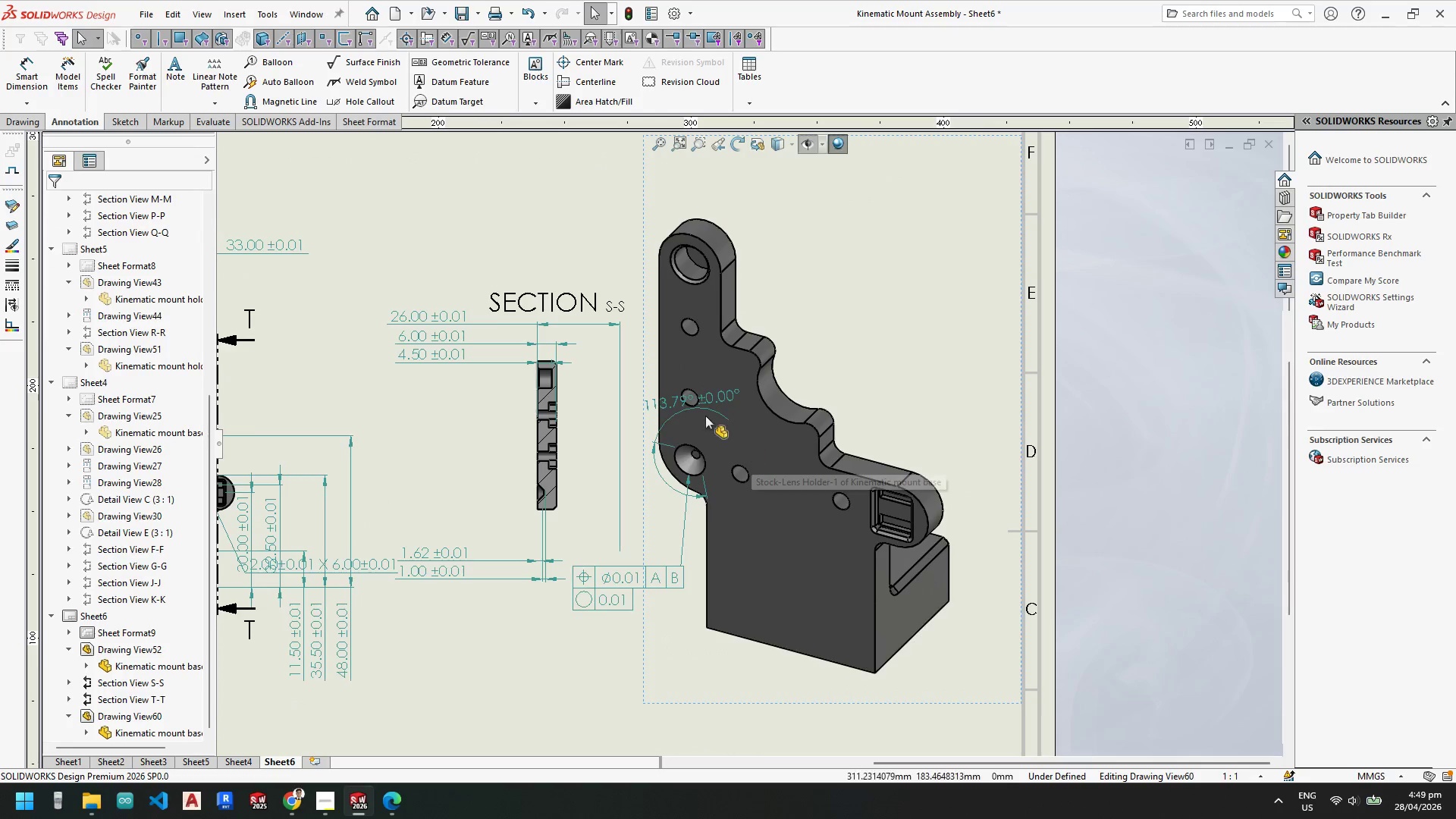 
left_click([700, 397])
 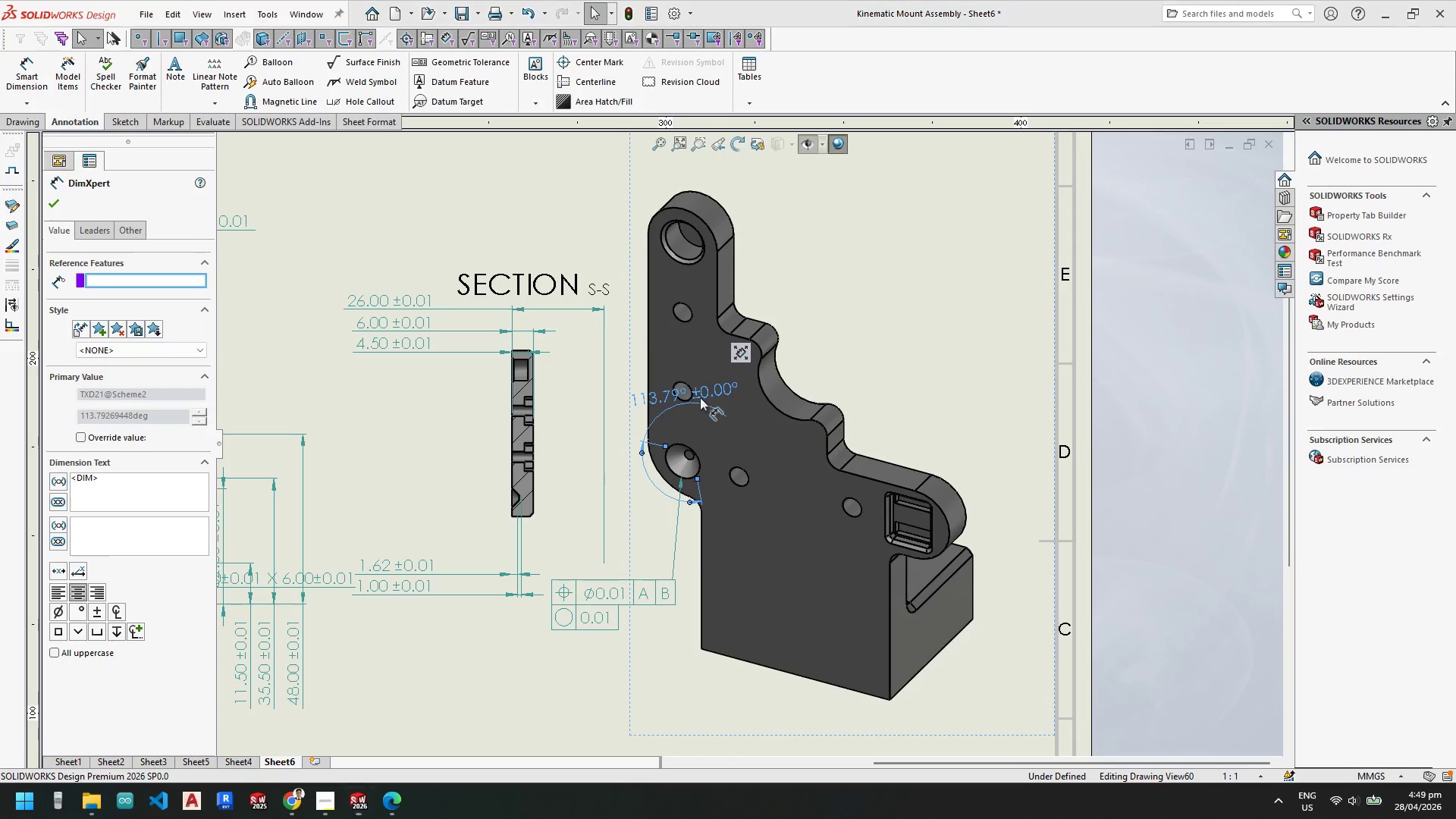 
key(Delete)
 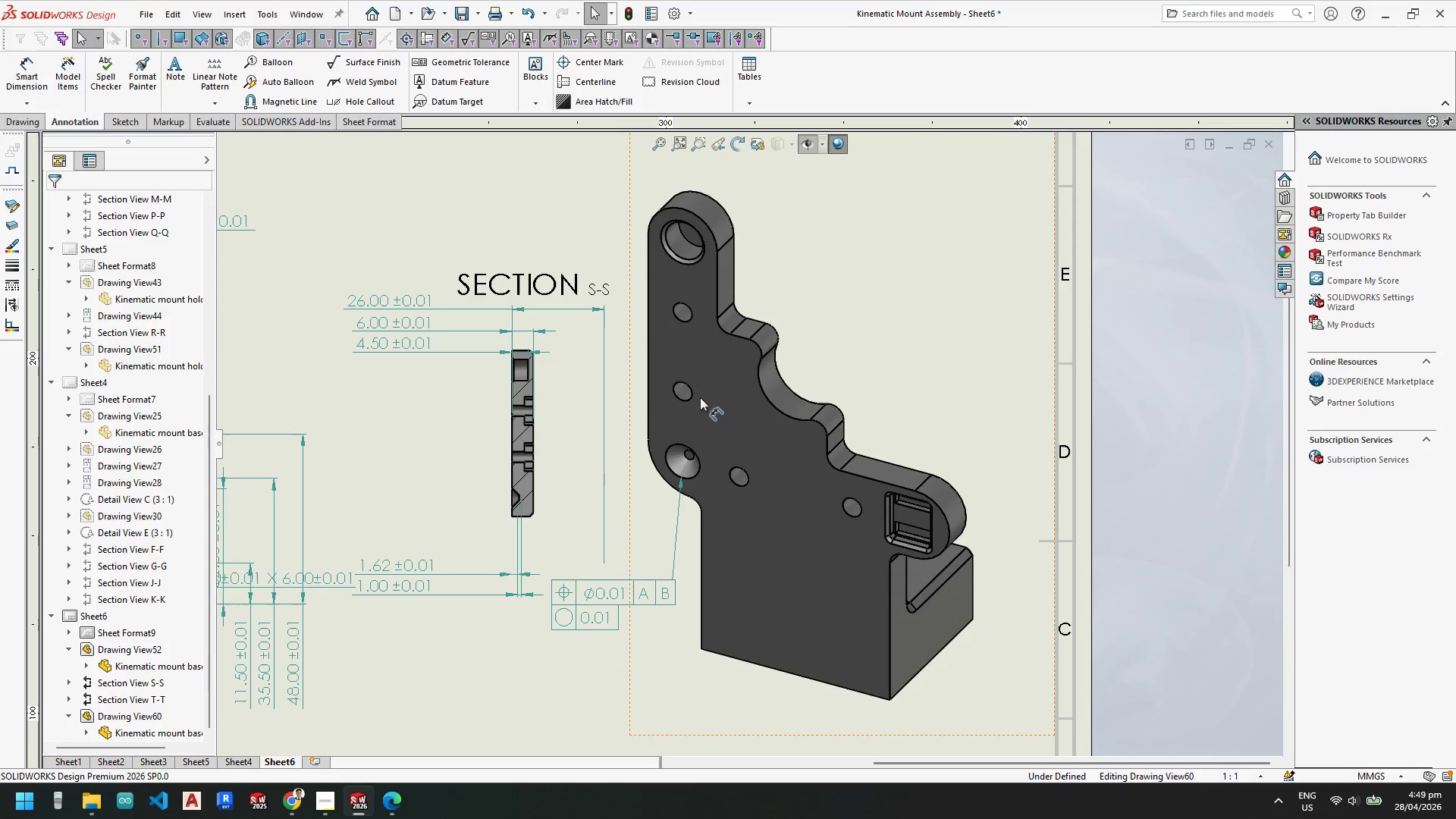 
key(Escape)
 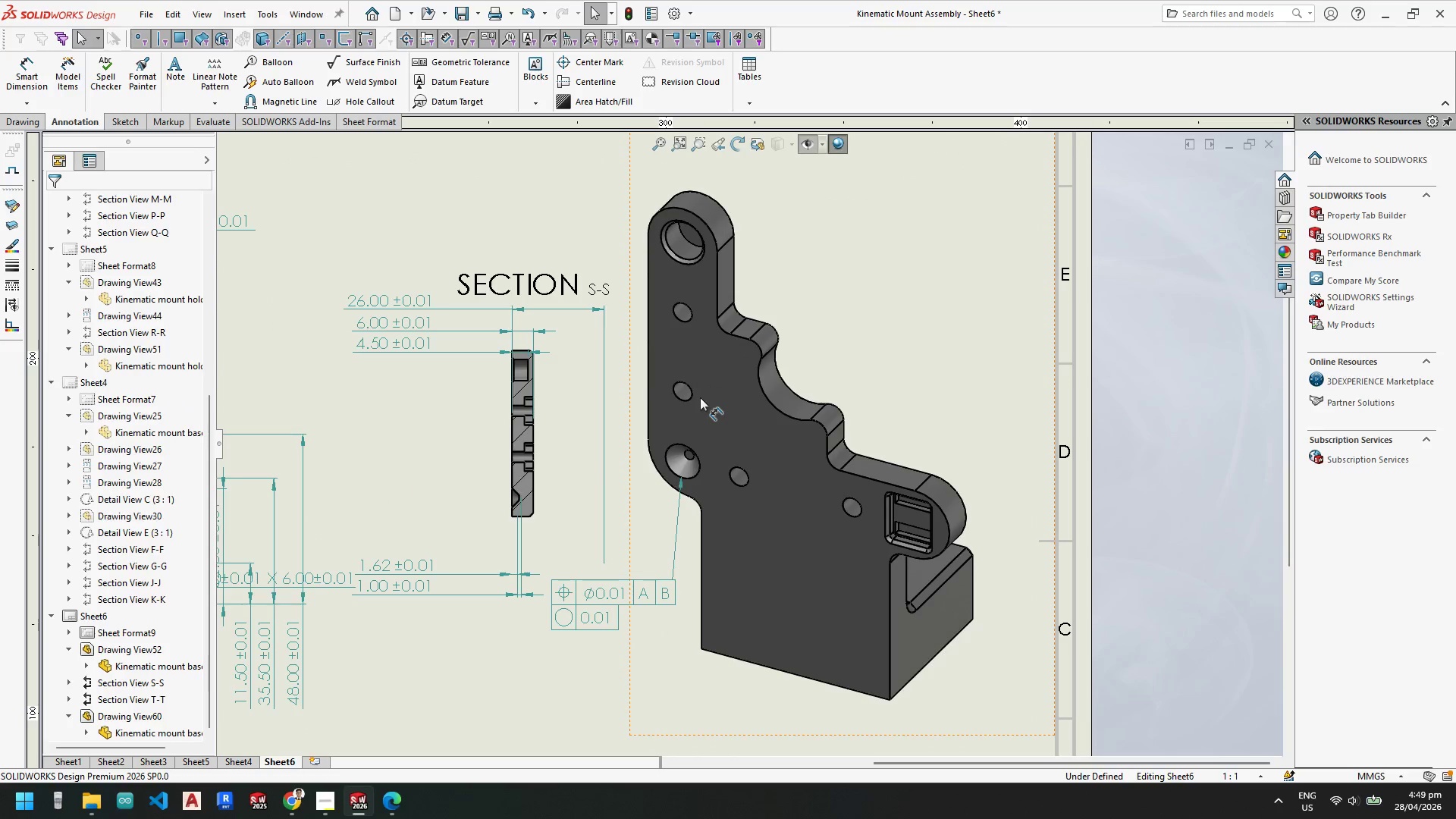 
key(Escape)
 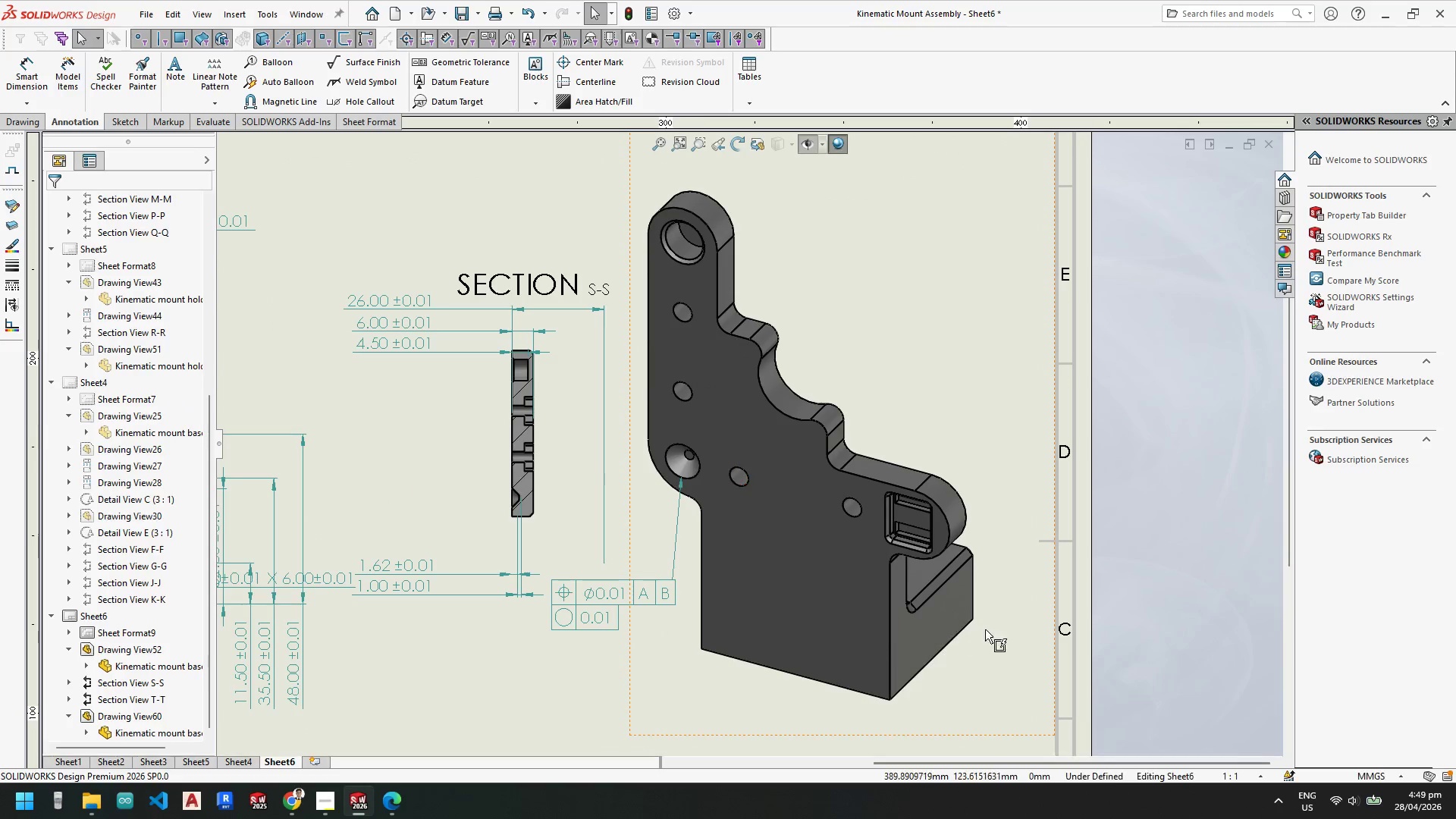 
key(Escape)
 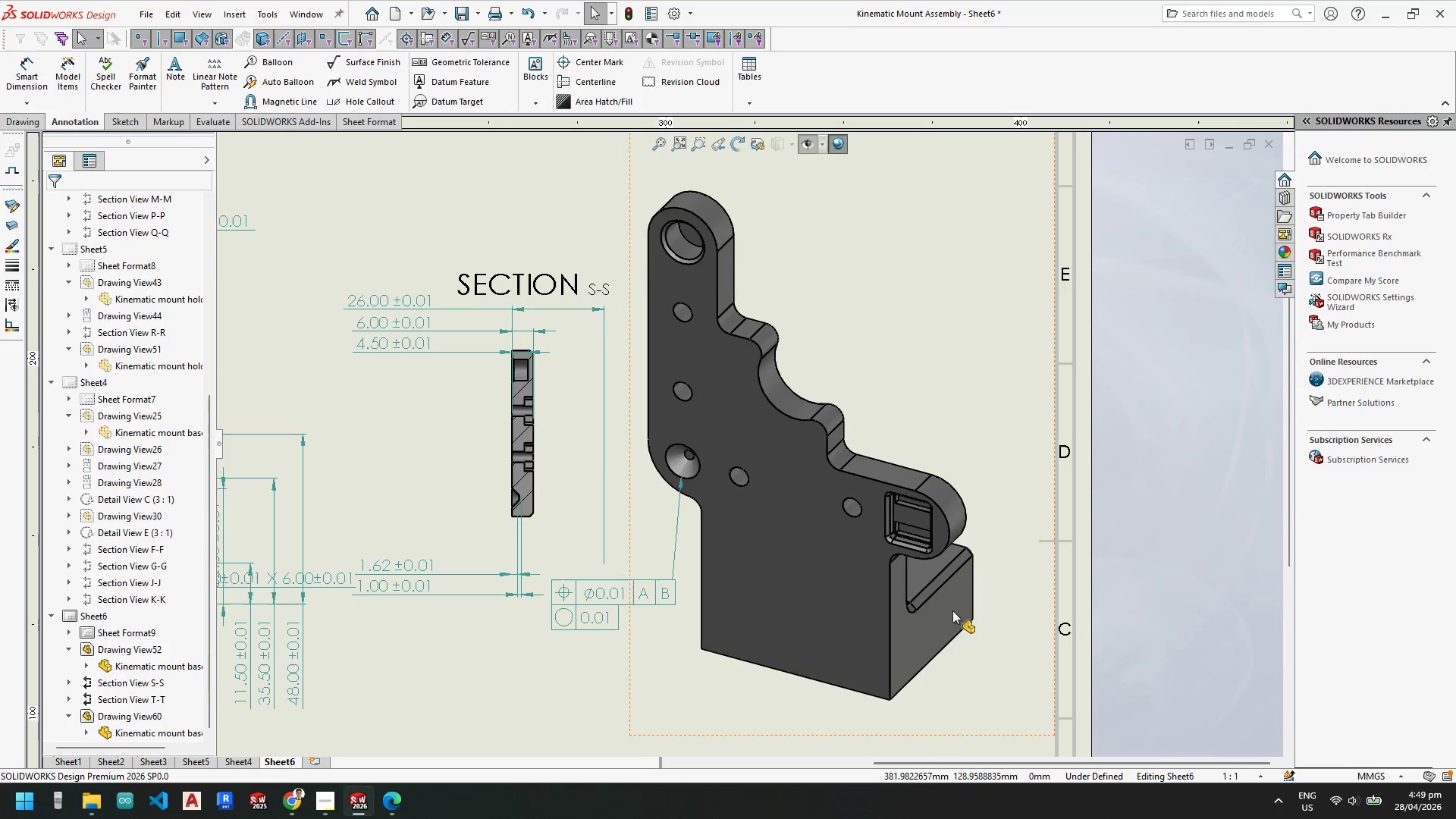 
scroll: coordinate [878, 613], scroll_direction: up, amount: 1.0
 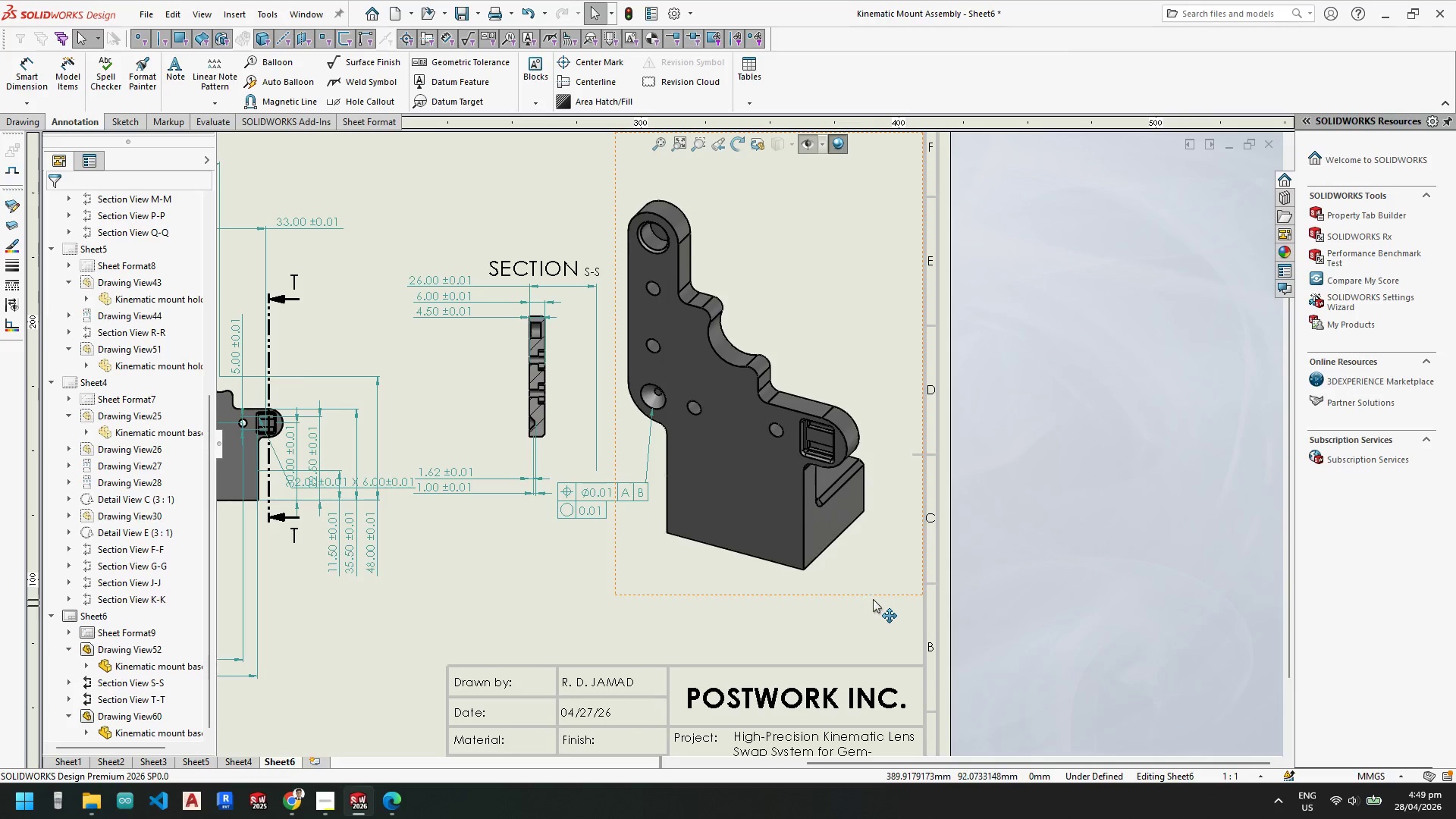 
left_click_drag(start_coordinate=[873, 592], to_coordinate=[905, 622])
 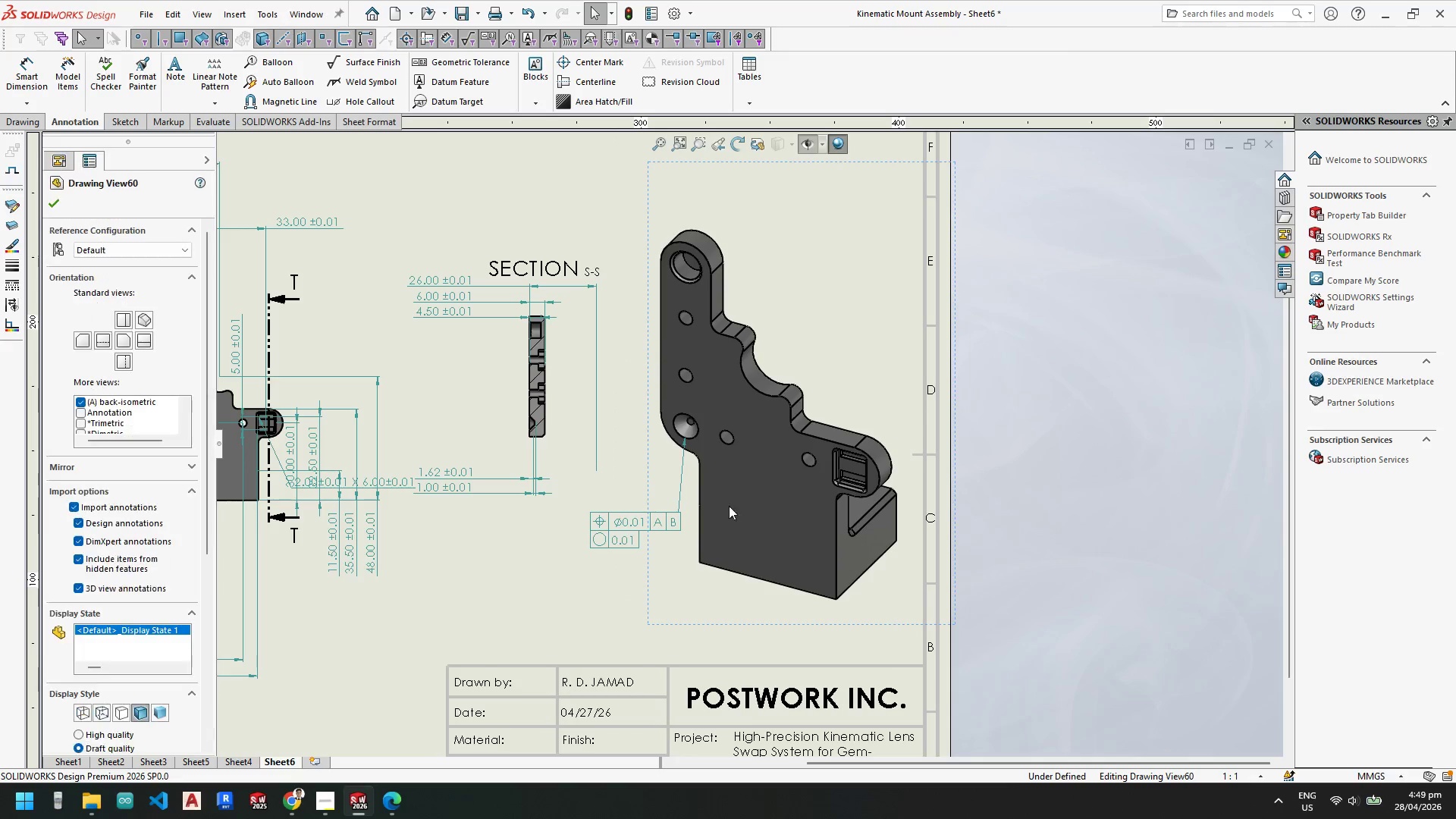 
key(Escape)
 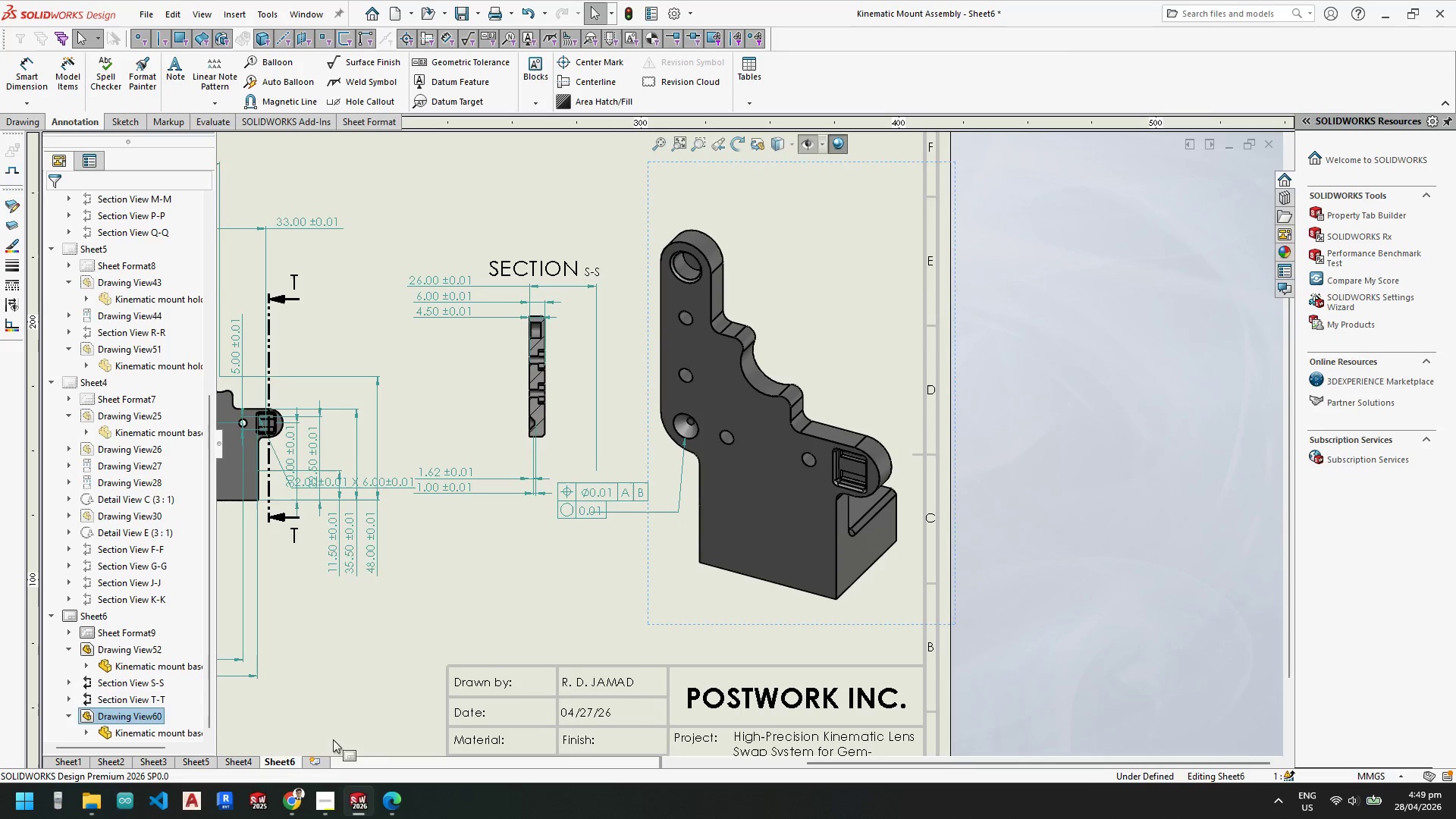 
key(Escape)
 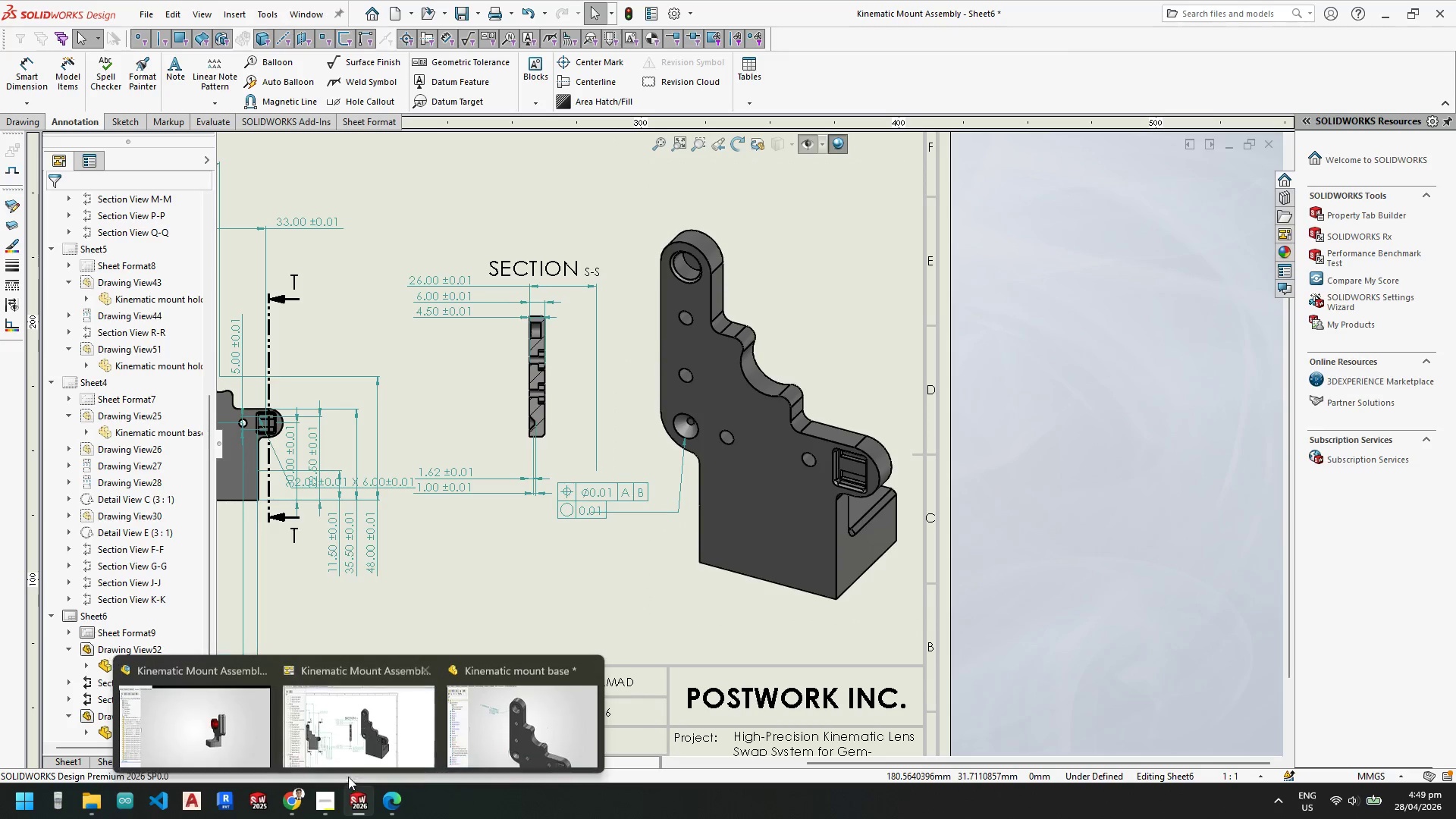 
left_click([352, 758])
 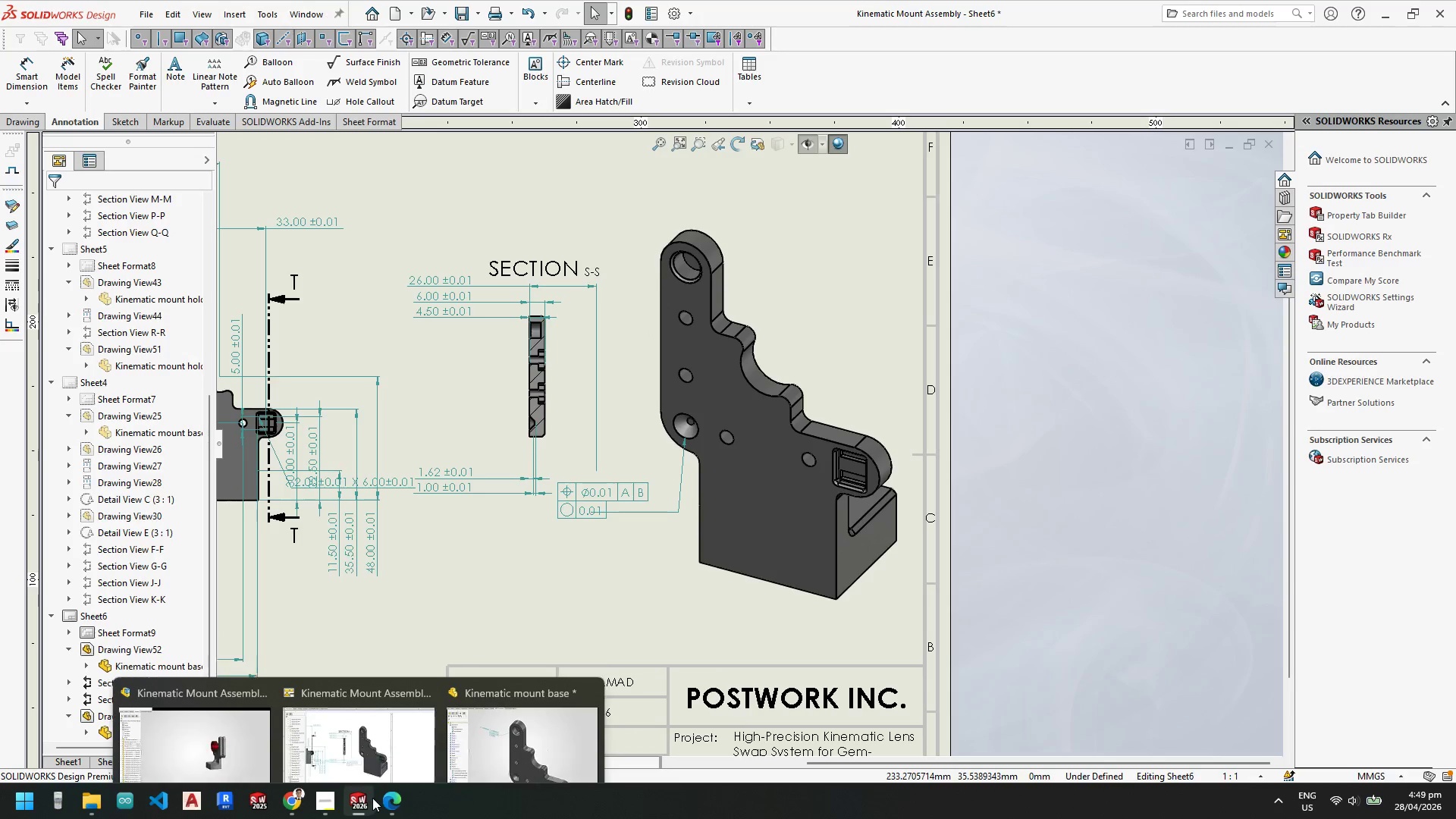 
left_click([533, 746])
 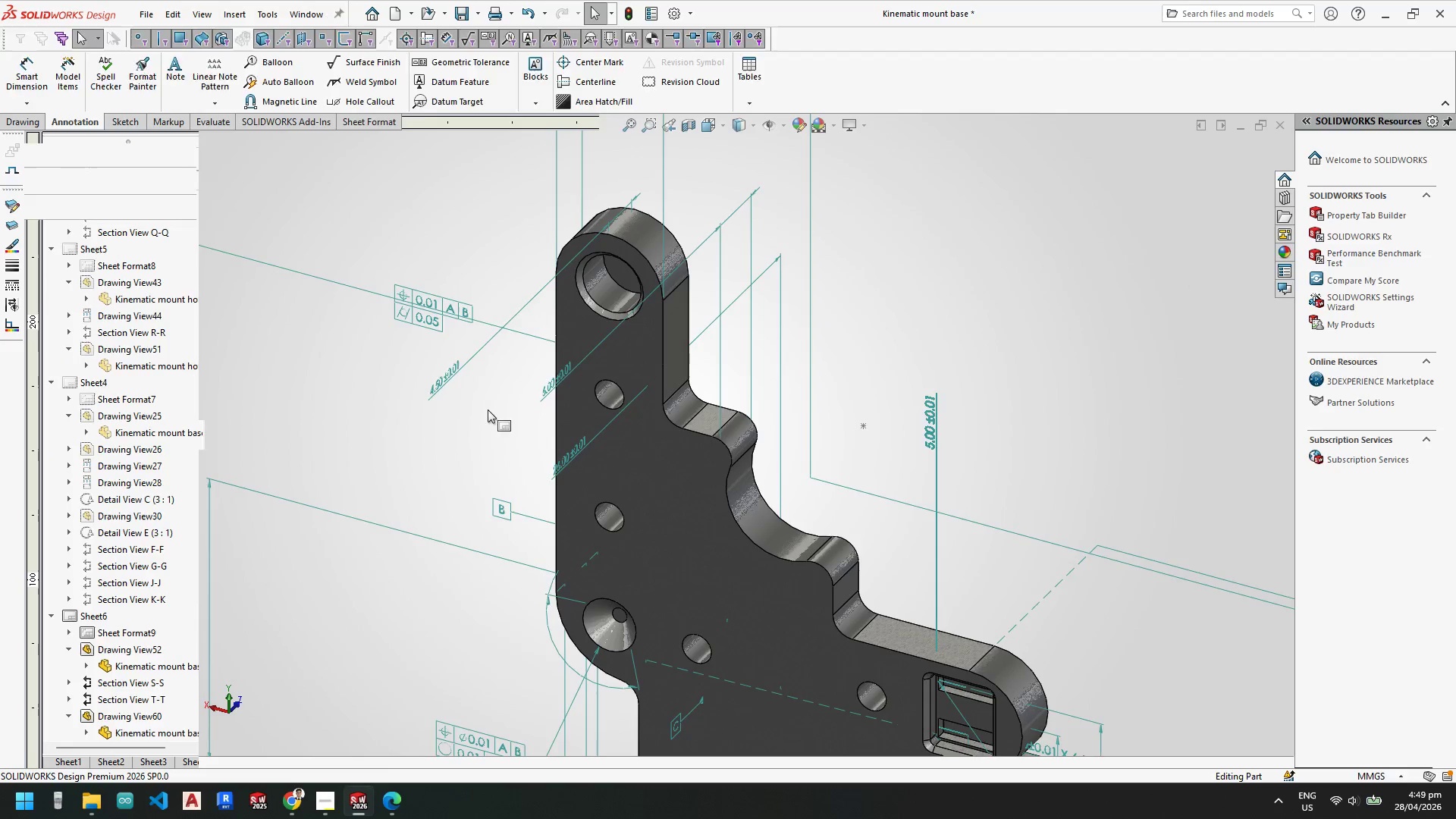 
scroll: coordinate [511, 413], scroll_direction: up, amount: 3.0
 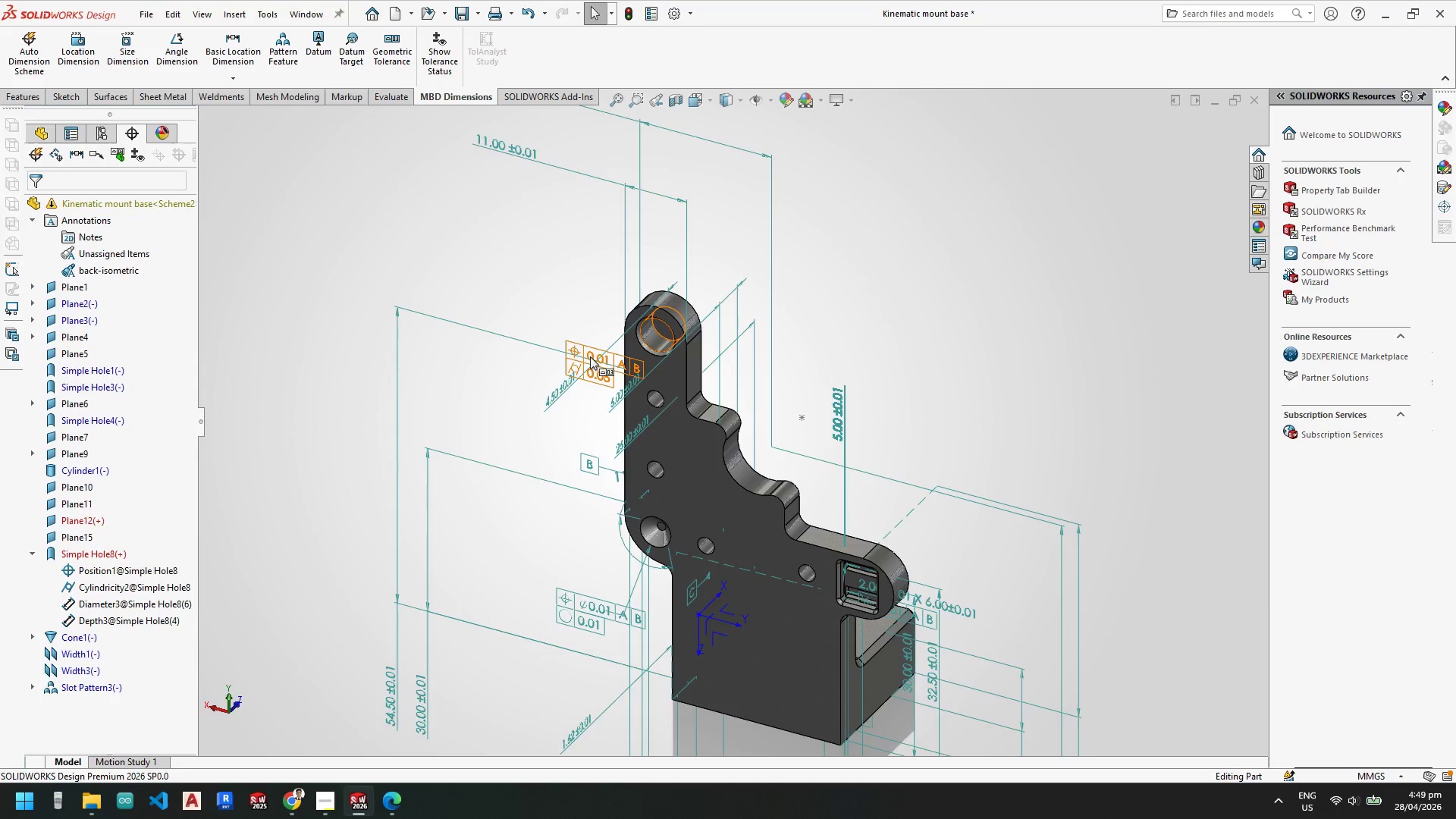 
scroll: coordinate [592, 351], scroll_direction: down, amount: 2.0
 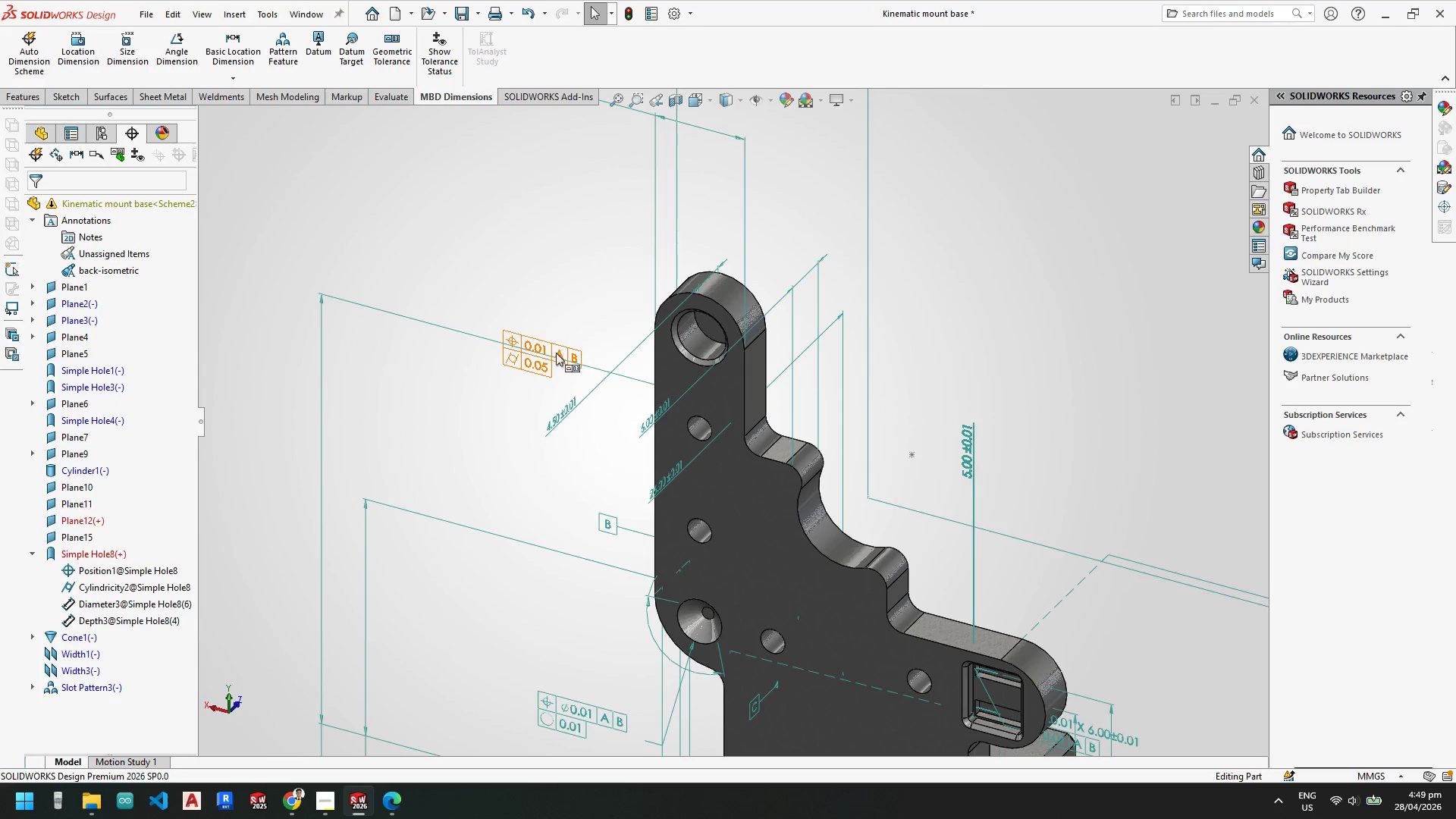 
left_click_drag(start_coordinate=[556, 352], to_coordinate=[559, 305])
 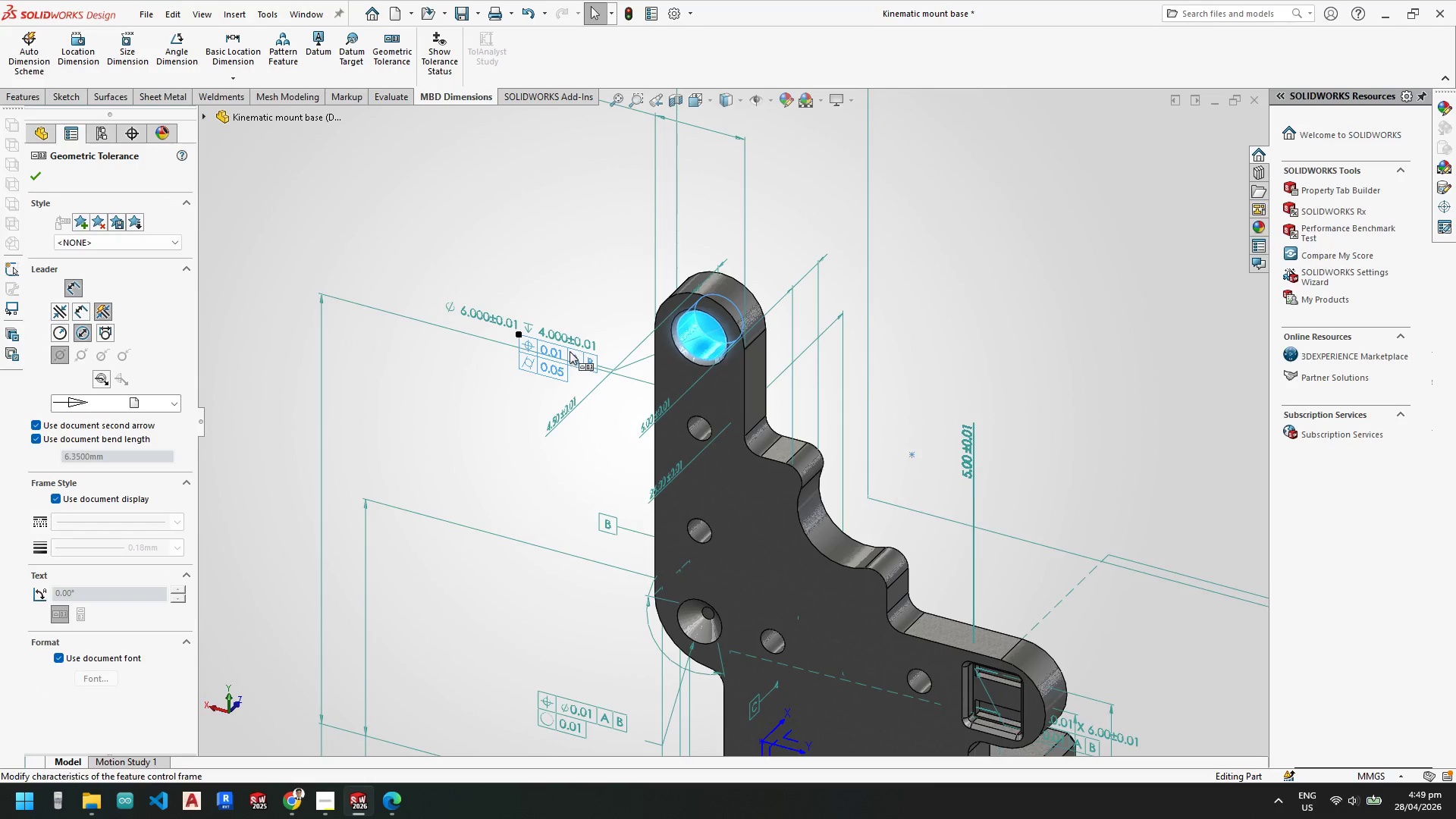 
key(Escape)
 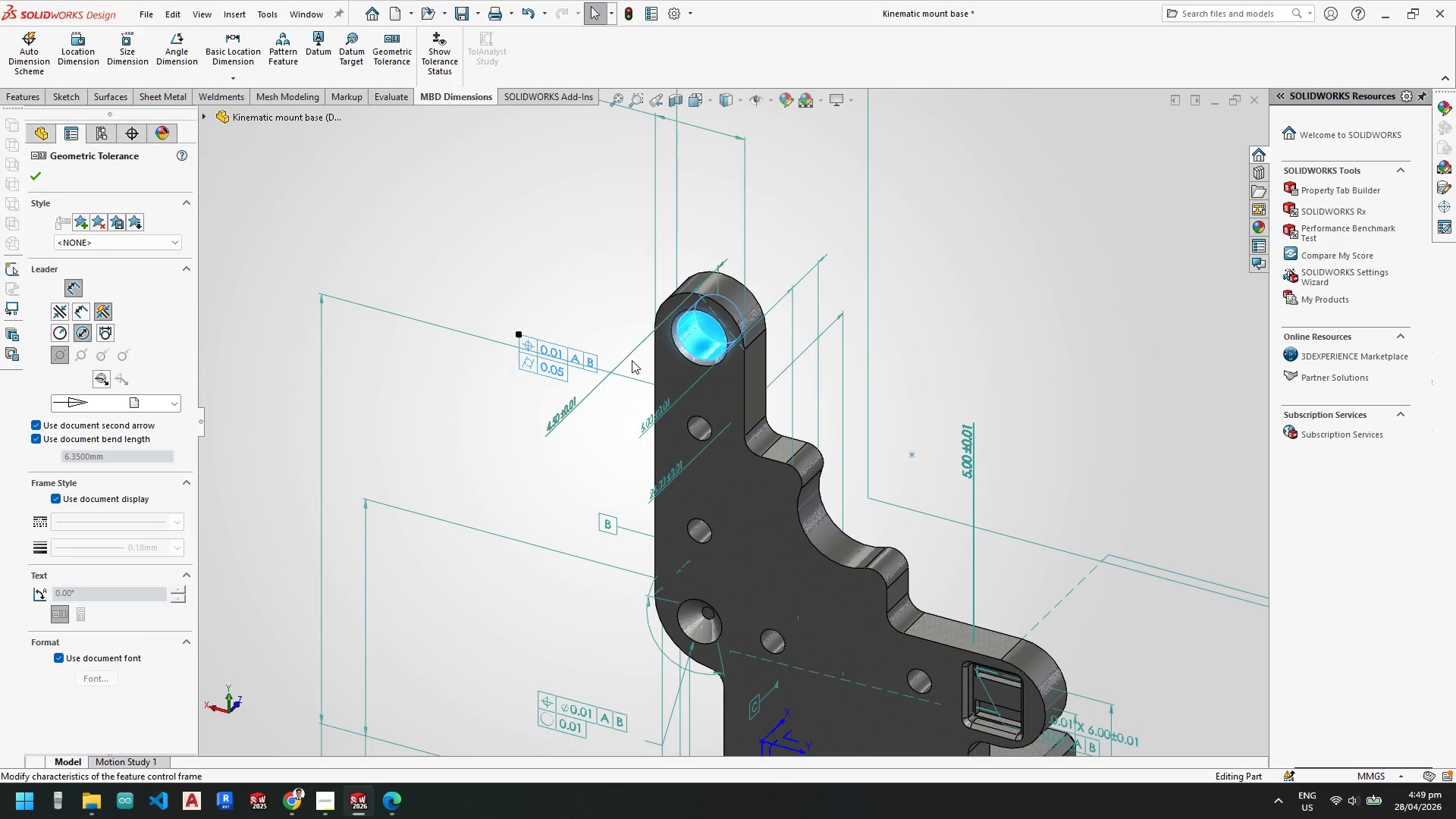 
key(Escape)
 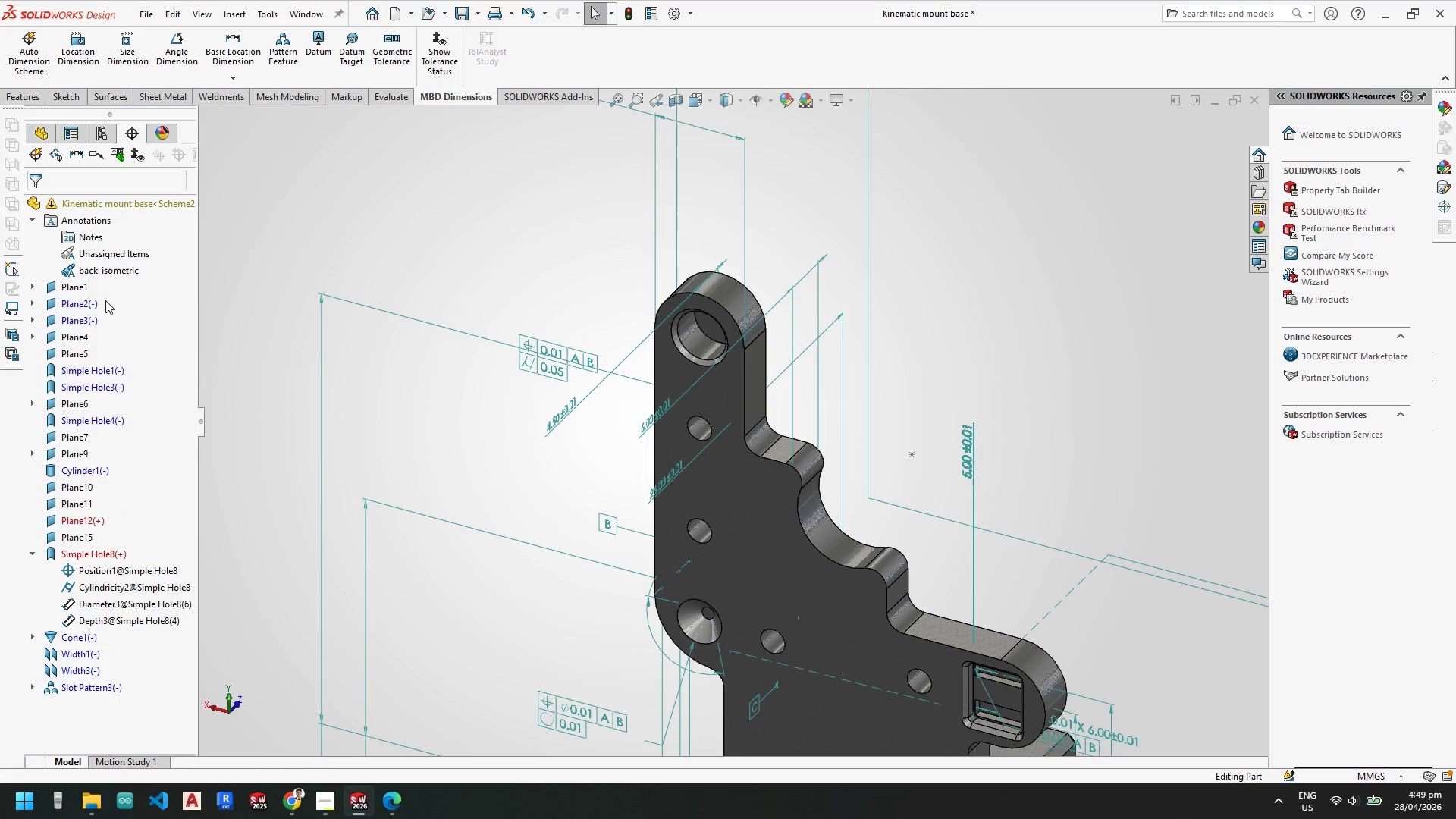 
key(Escape)
 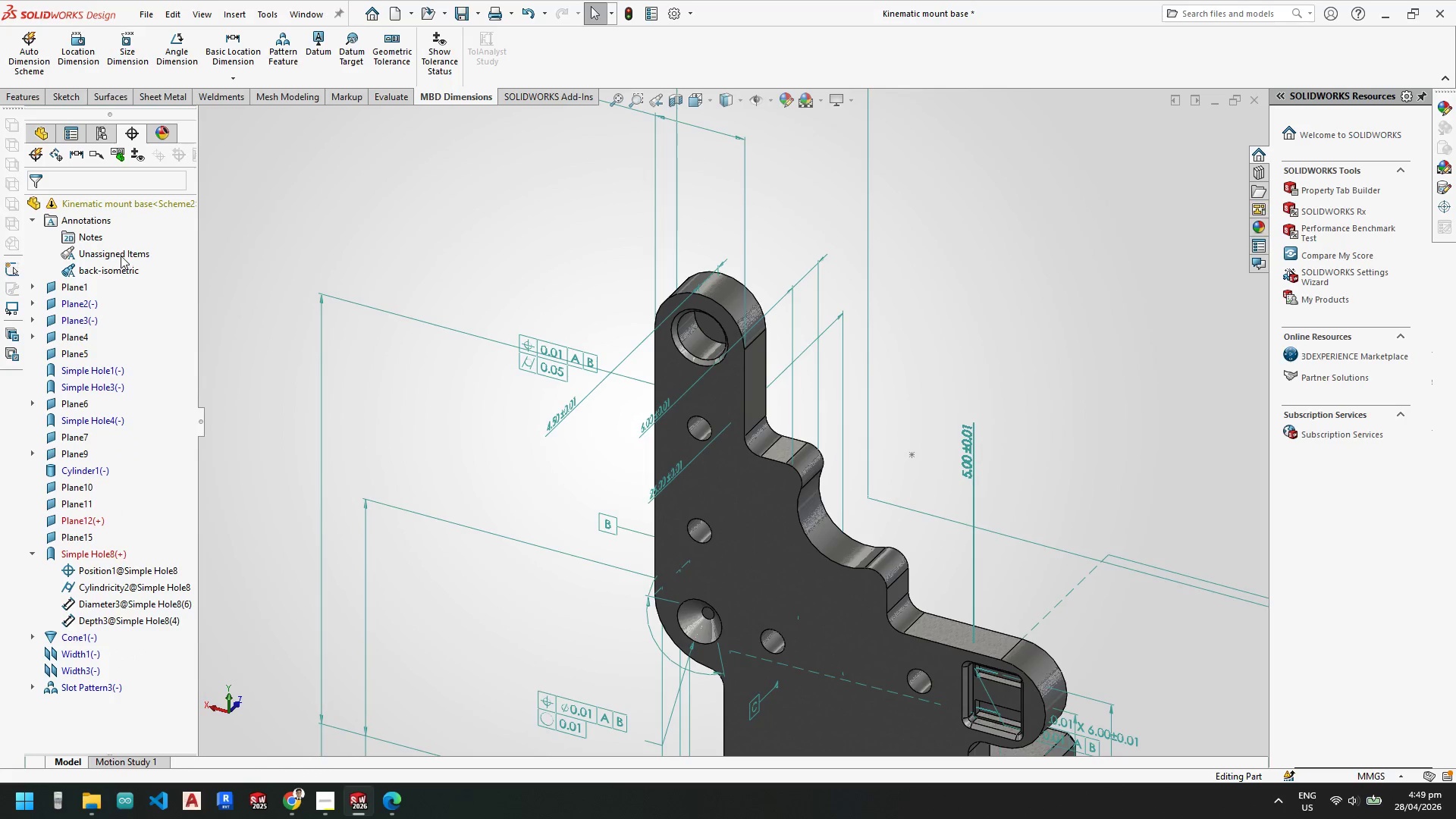 
left_click([121, 254])
 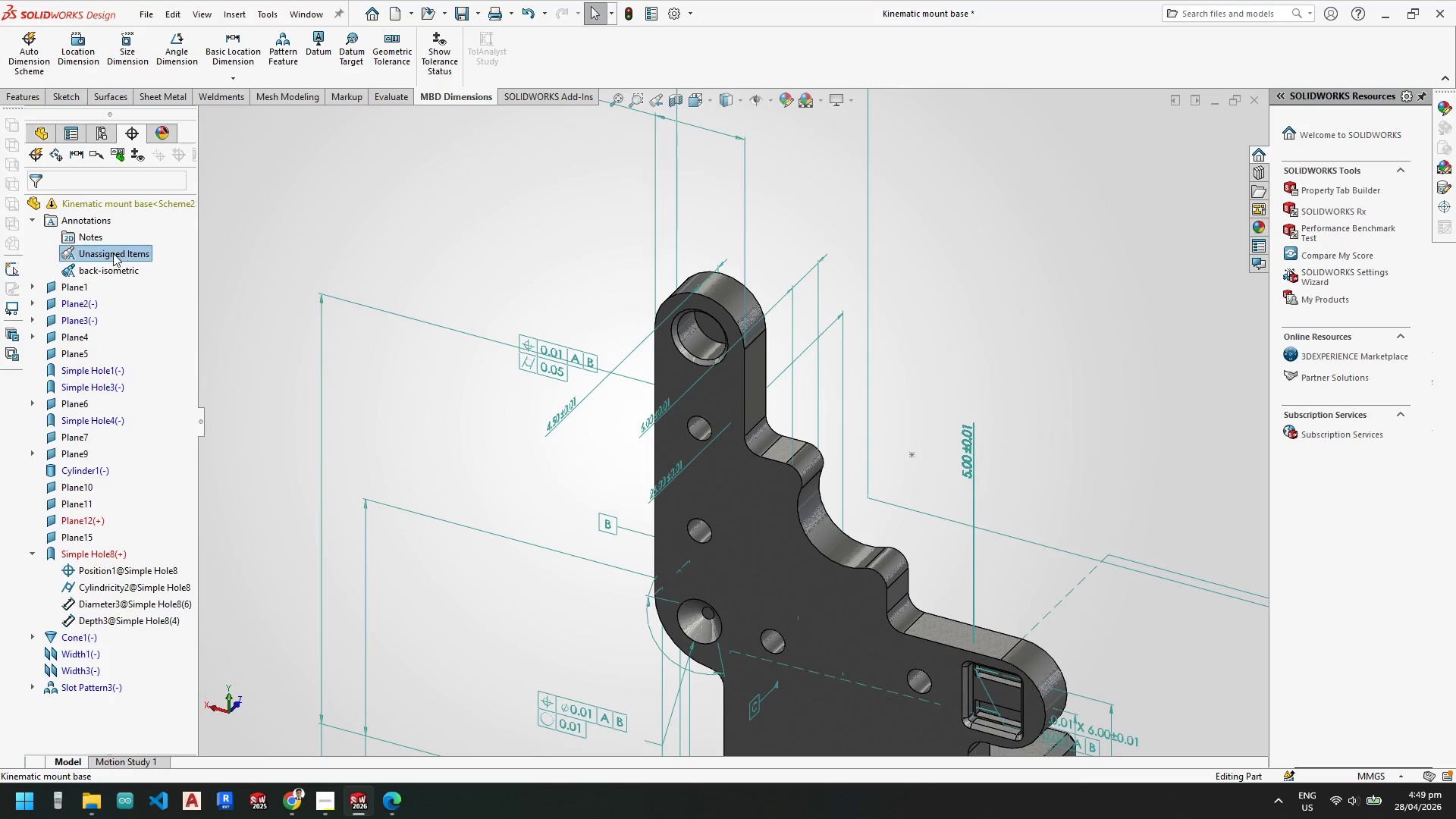 
mouse_move([118, 263])
 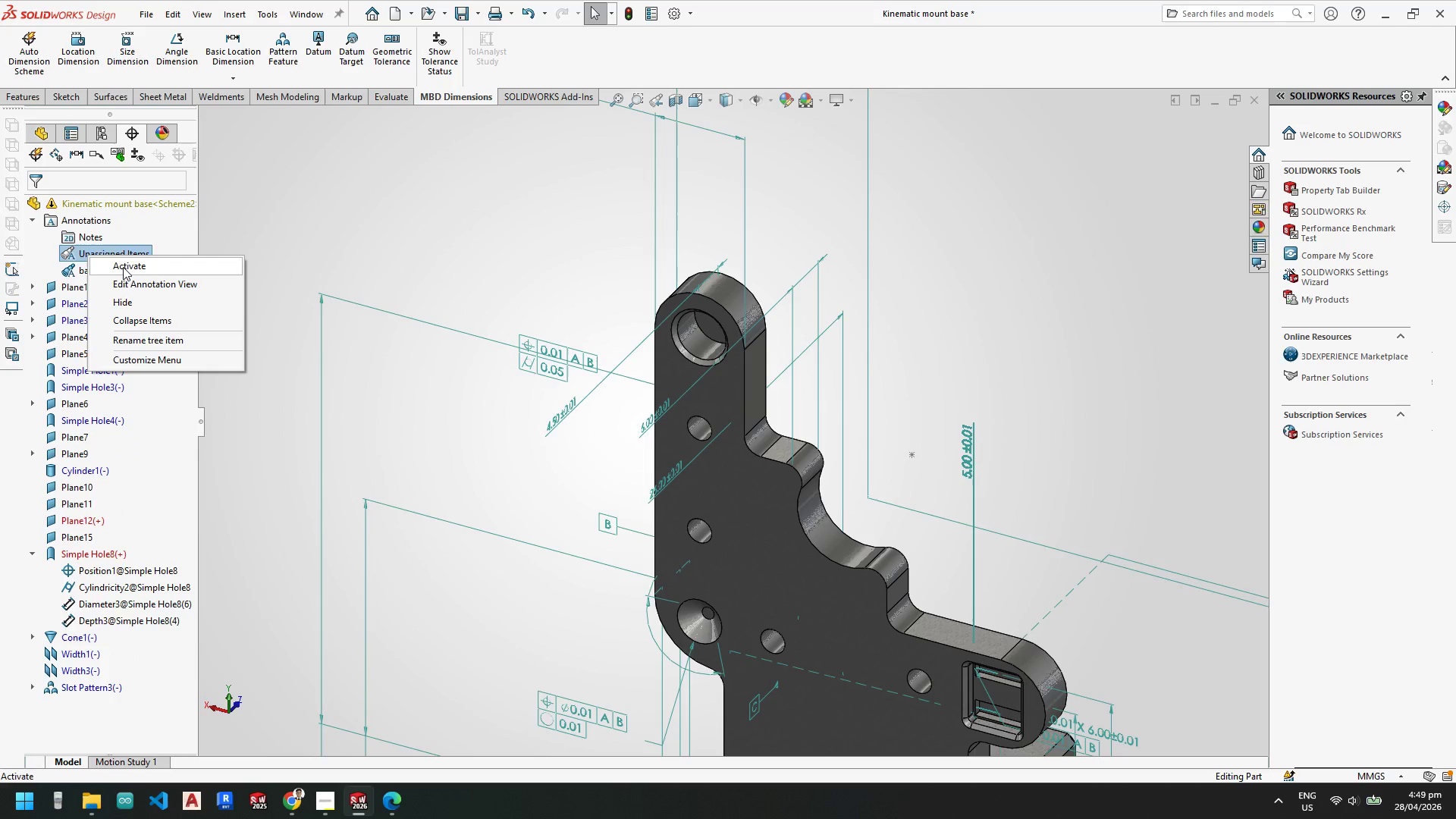 
left_click([130, 281])
 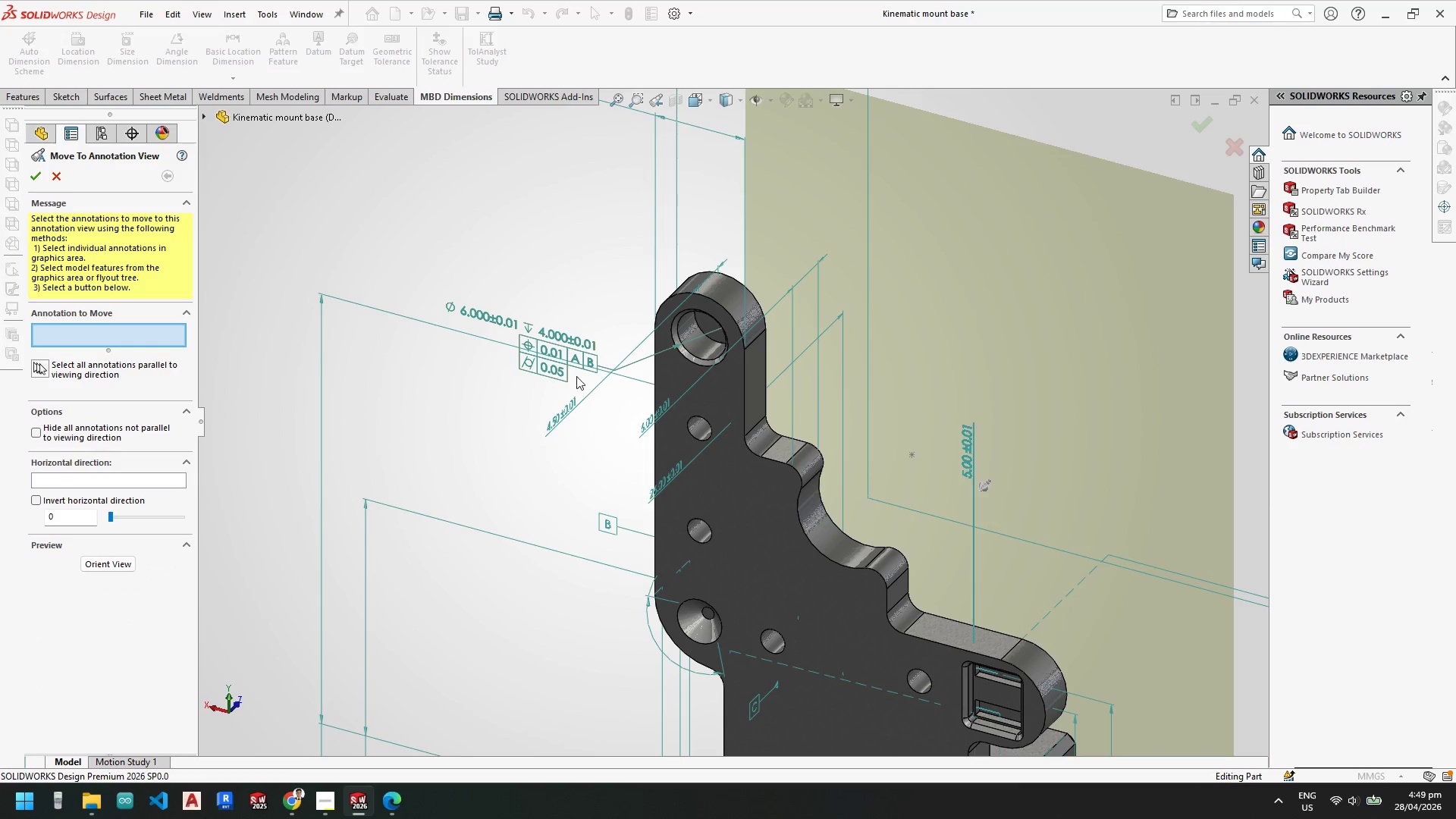 
left_click([570, 350])
 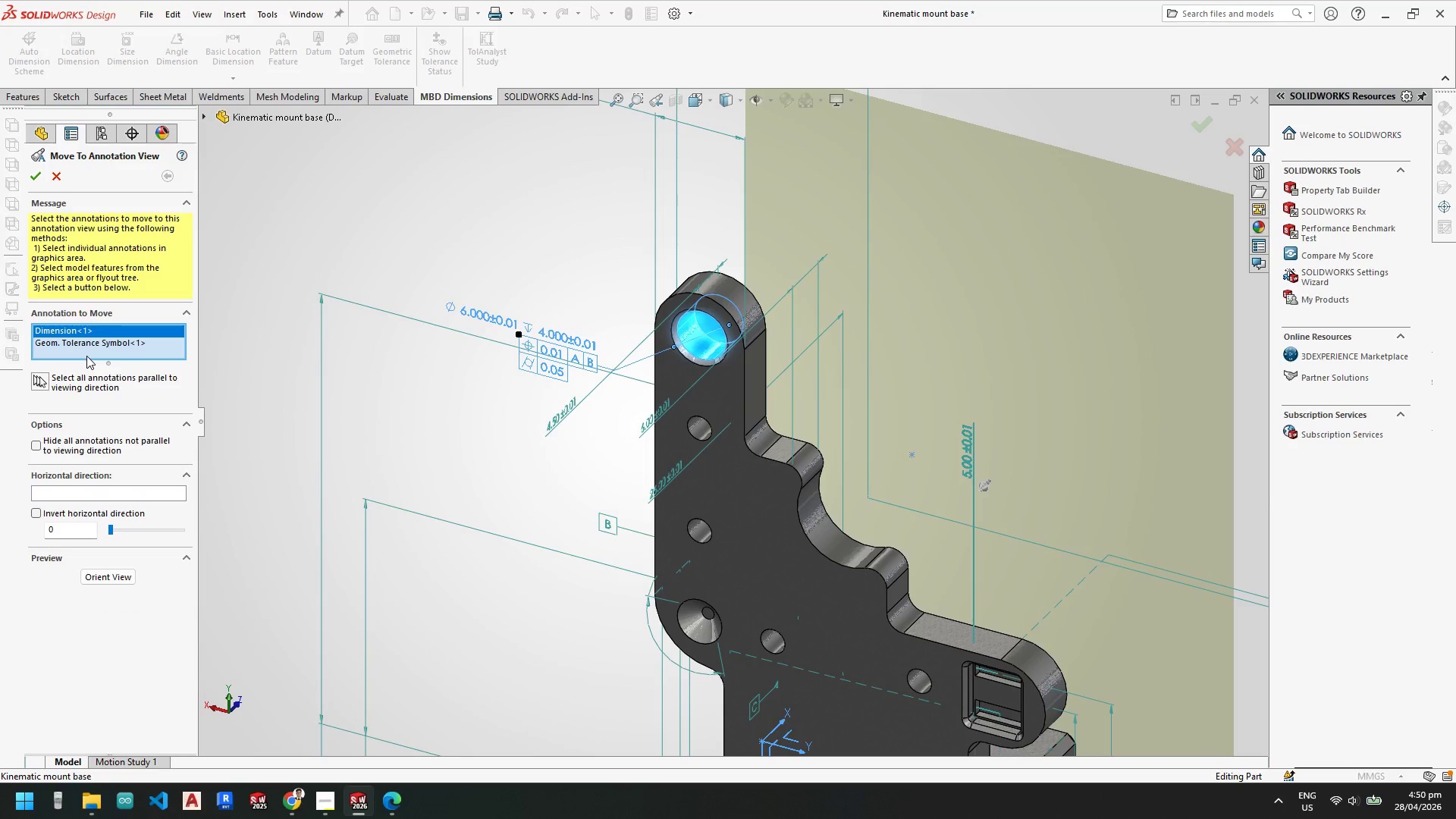 
key(Escape)
 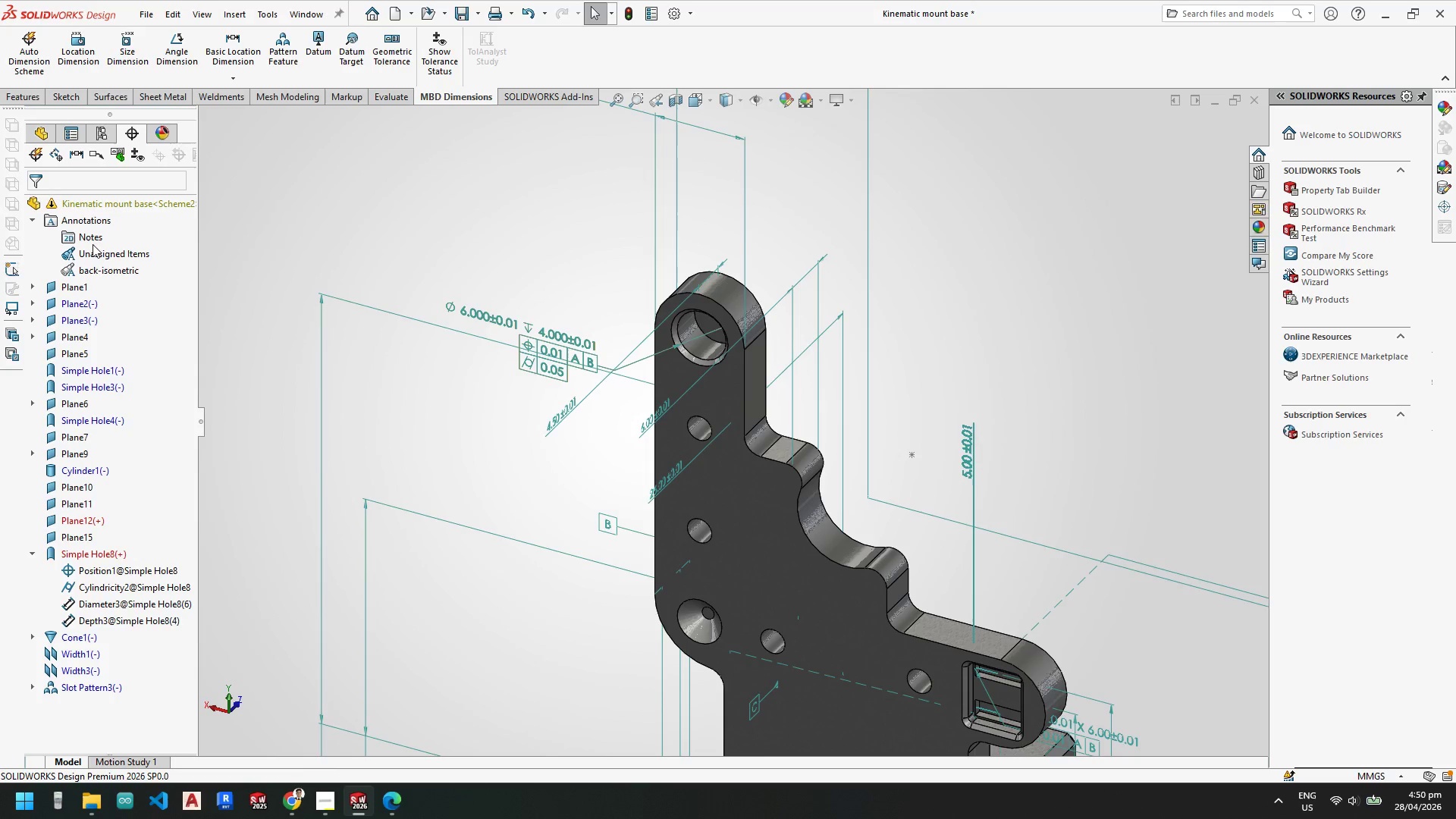 
left_click([67, 249])
 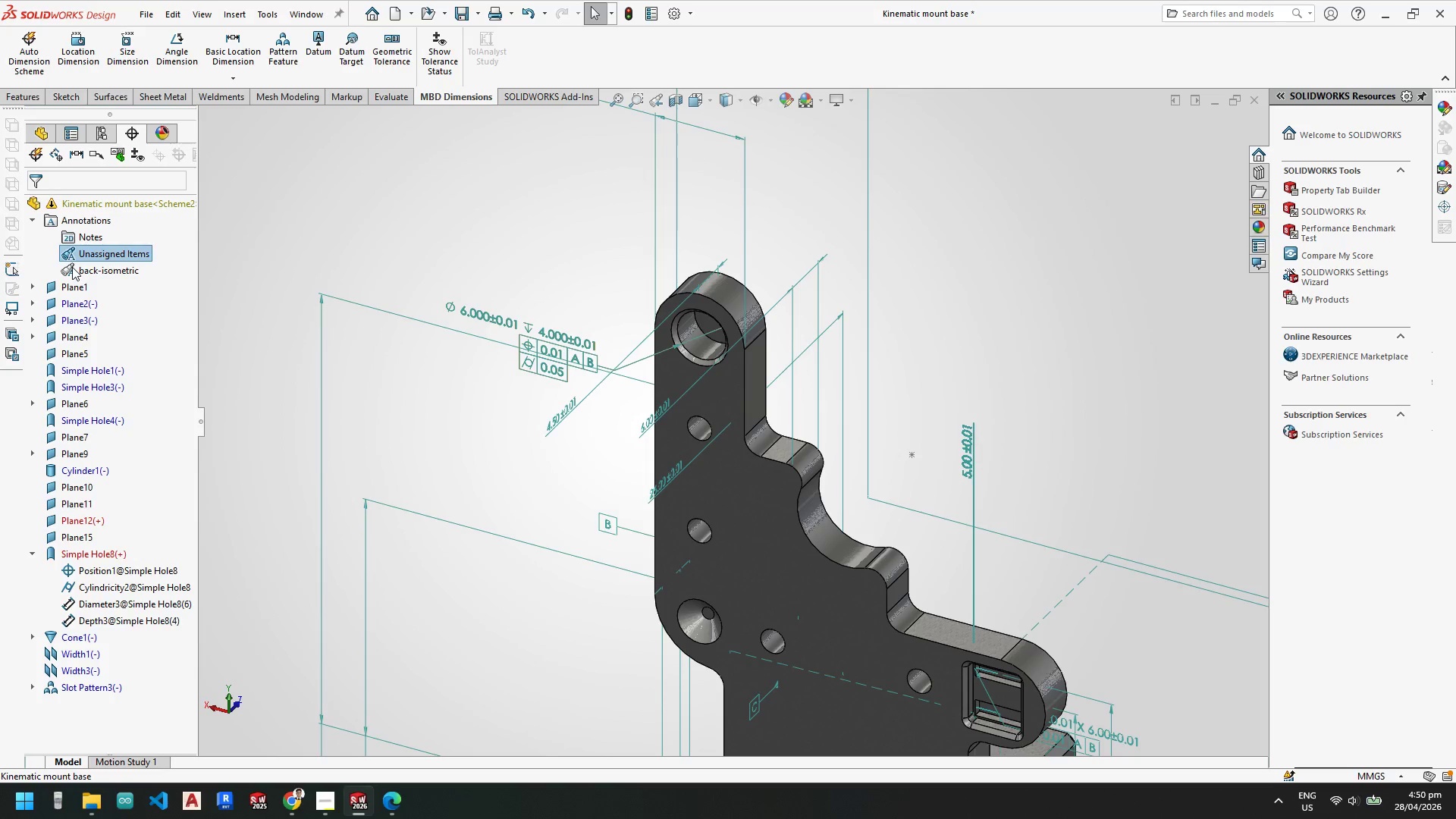 
right_click([72, 267])
 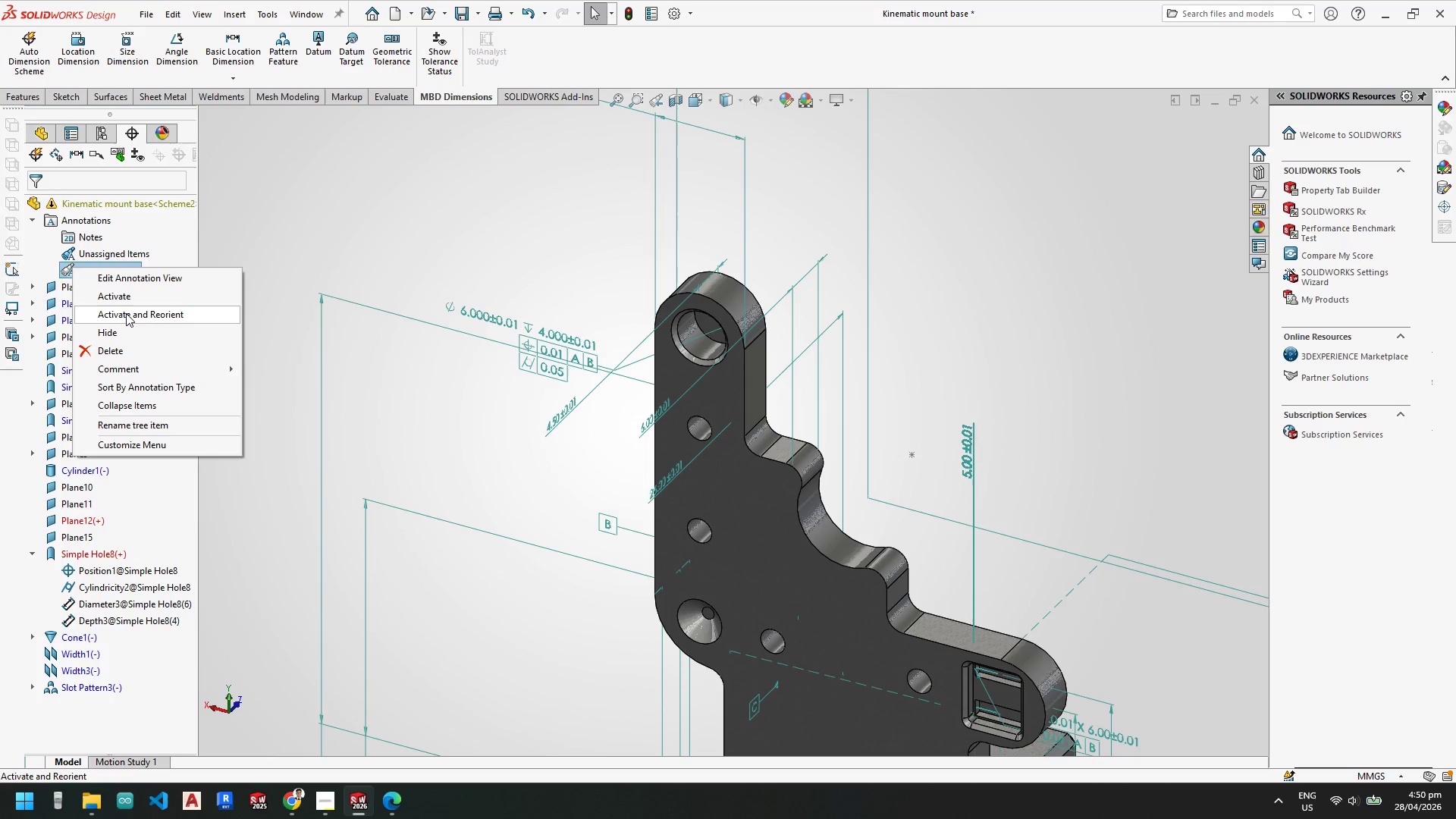 
left_click([124, 310])
 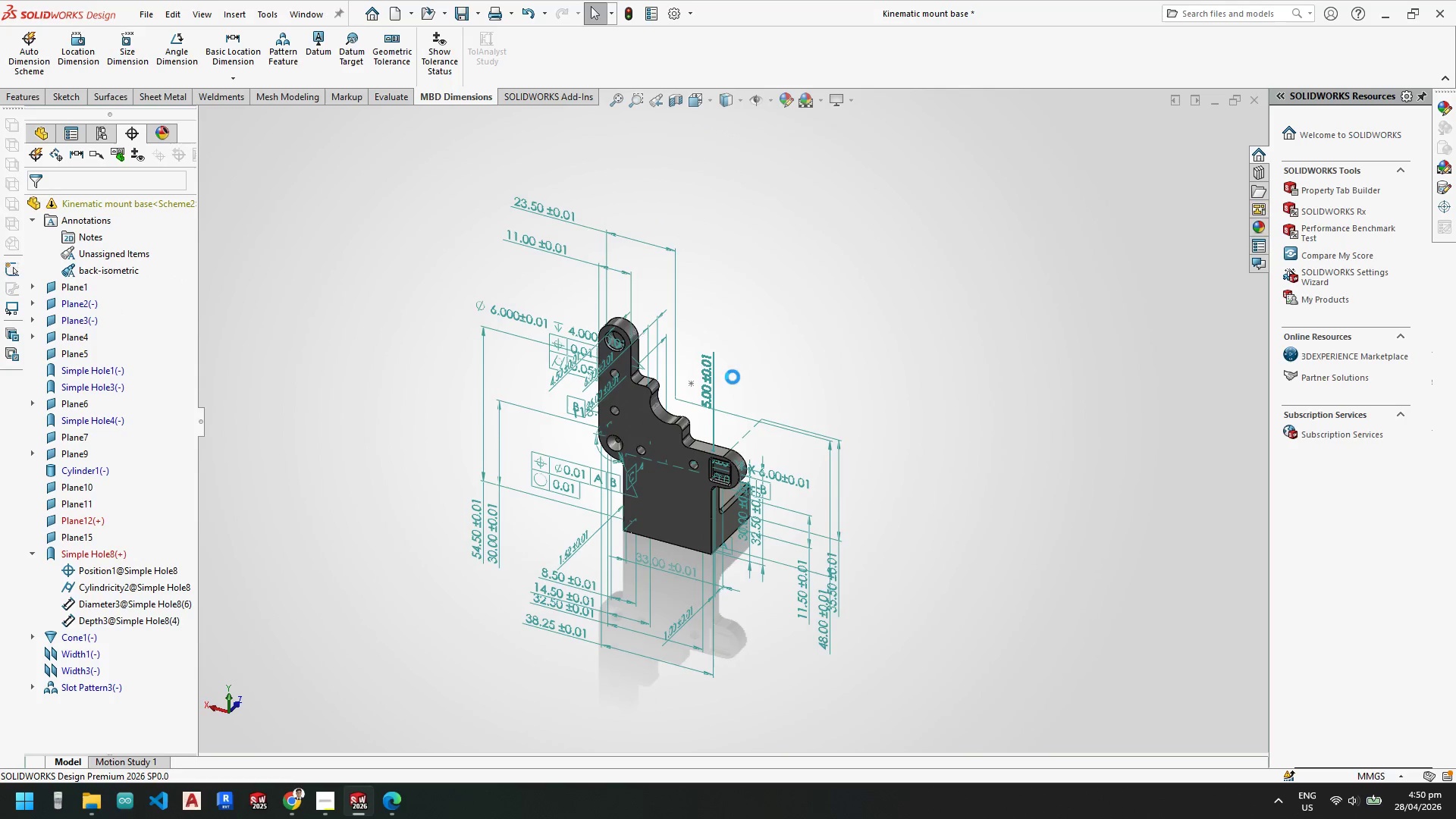 
scroll: coordinate [444, 312], scroll_direction: down, amount: 6.0
 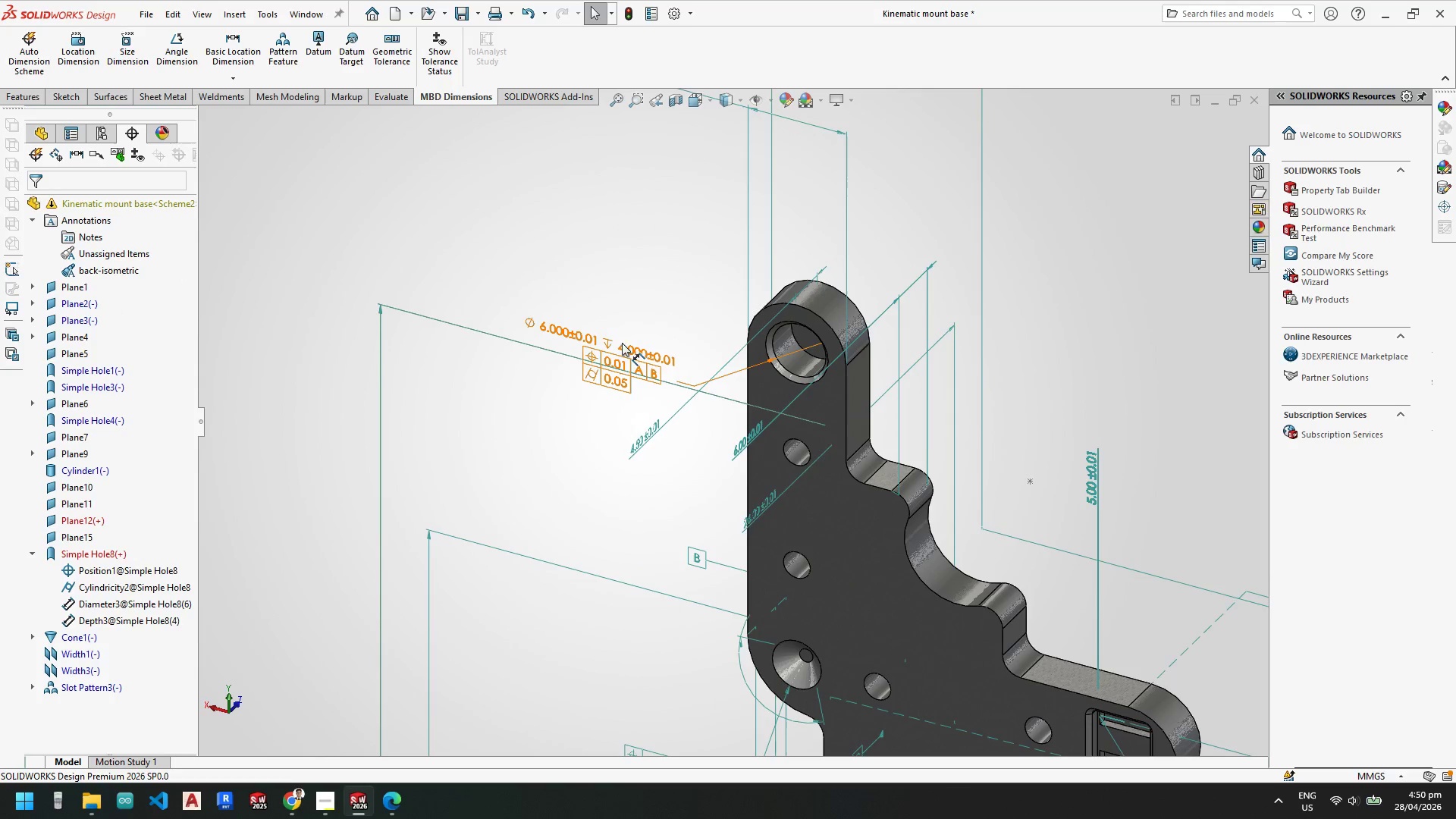 
left_click([625, 350])
 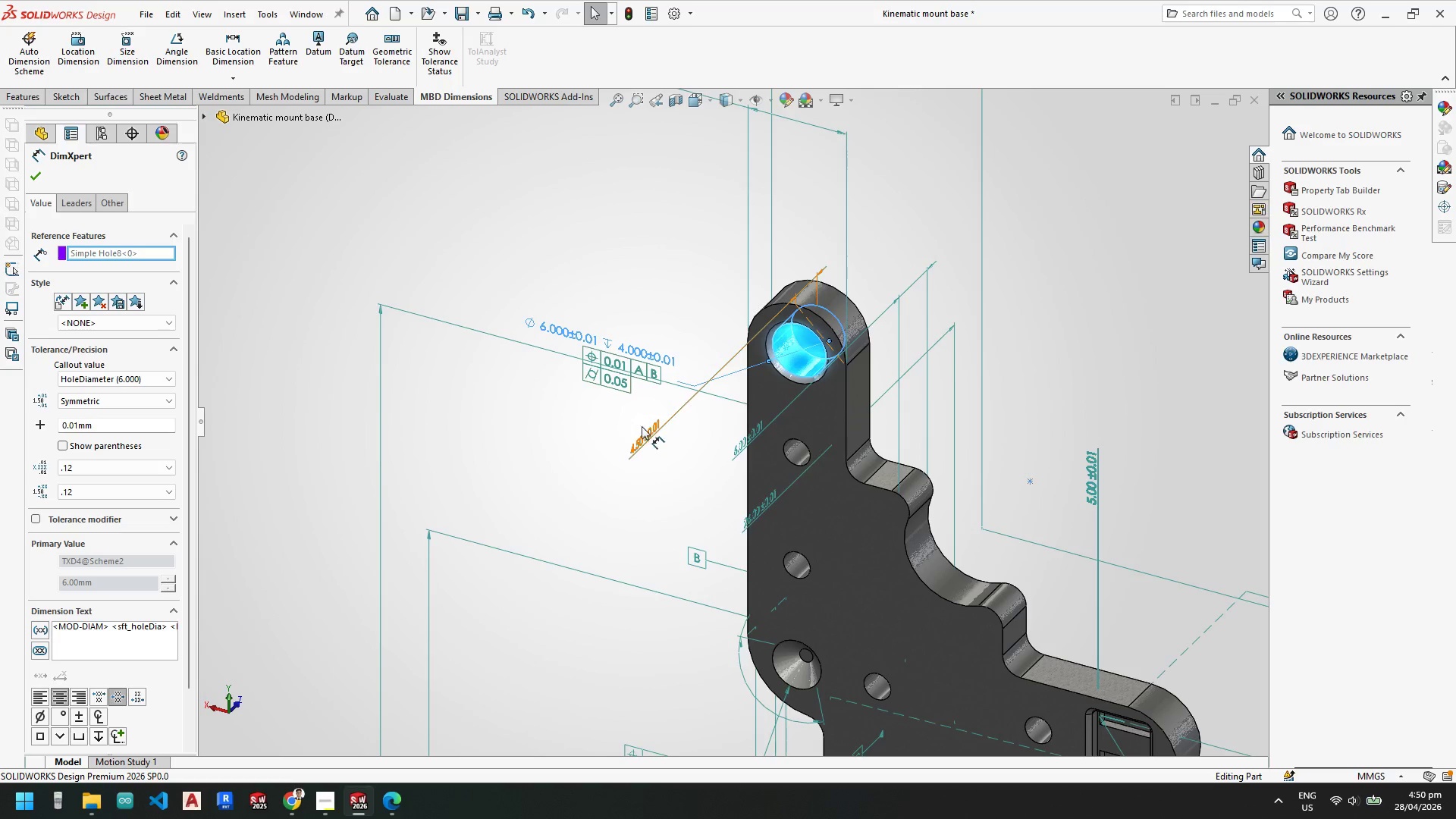 
key(Escape)
 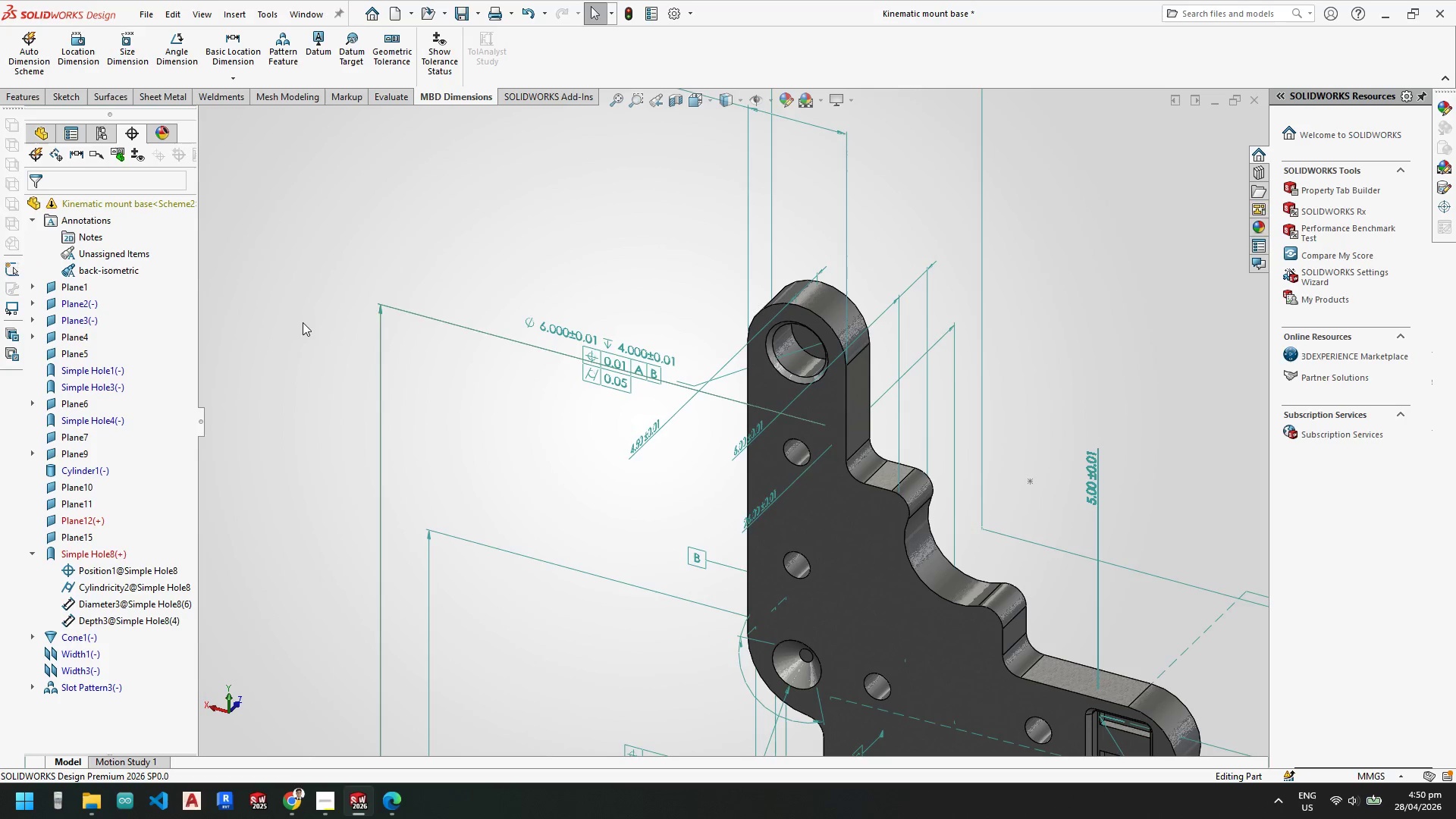 
key(Escape)
 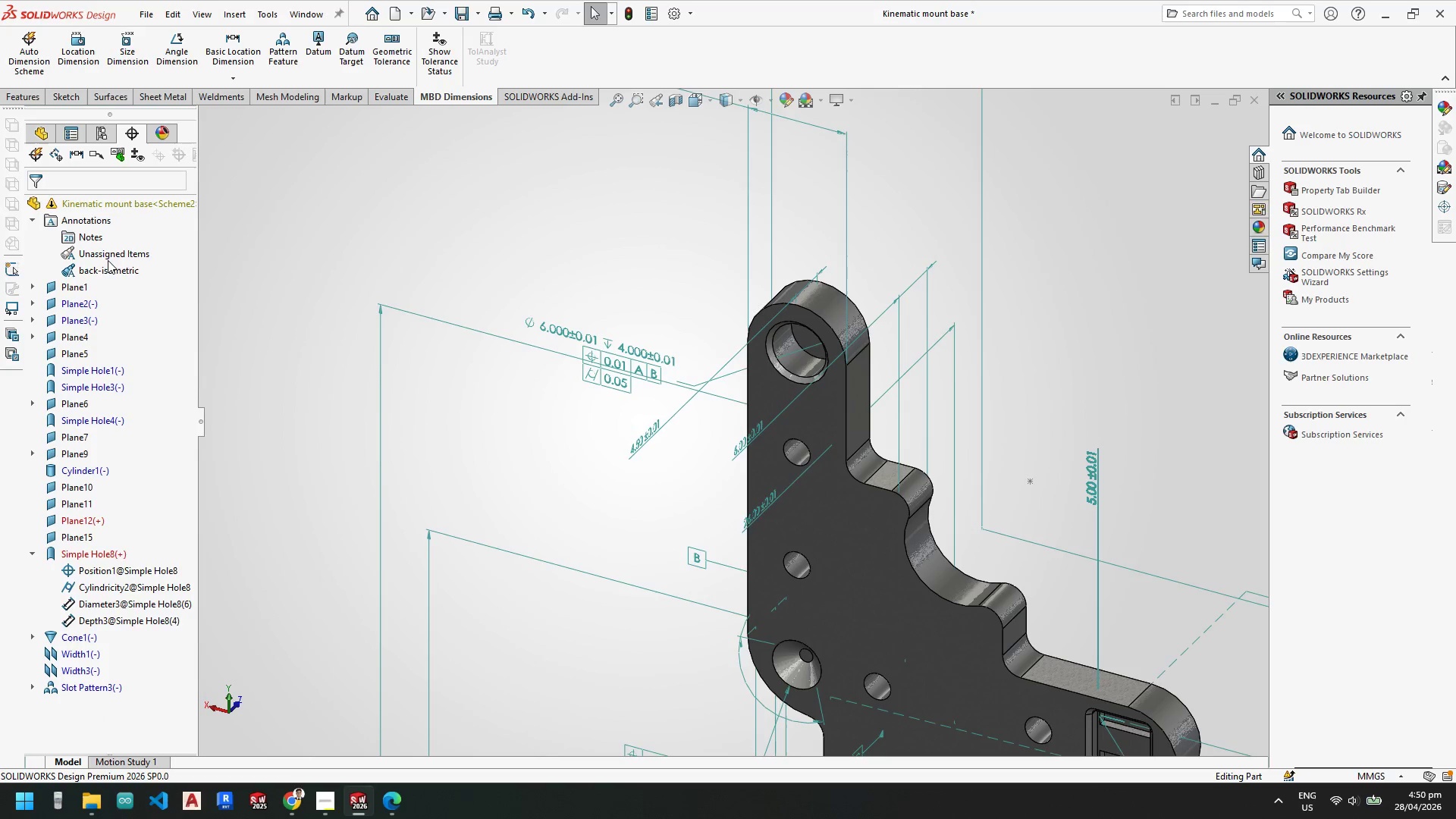 
right_click([105, 273])
 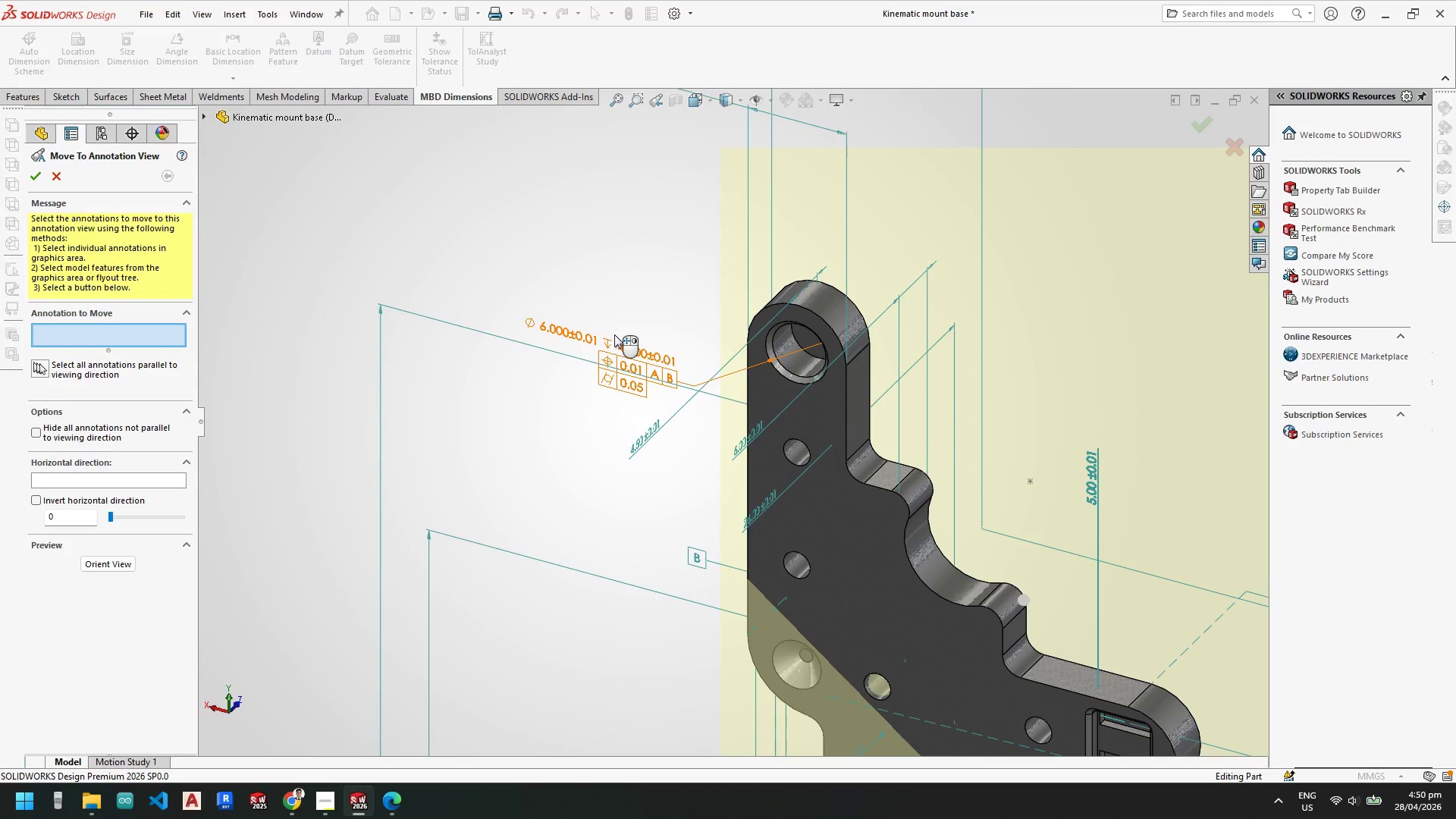 
scroll: coordinate [670, 395], scroll_direction: down, amount: 2.0
 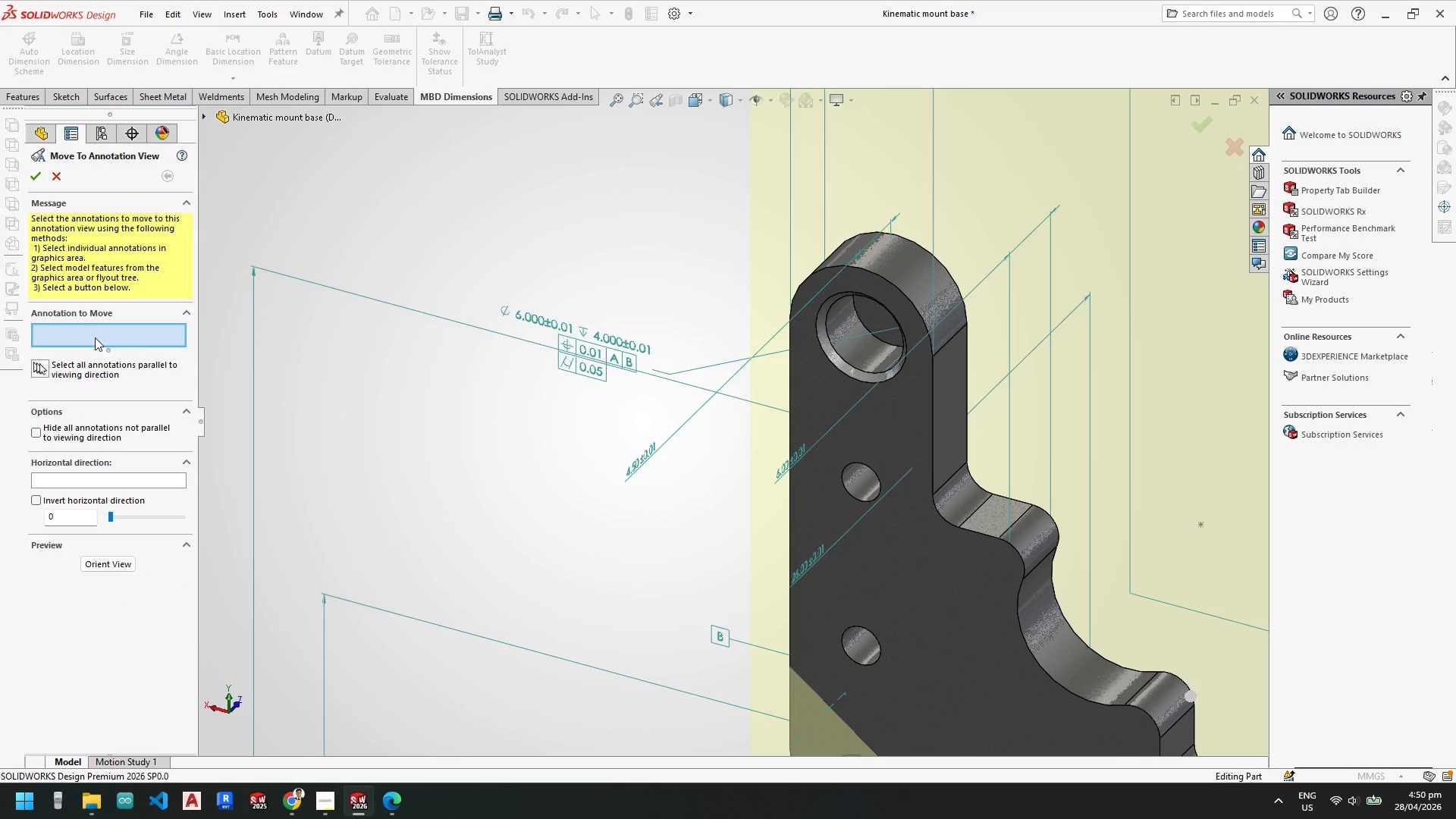 
wait(11.52)
 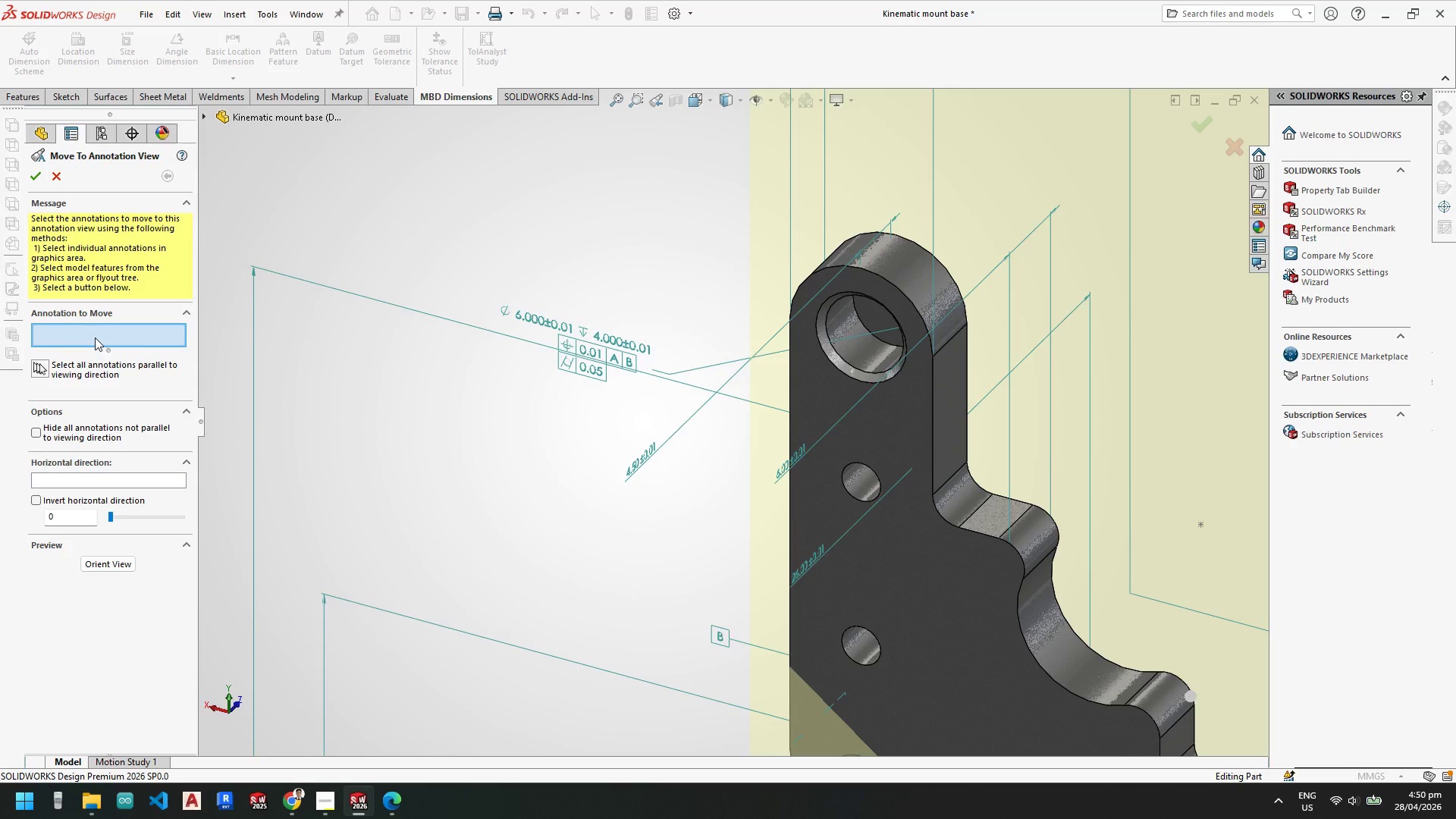 
left_click([619, 356])
 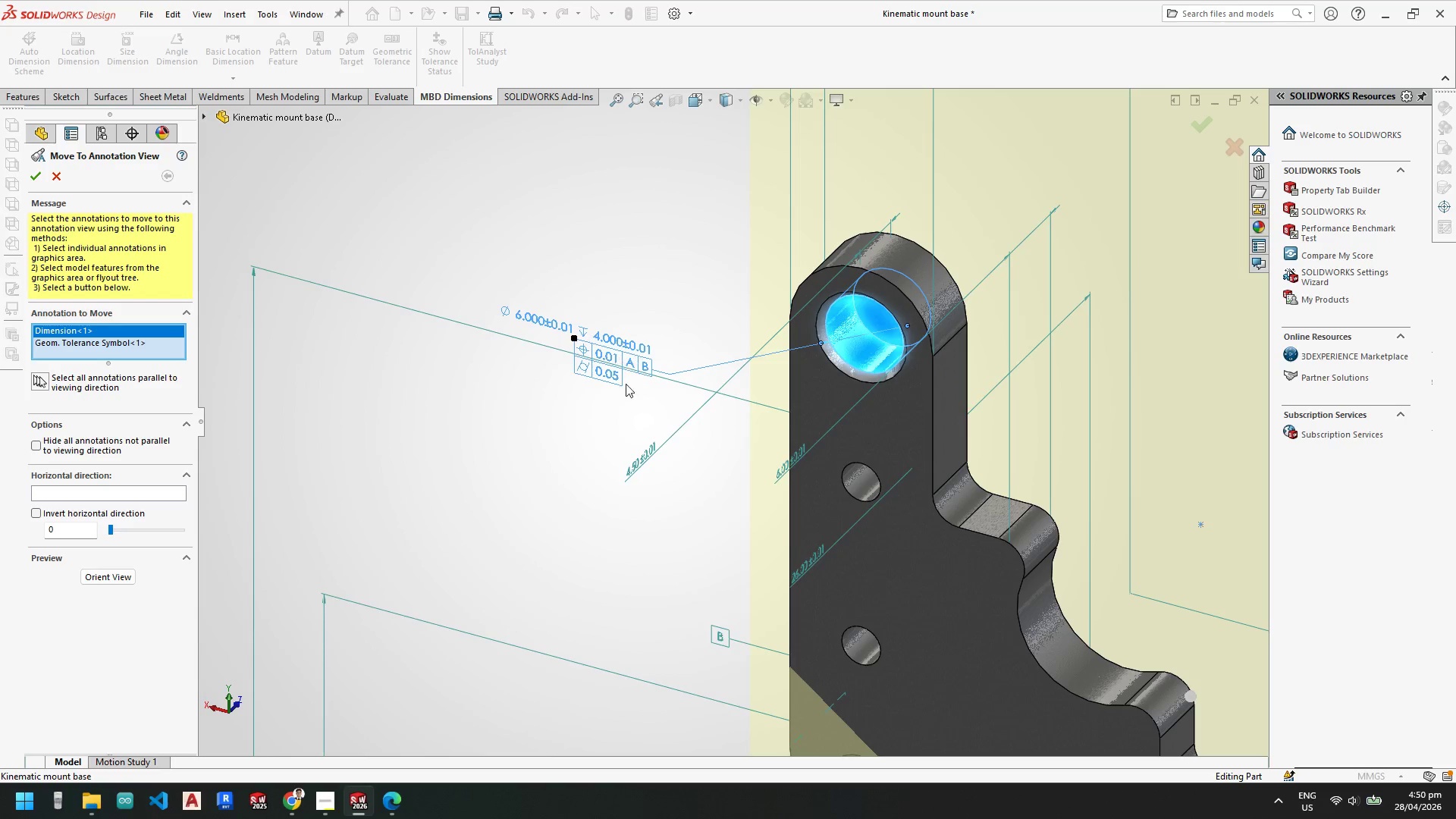 
scroll: coordinate [726, 527], scroll_direction: up, amount: 9.0
 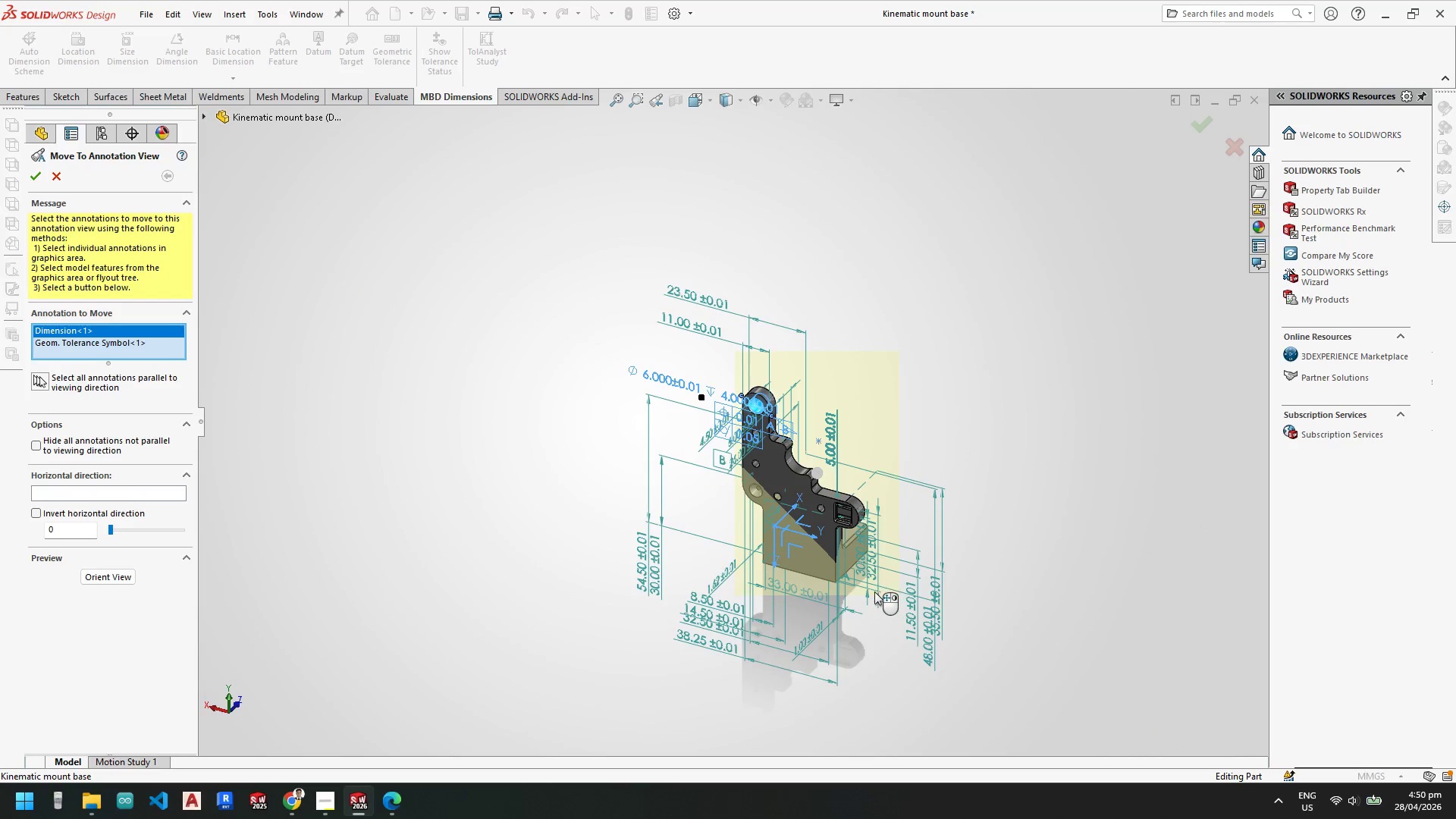 
scroll: coordinate [789, 425], scroll_direction: down, amount: 9.0
 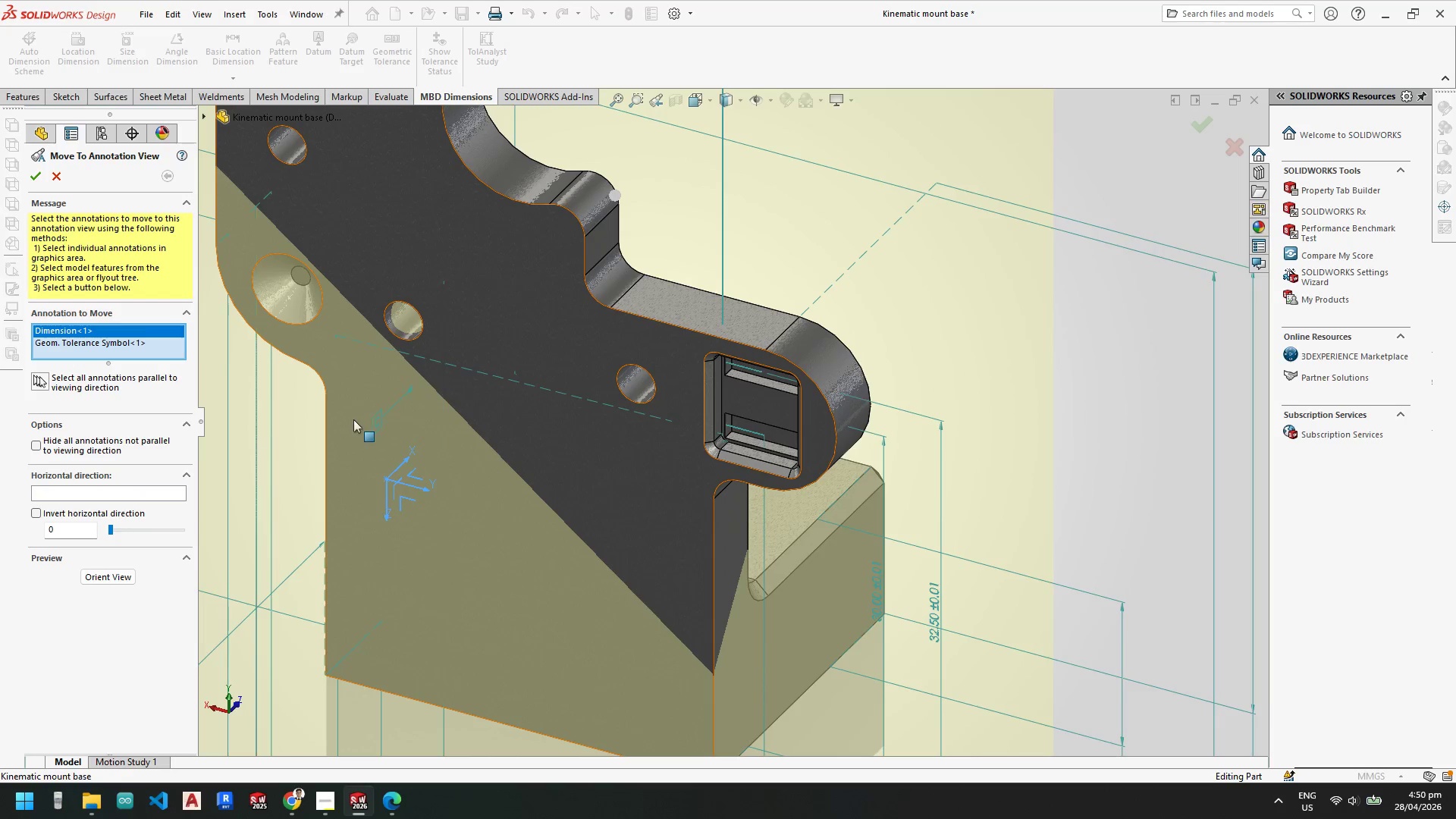 
scroll: coordinate [625, 519], scroll_direction: up, amount: 6.0
 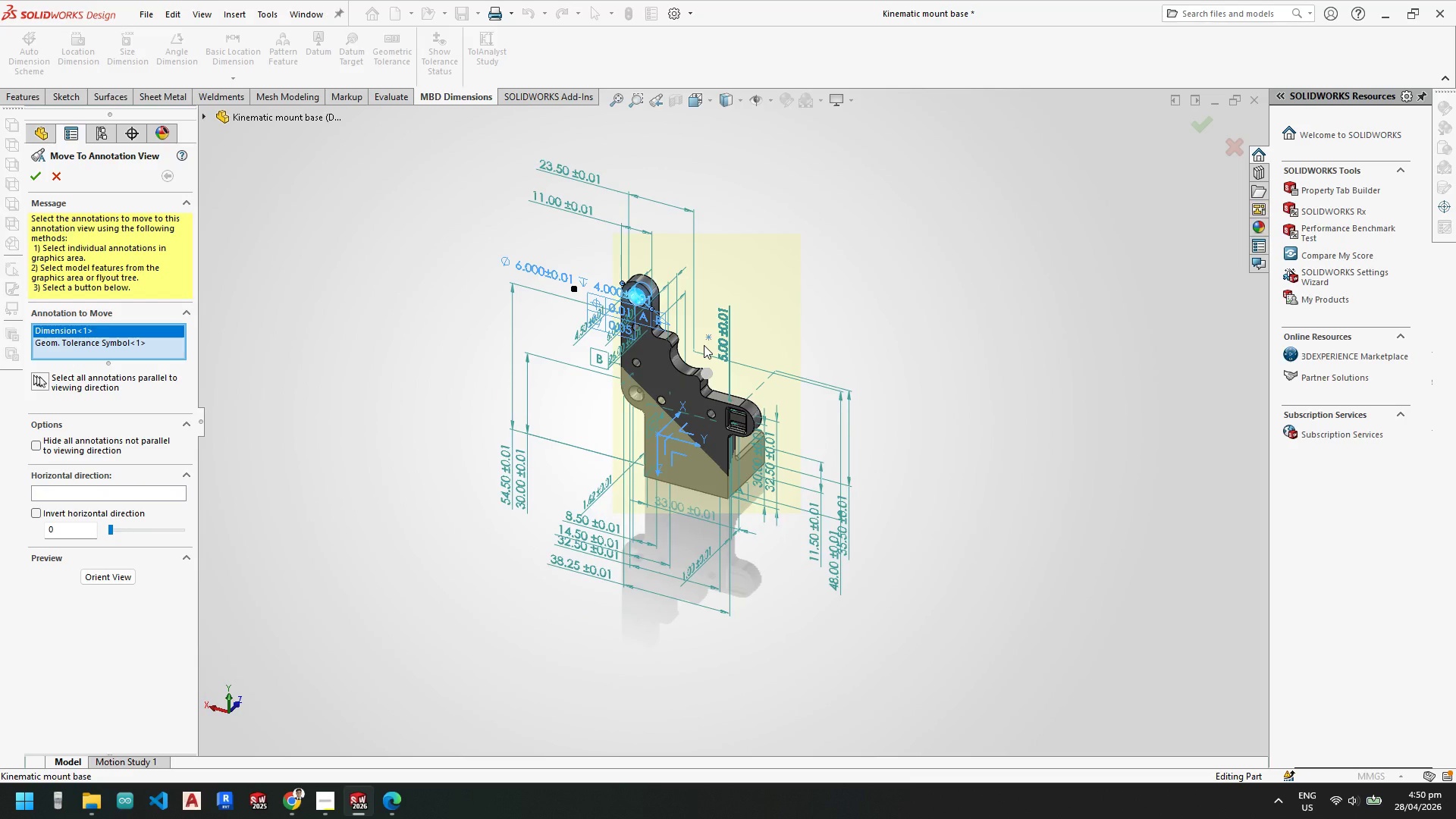 
scroll: coordinate [814, 523], scroll_direction: down, amount: 5.0
 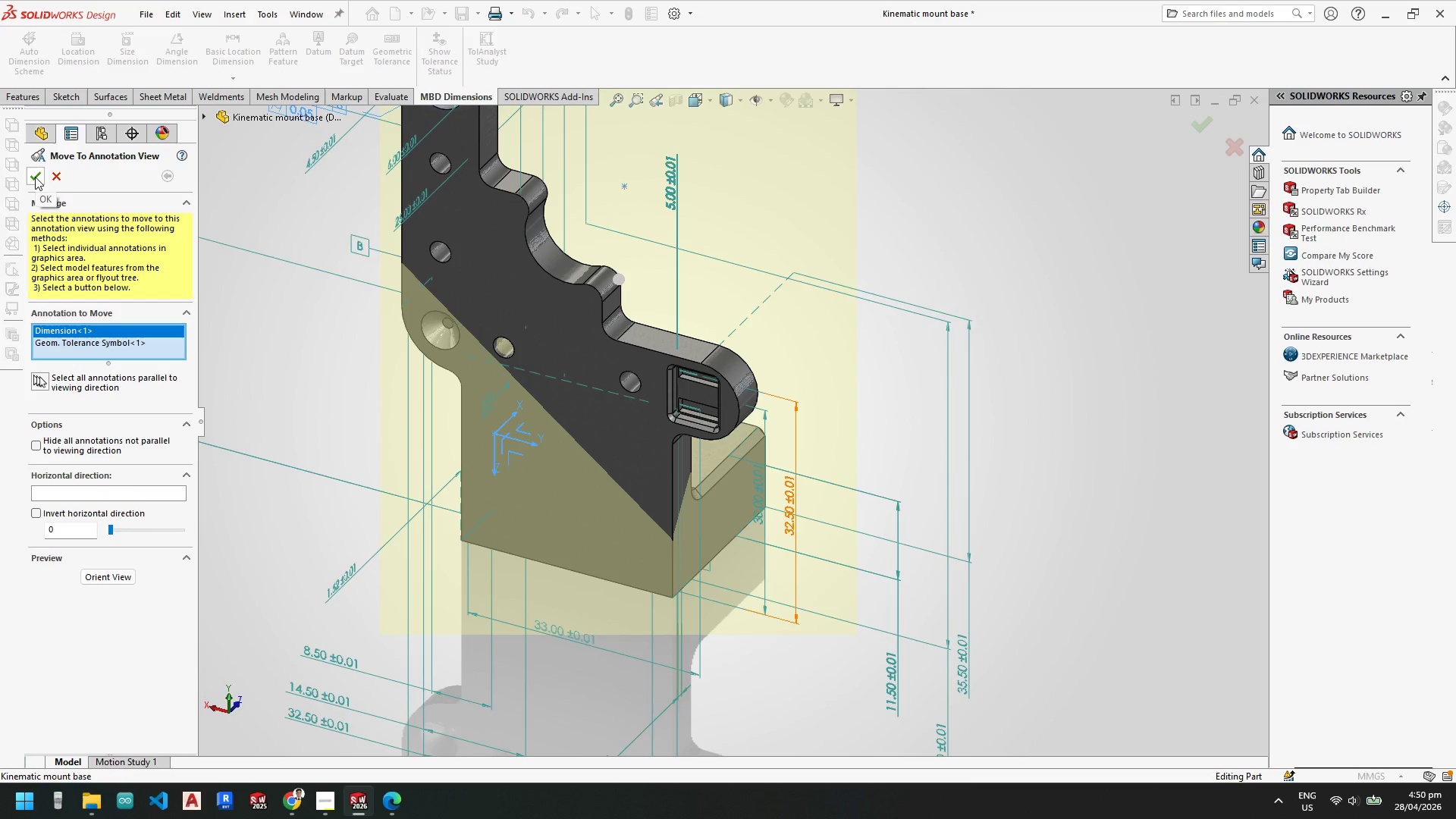 
left_click([35, 177])
 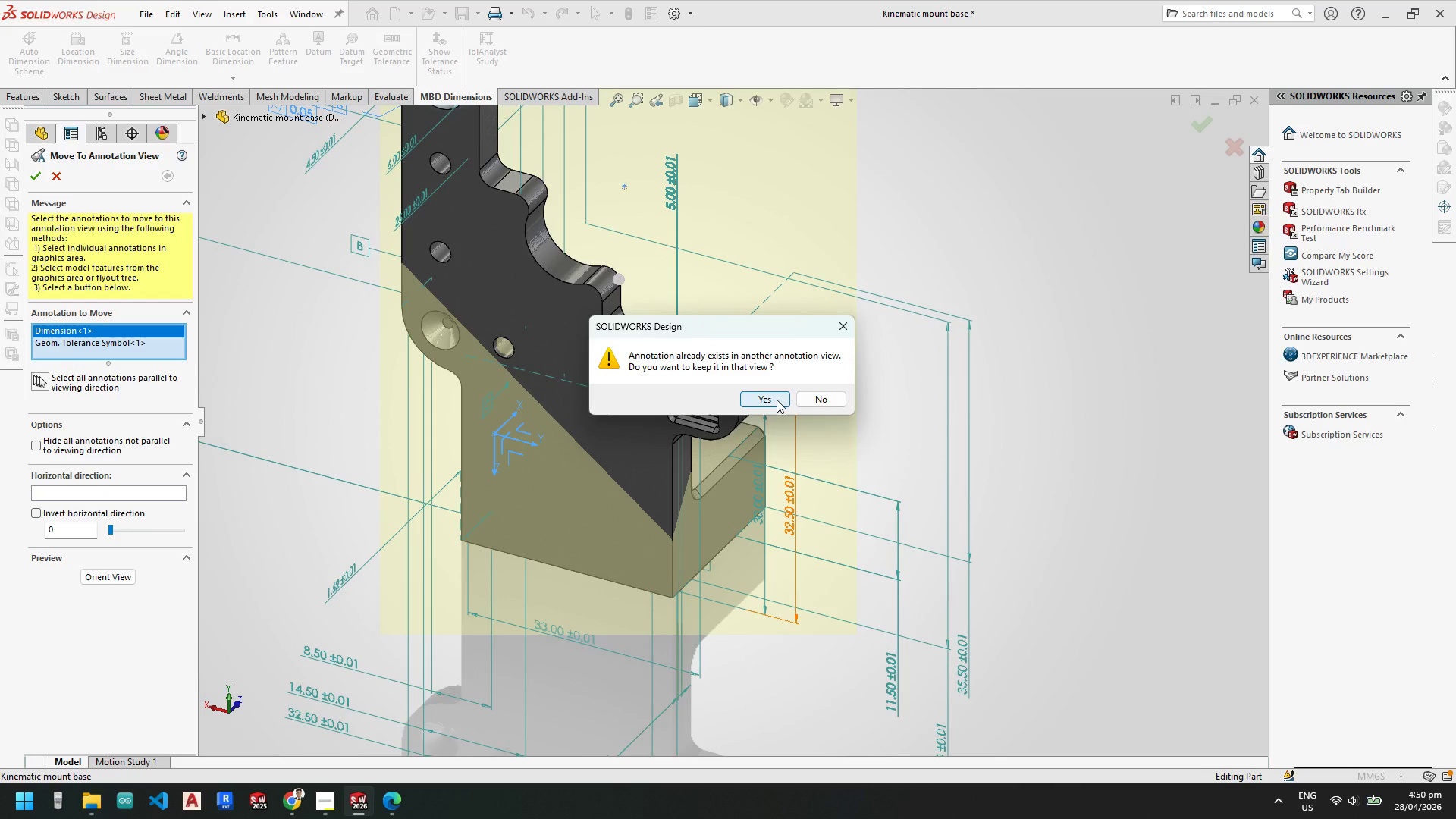 
left_click([777, 400])
 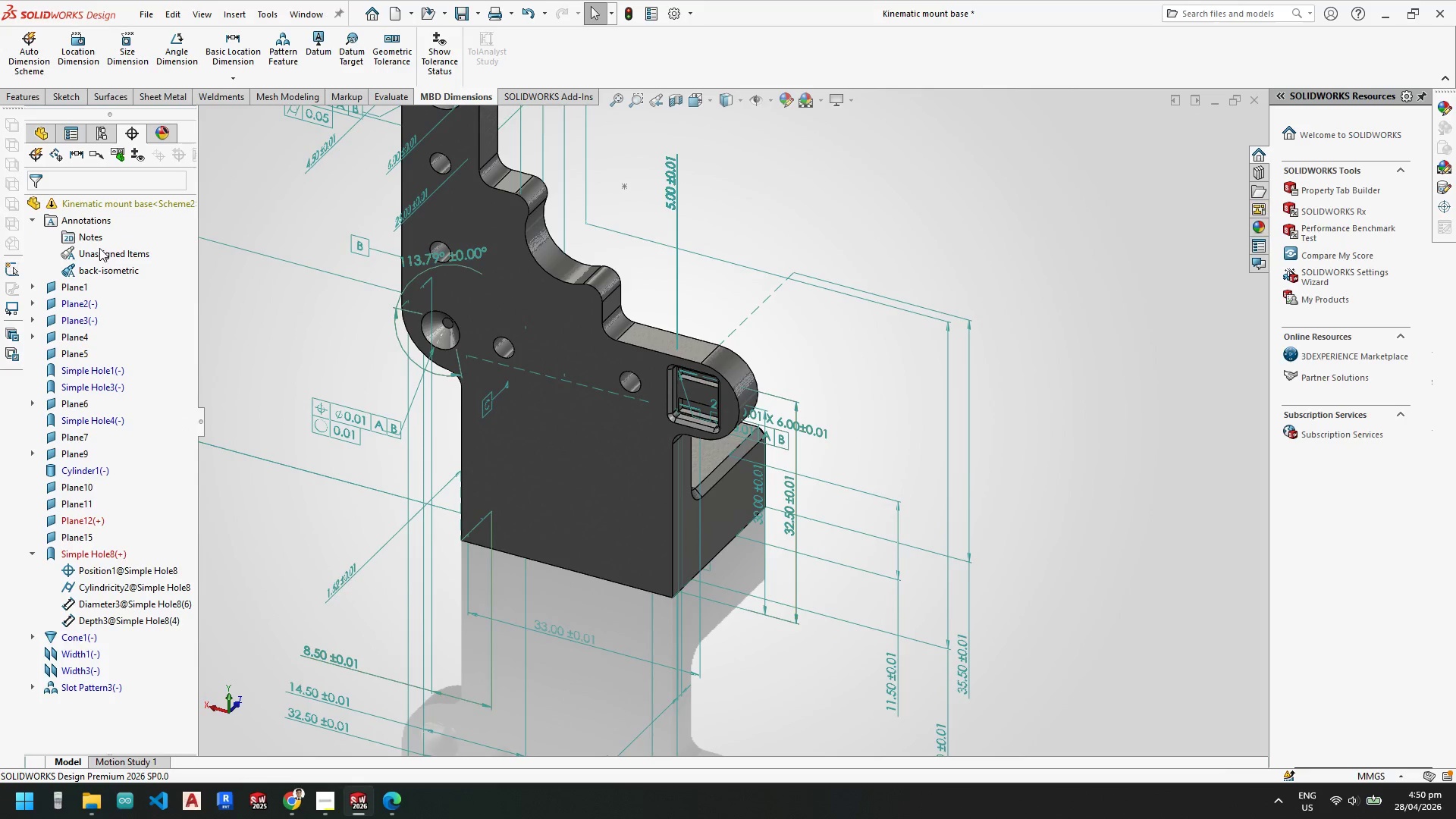 
right_click([95, 268])
 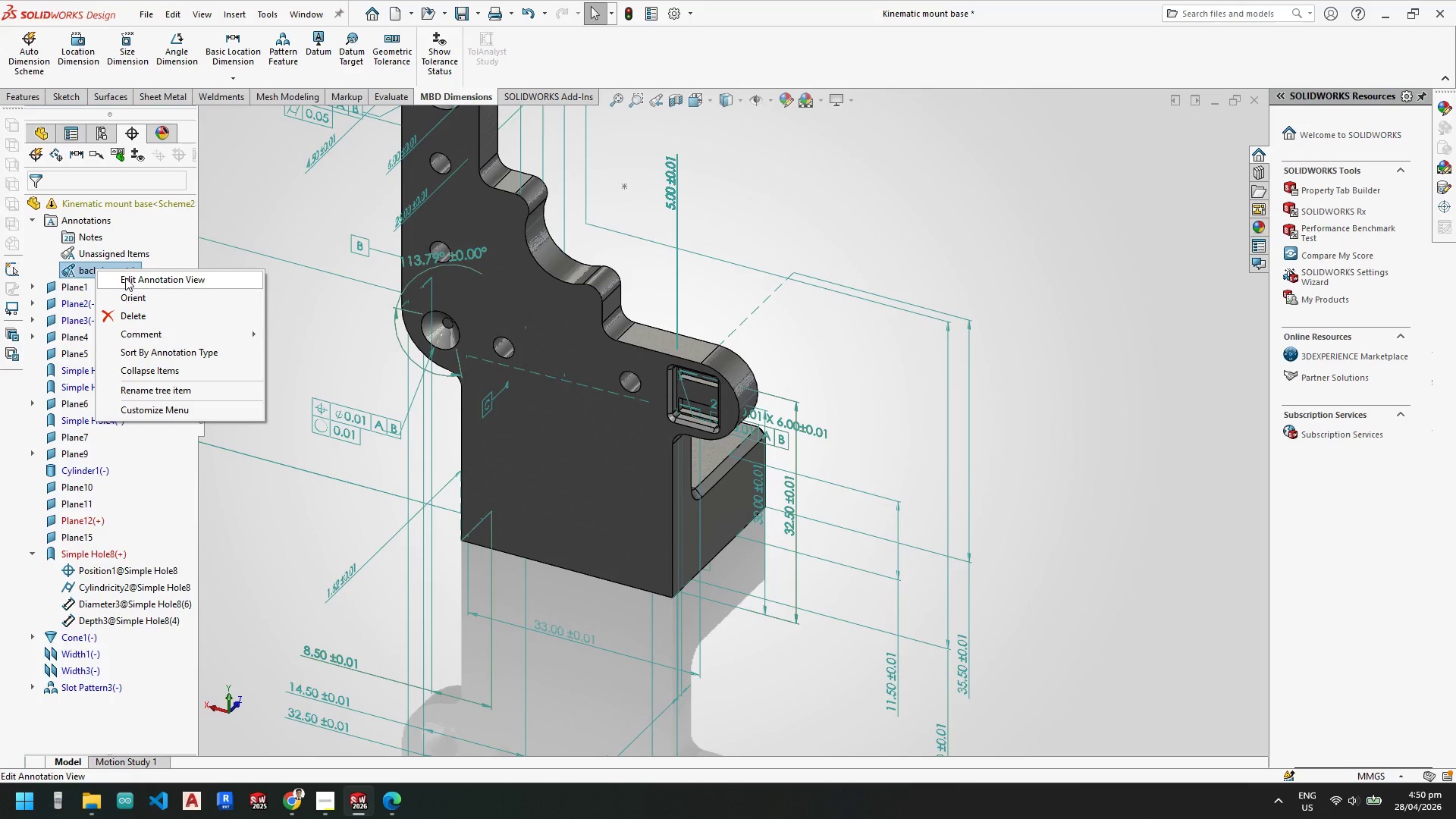 
left_click([125, 278])
 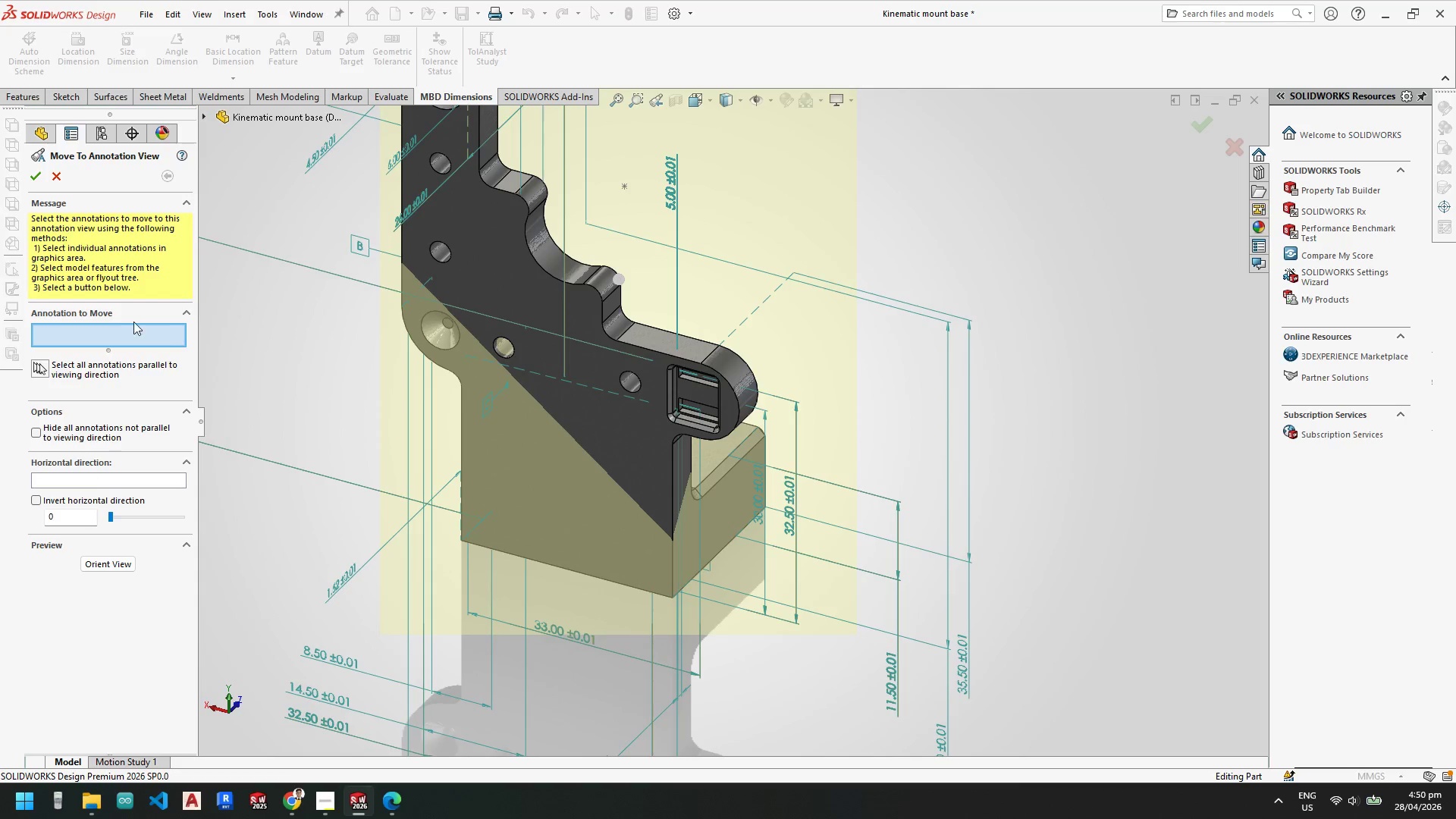 
scroll: coordinate [493, 427], scroll_direction: up, amount: 3.0
 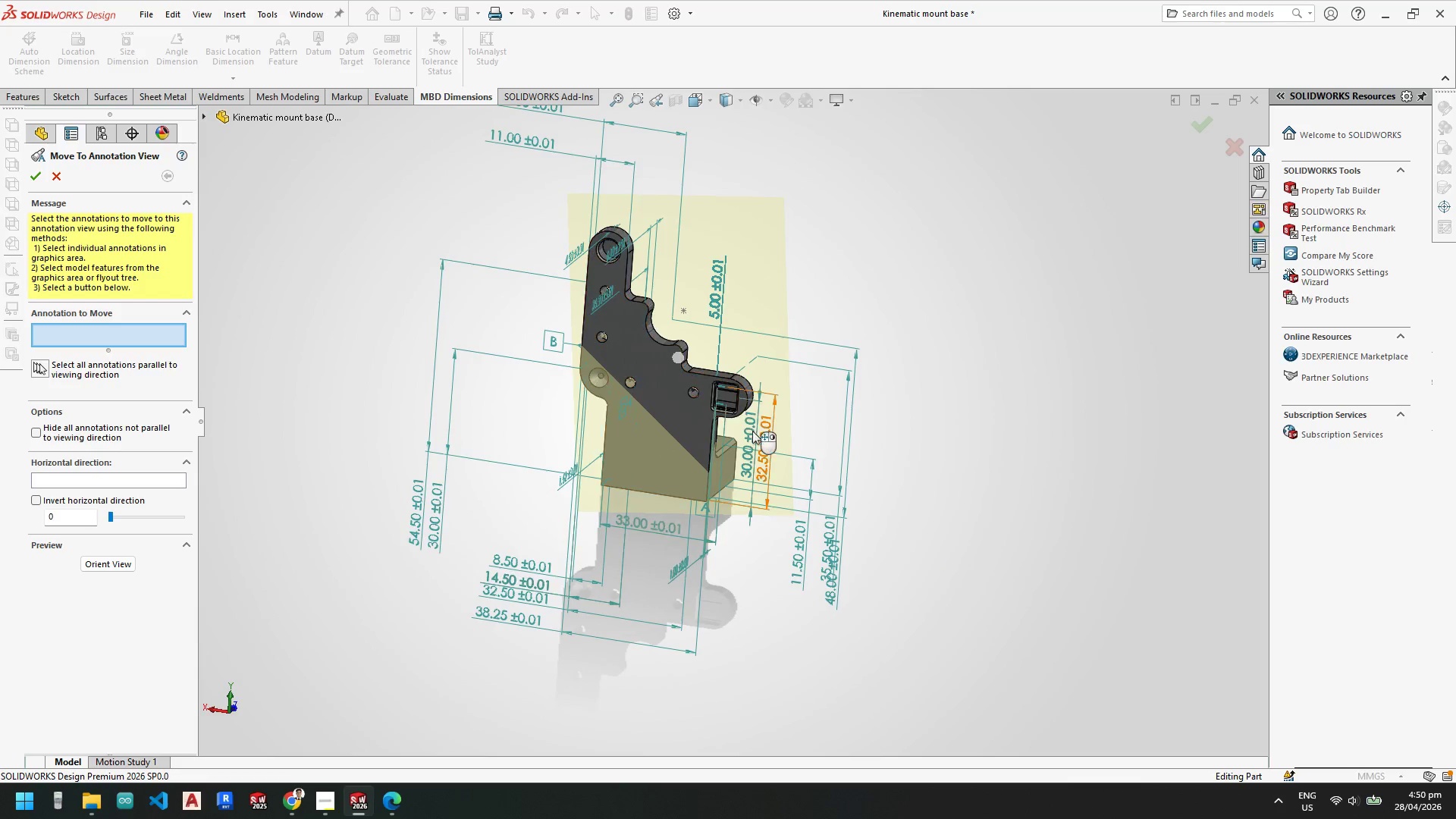 
scroll: coordinate [704, 362], scroll_direction: down, amount: 3.0
 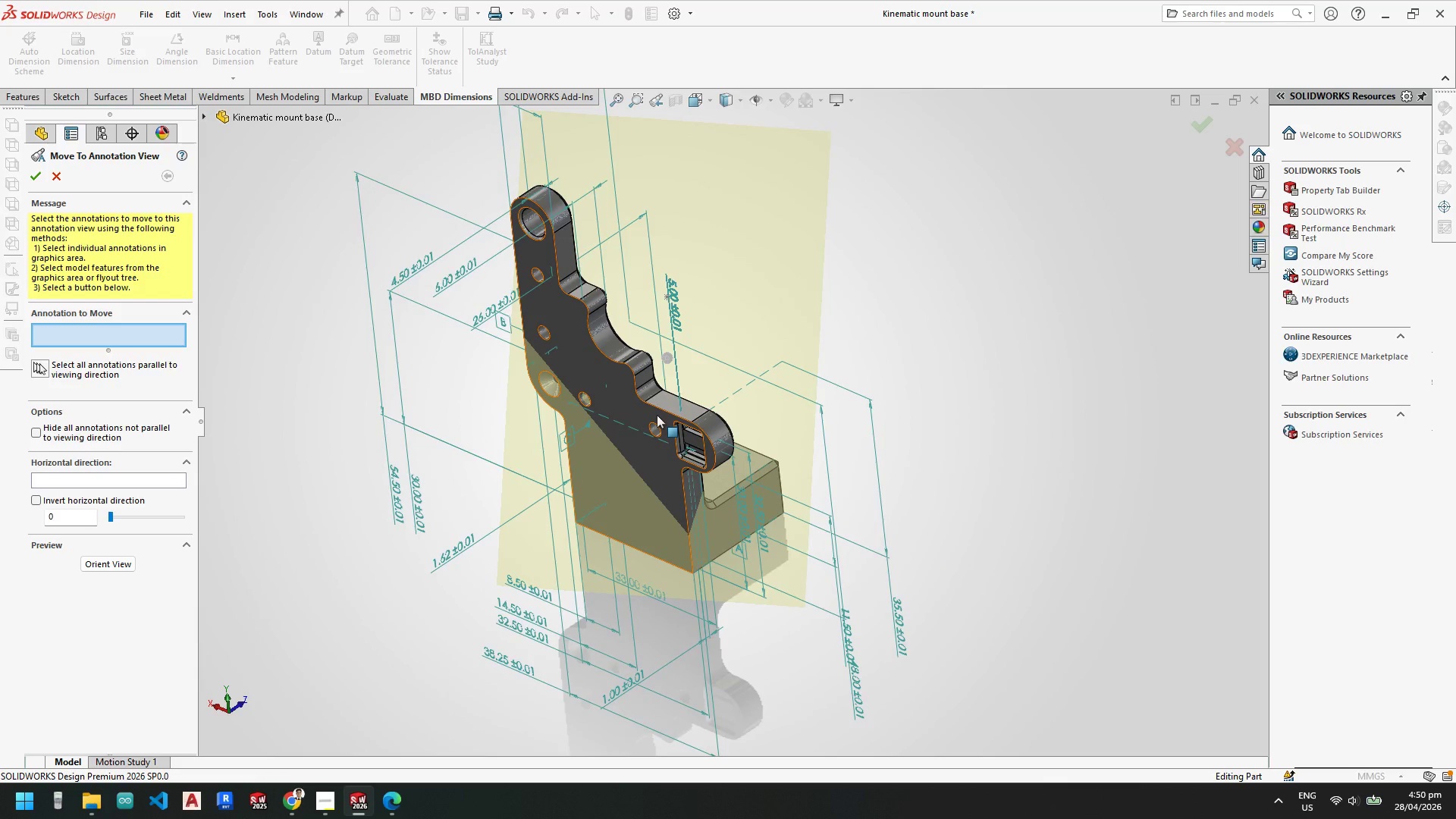 
key(Space)
 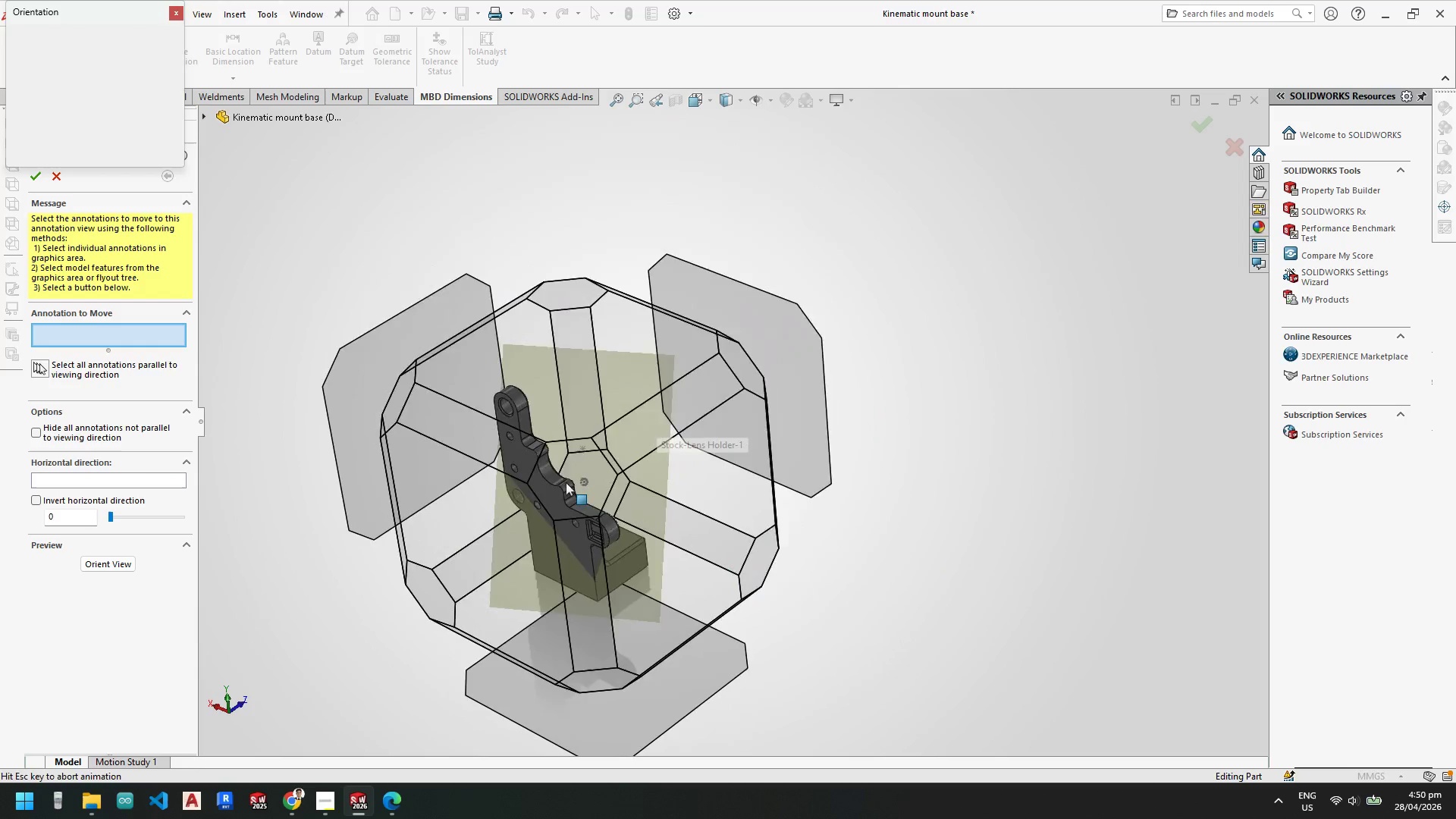 
left_click([570, 491])
 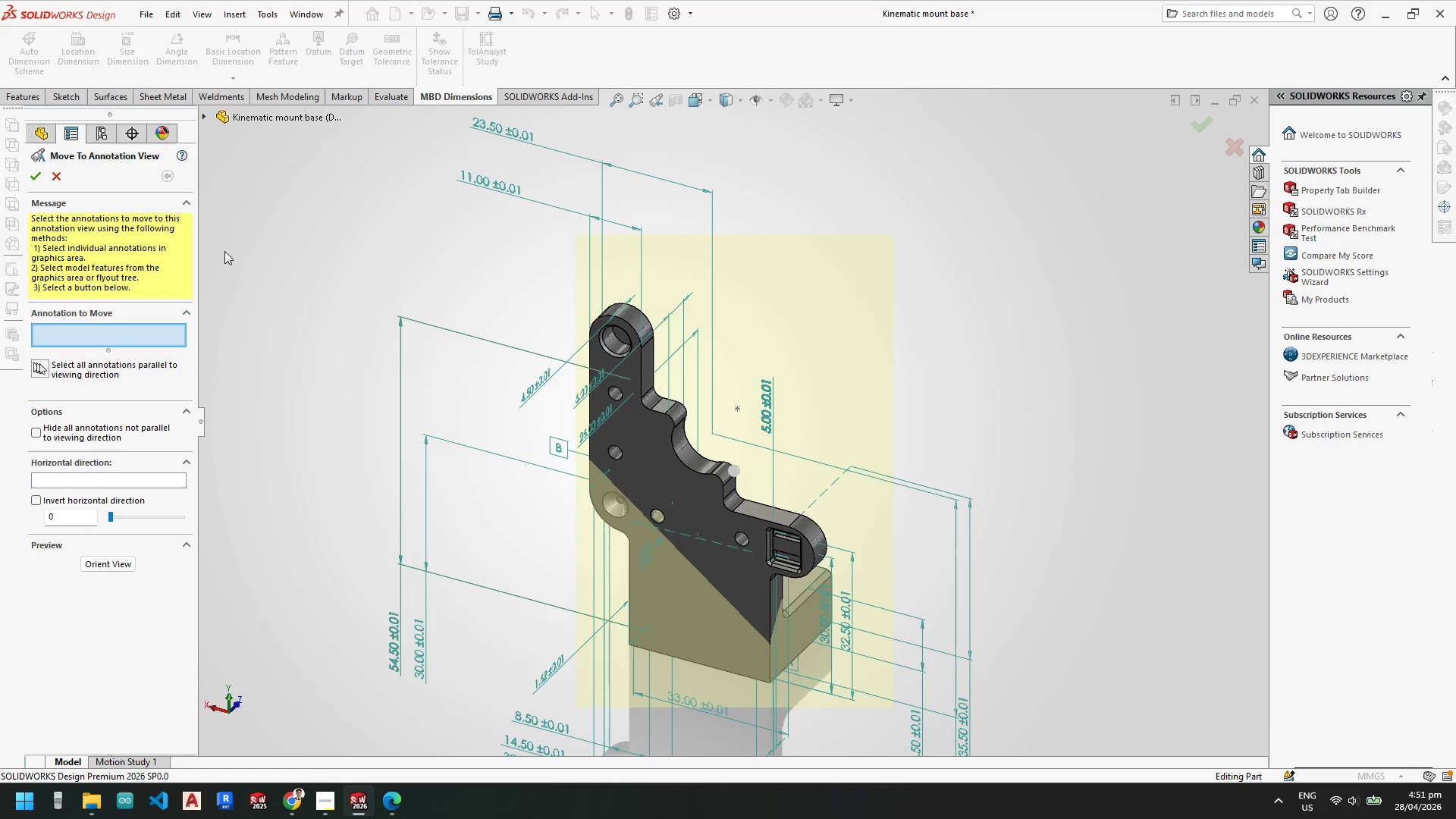 
left_click([204, 116])
 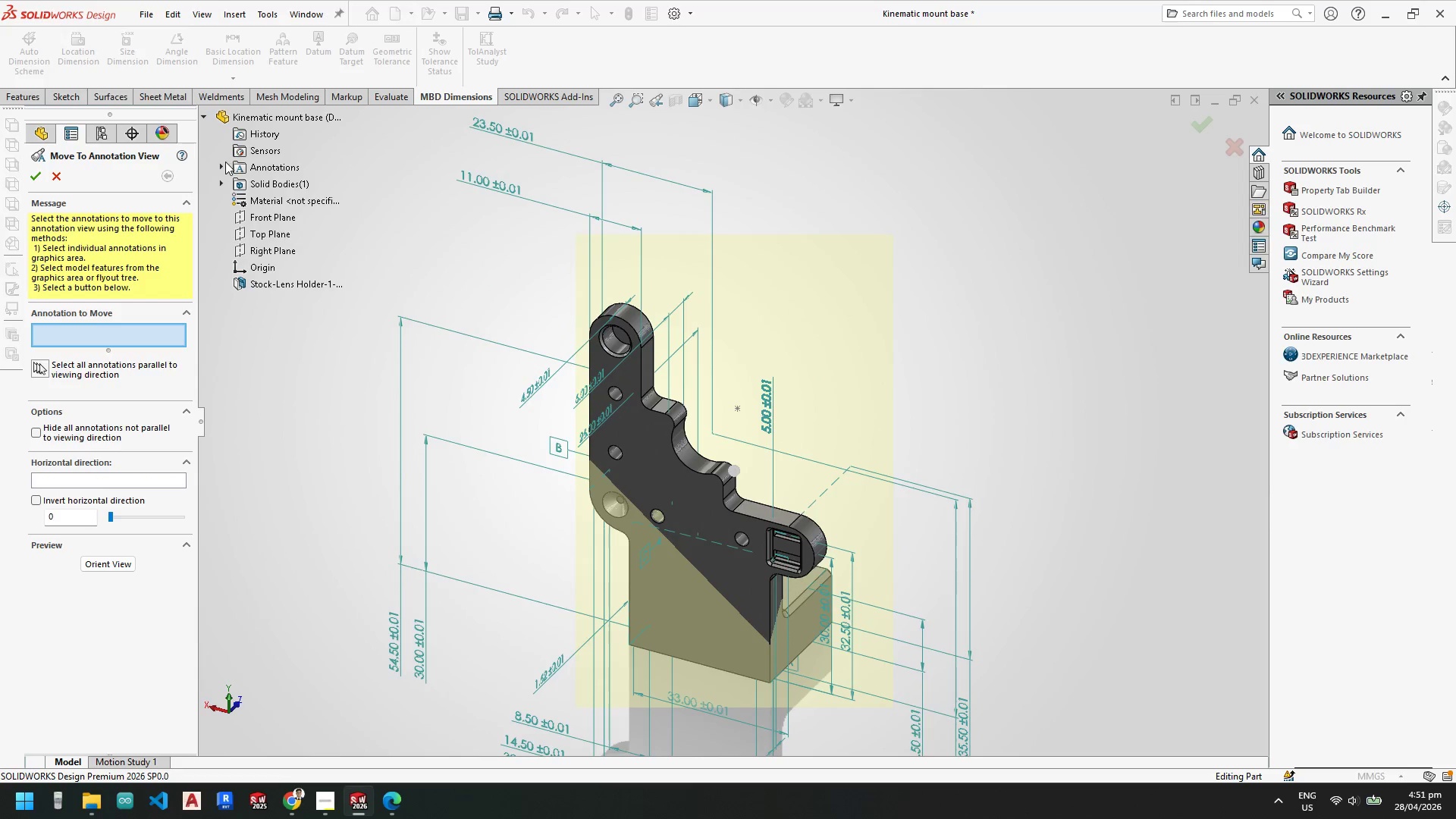 
left_click([222, 166])
 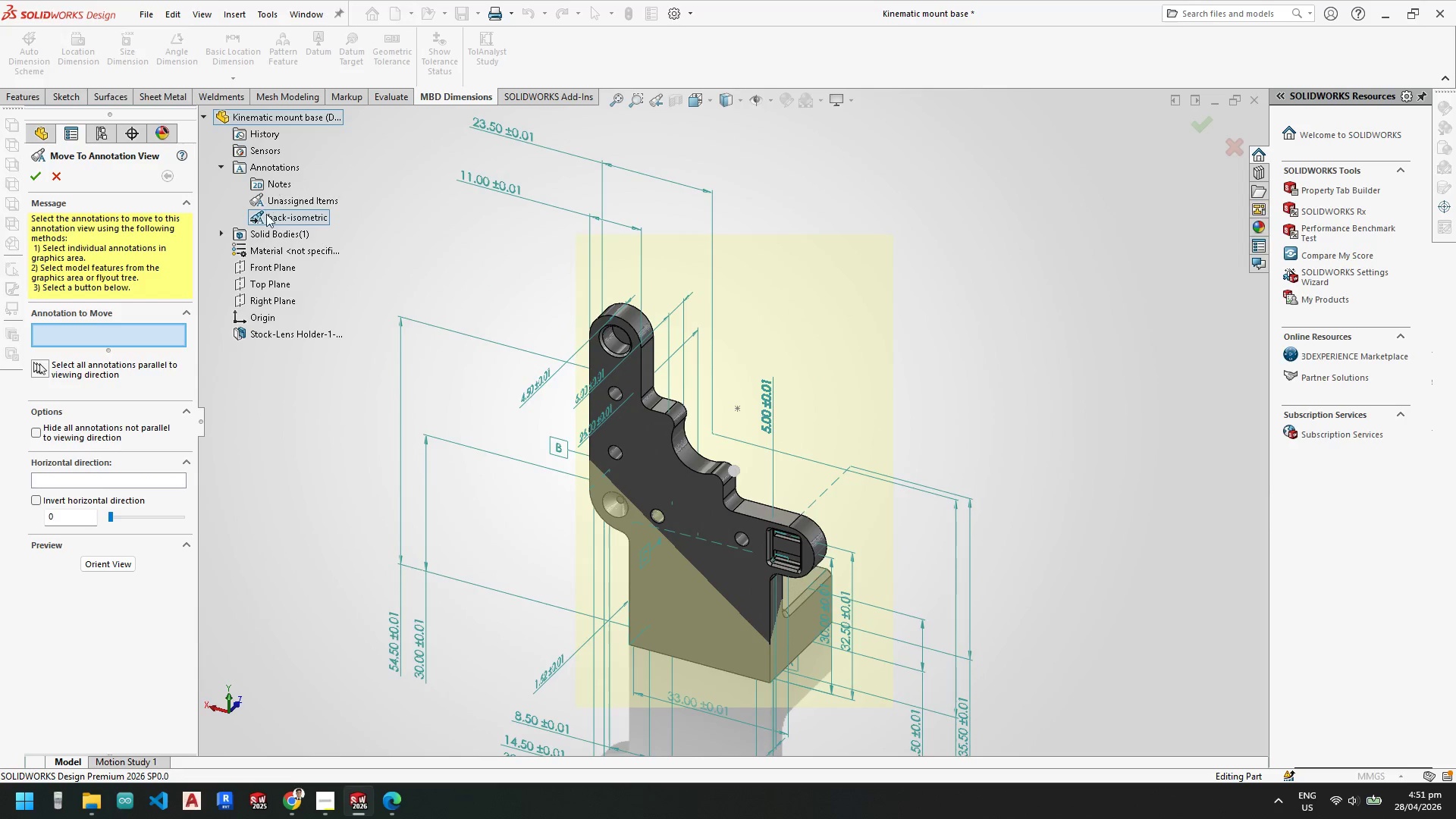 
right_click([278, 218])
 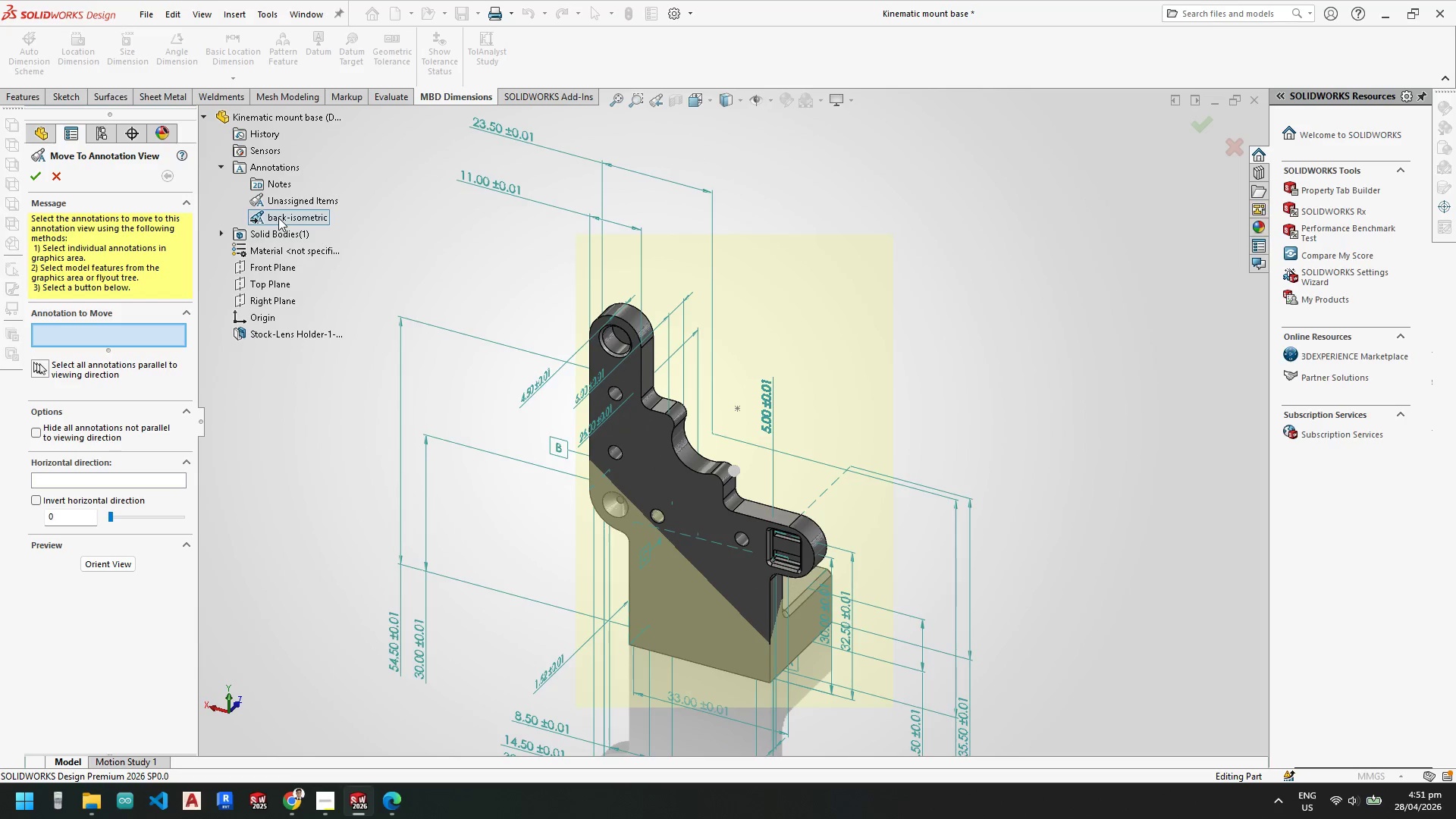 
right_click([279, 216])
 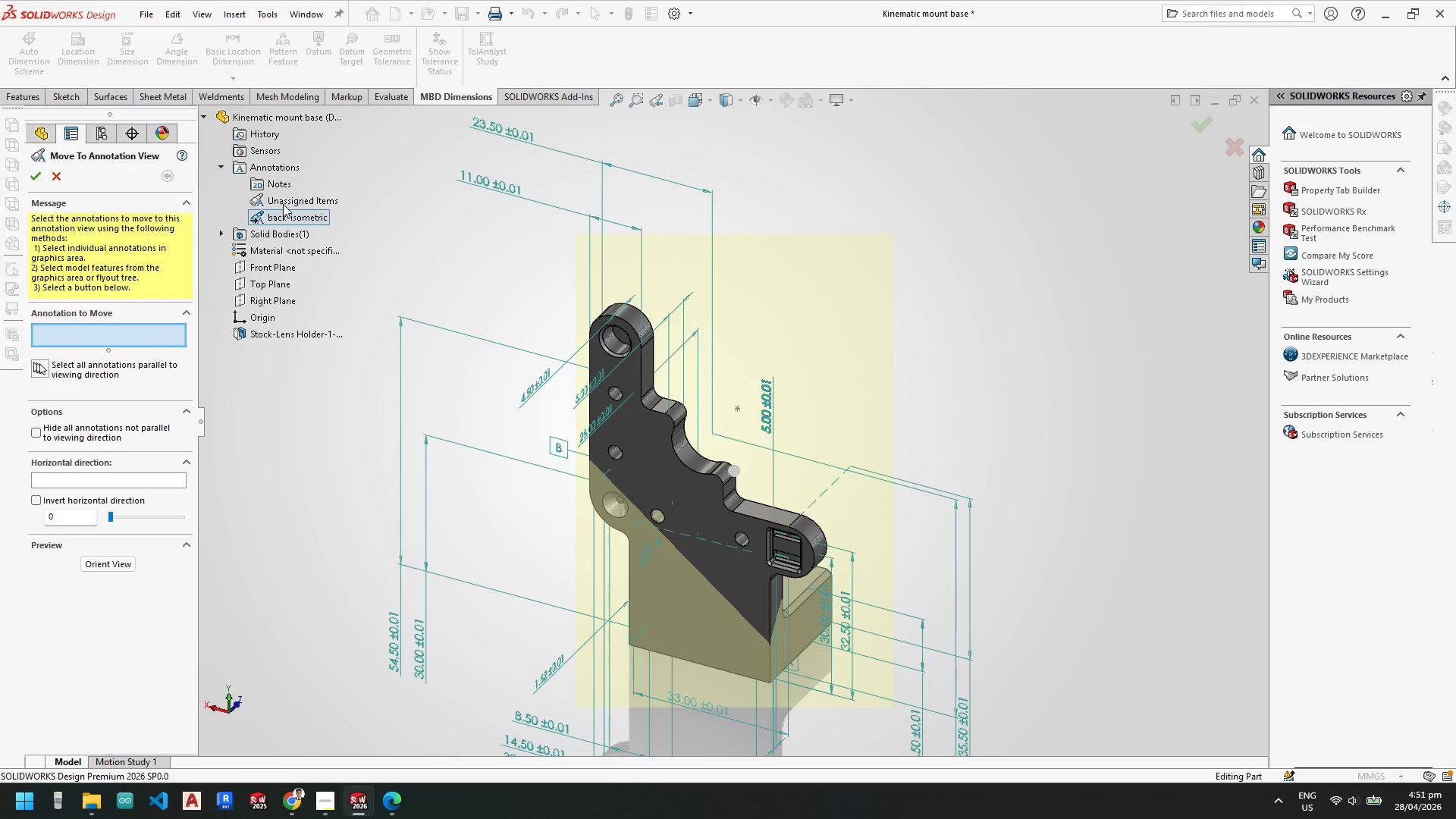 
left_click([284, 199])
 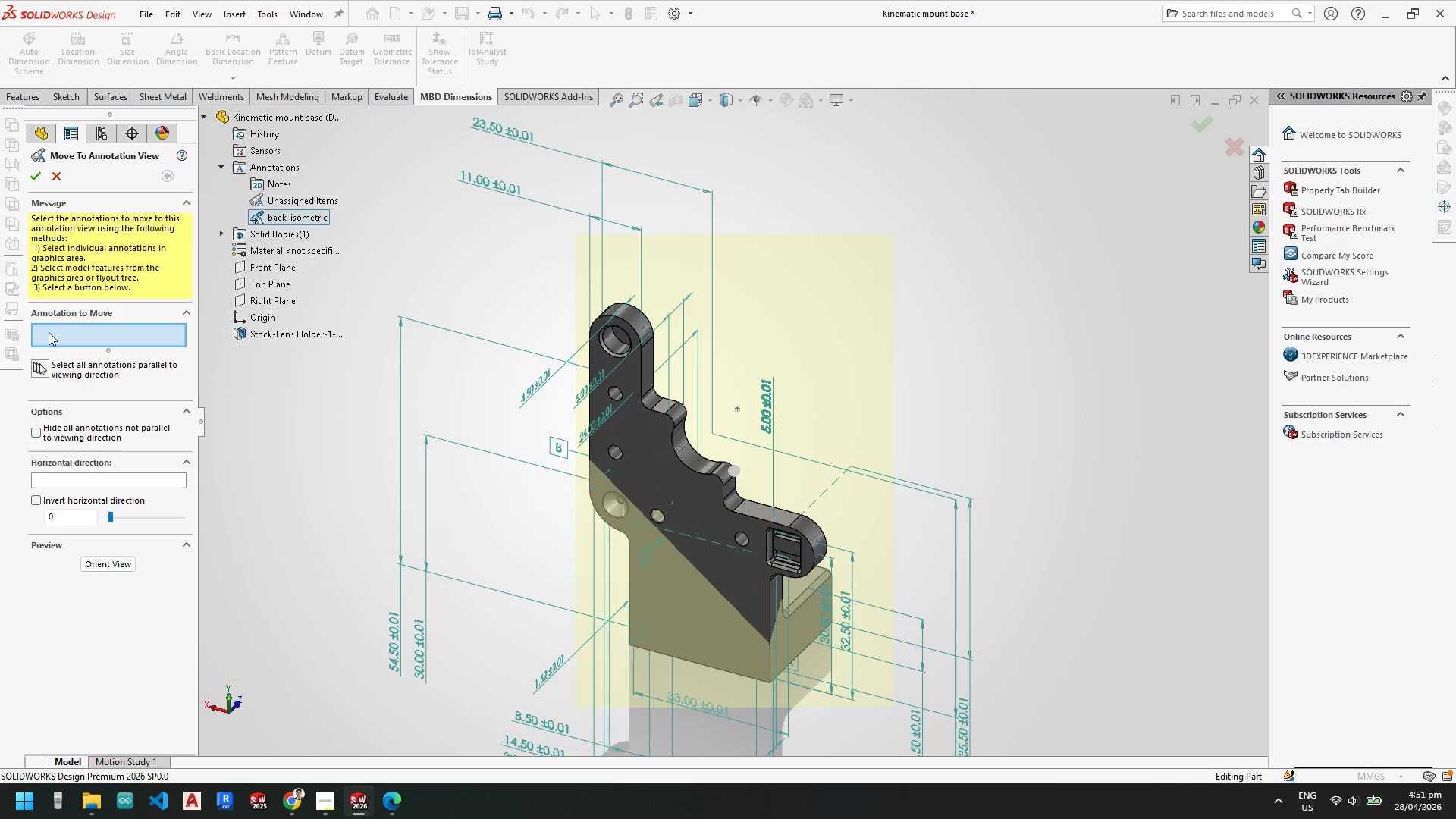 
left_click([39, 372])
 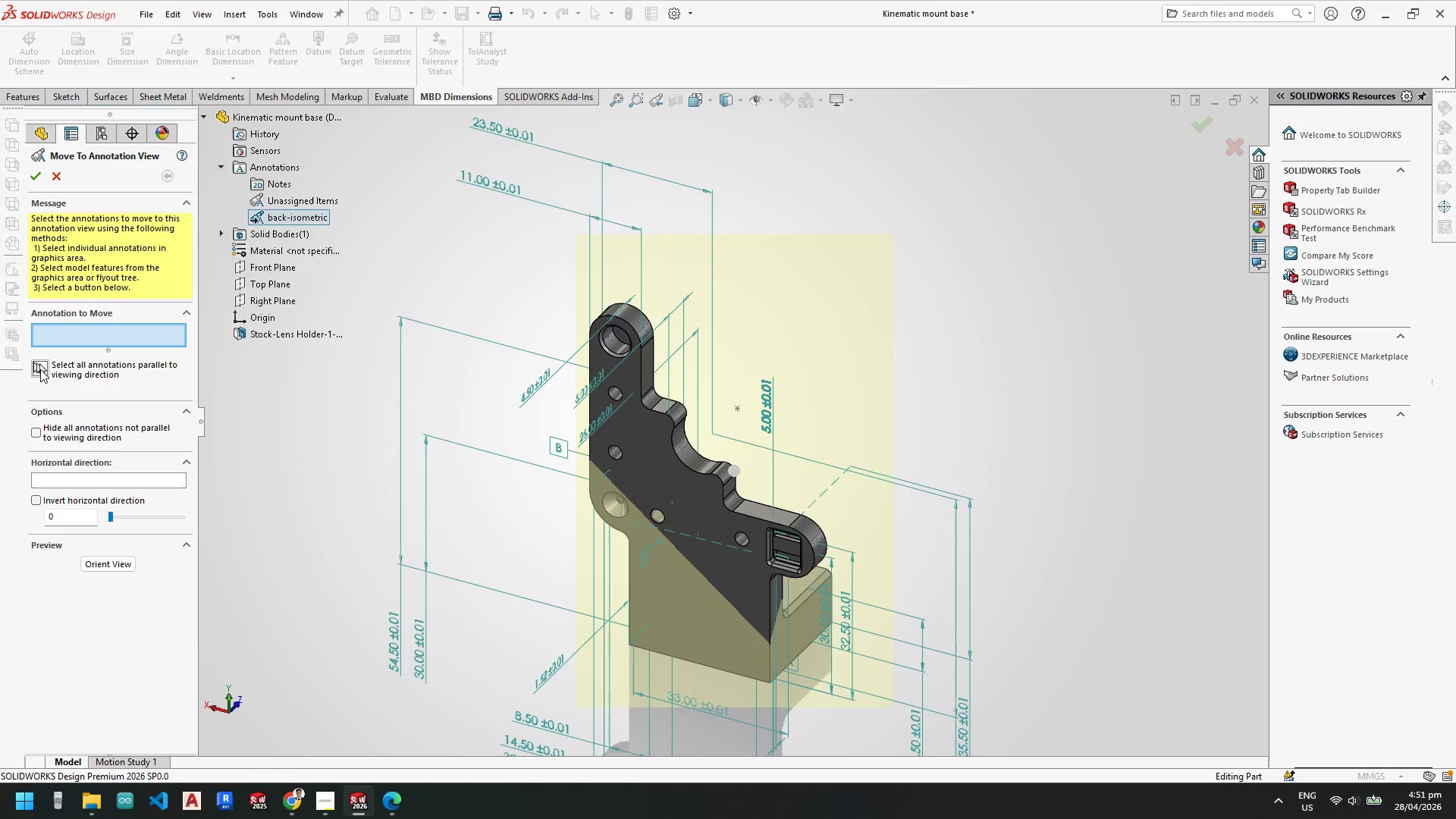 
left_click([40, 369])
 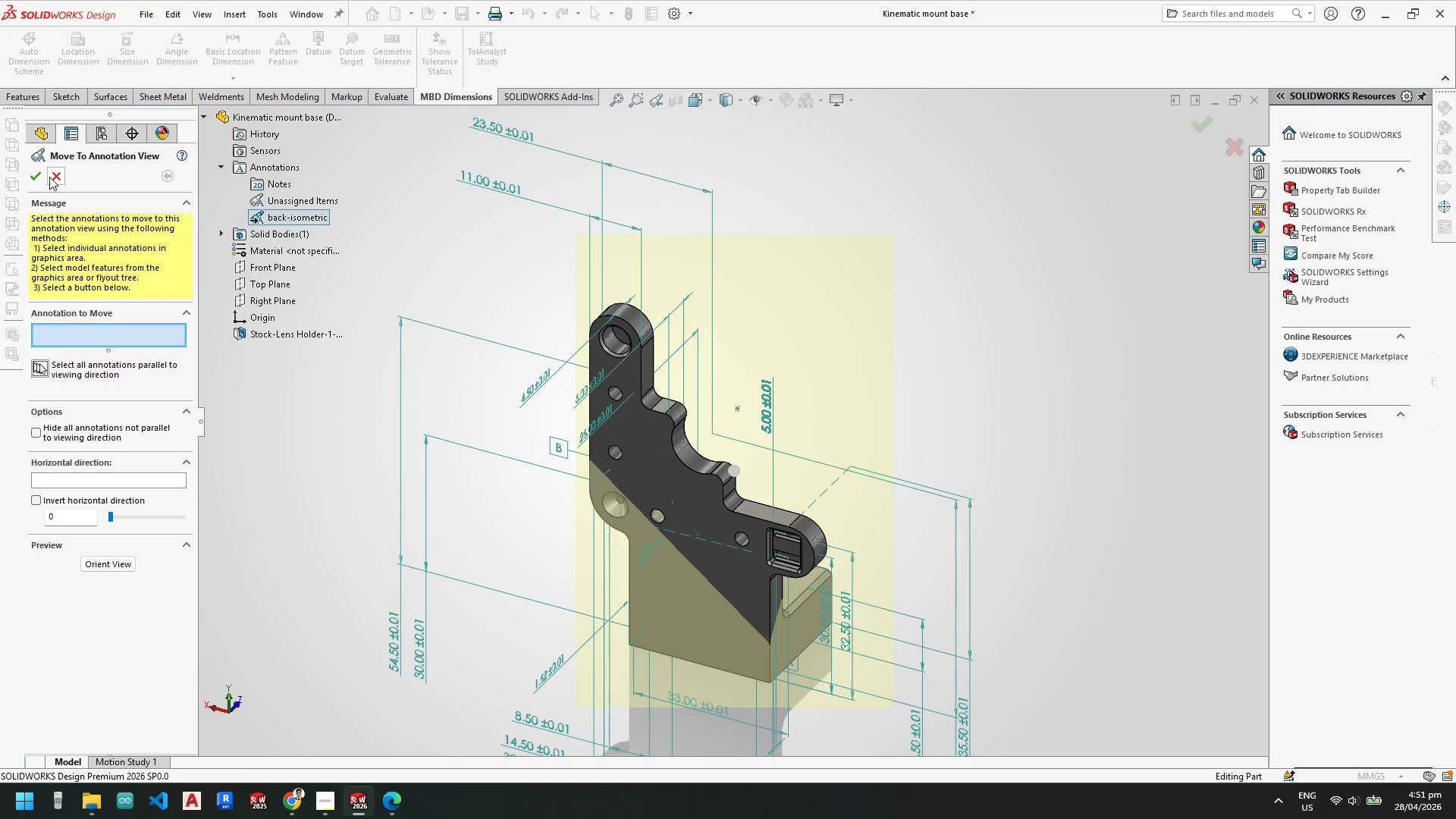 
left_click([40, 175])
 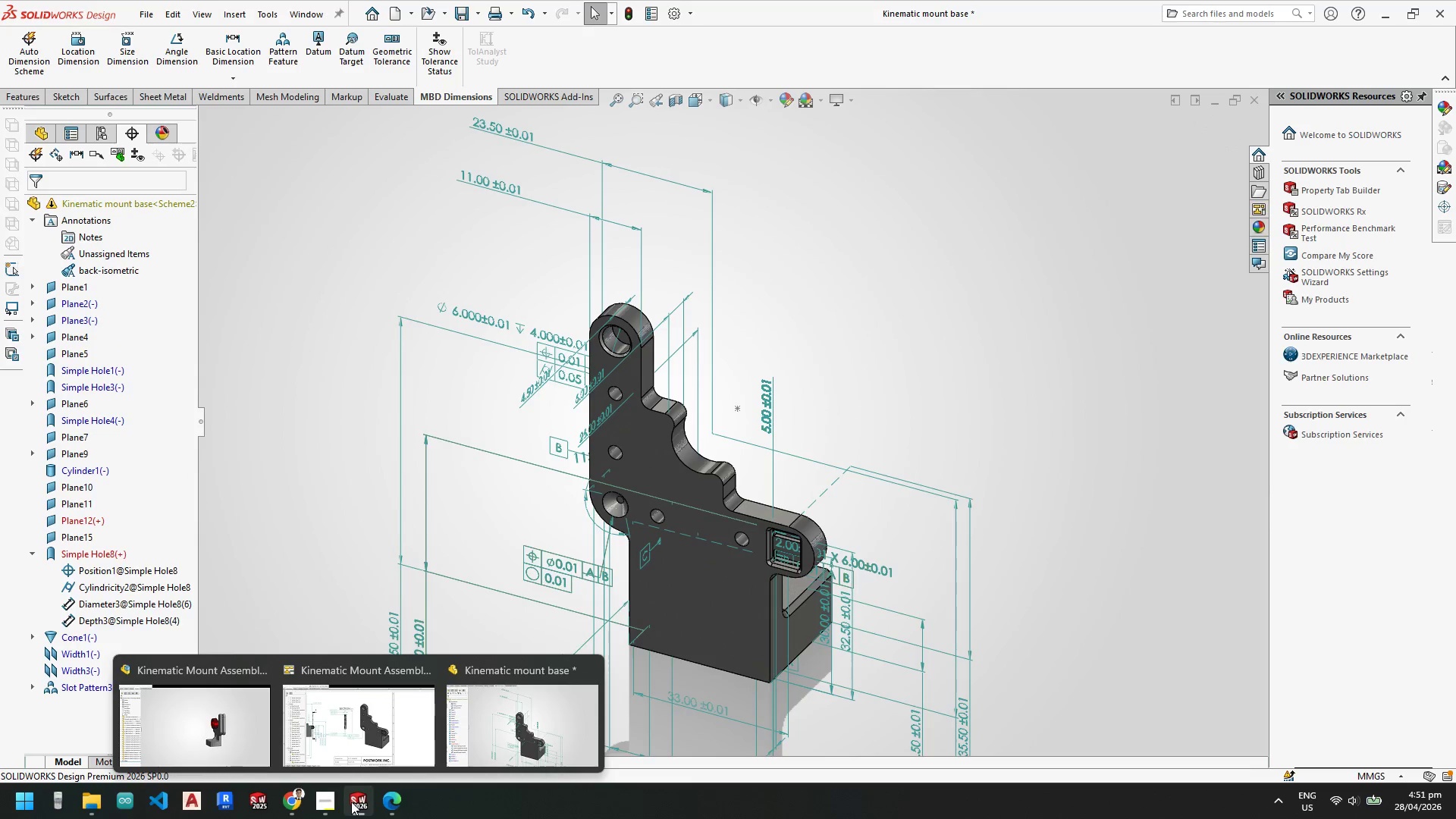 
left_click([372, 733])
 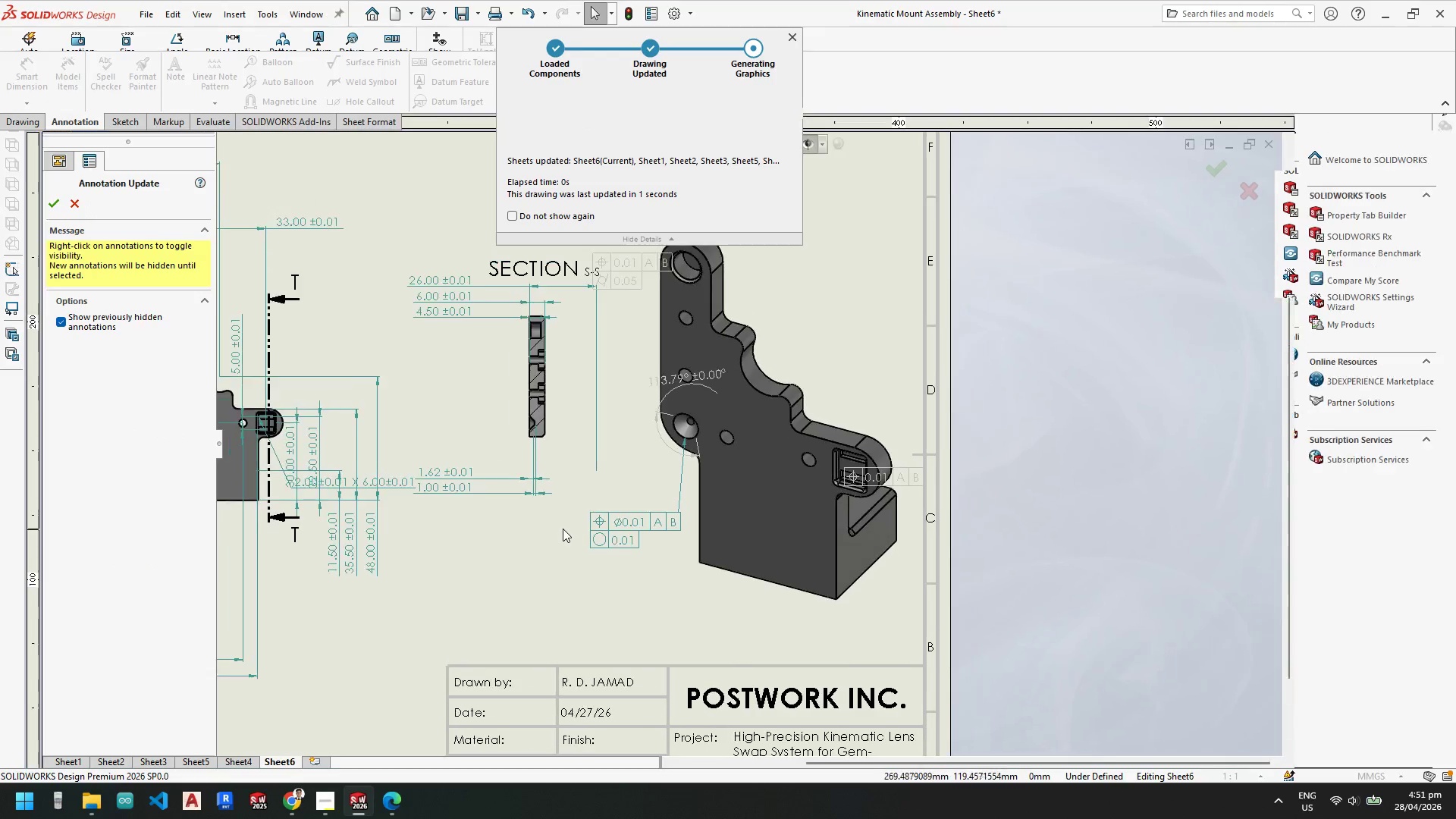 
scroll: coordinate [689, 300], scroll_direction: down, amount: 2.0
 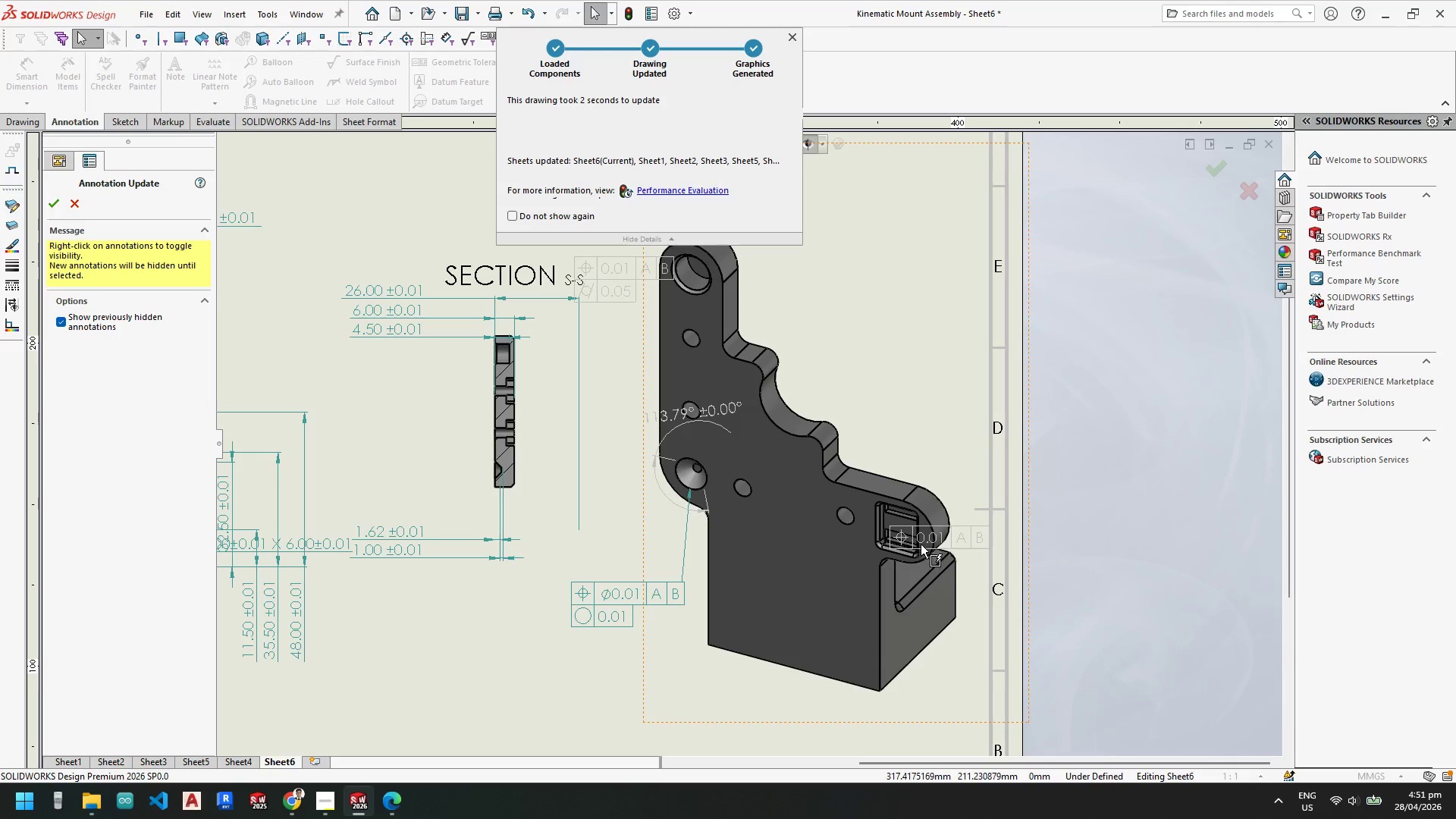 
left_click_drag(start_coordinate=[921, 538], to_coordinate=[745, 563])
 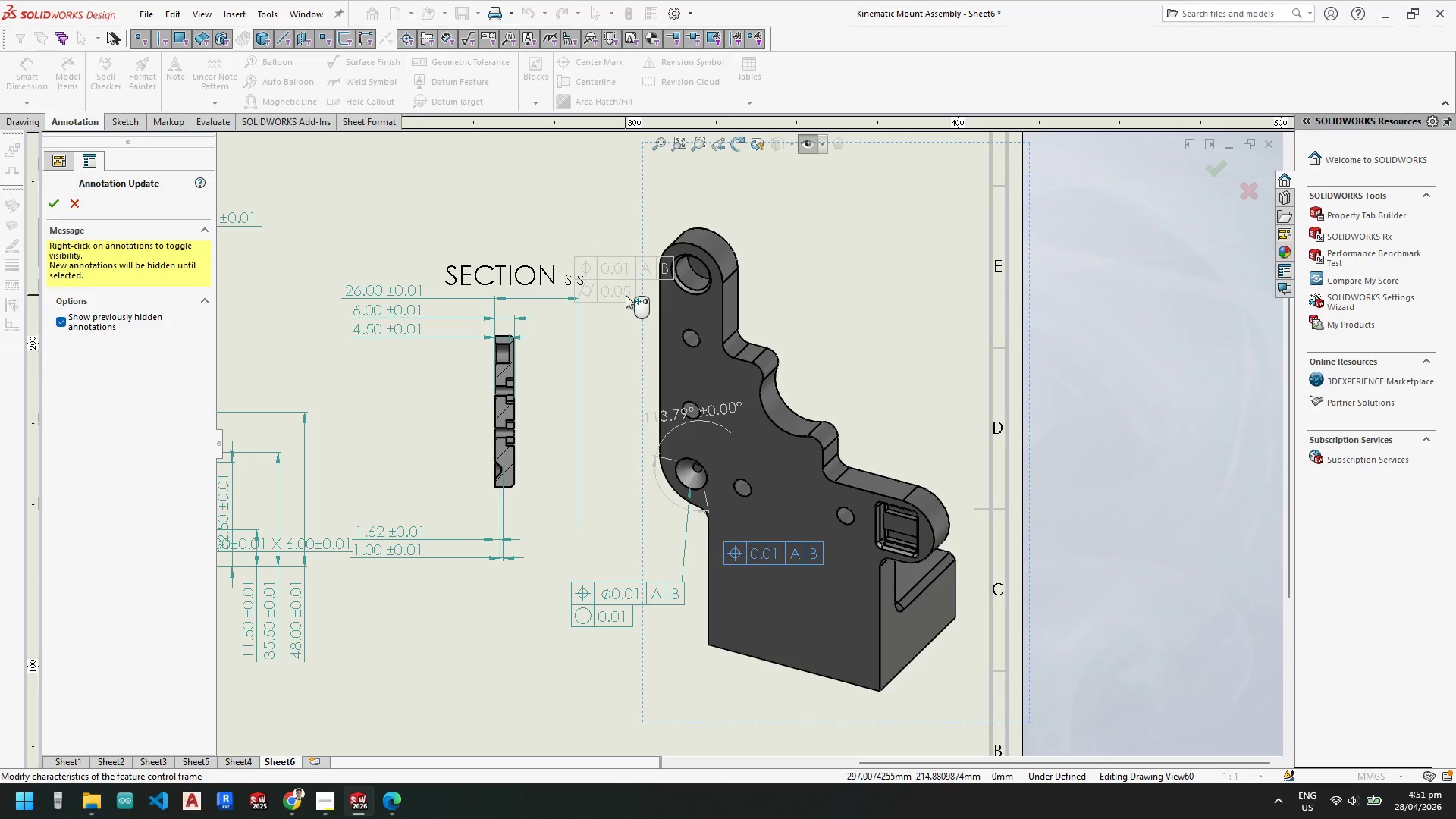 
left_click_drag(start_coordinate=[623, 290], to_coordinate=[689, 209])
 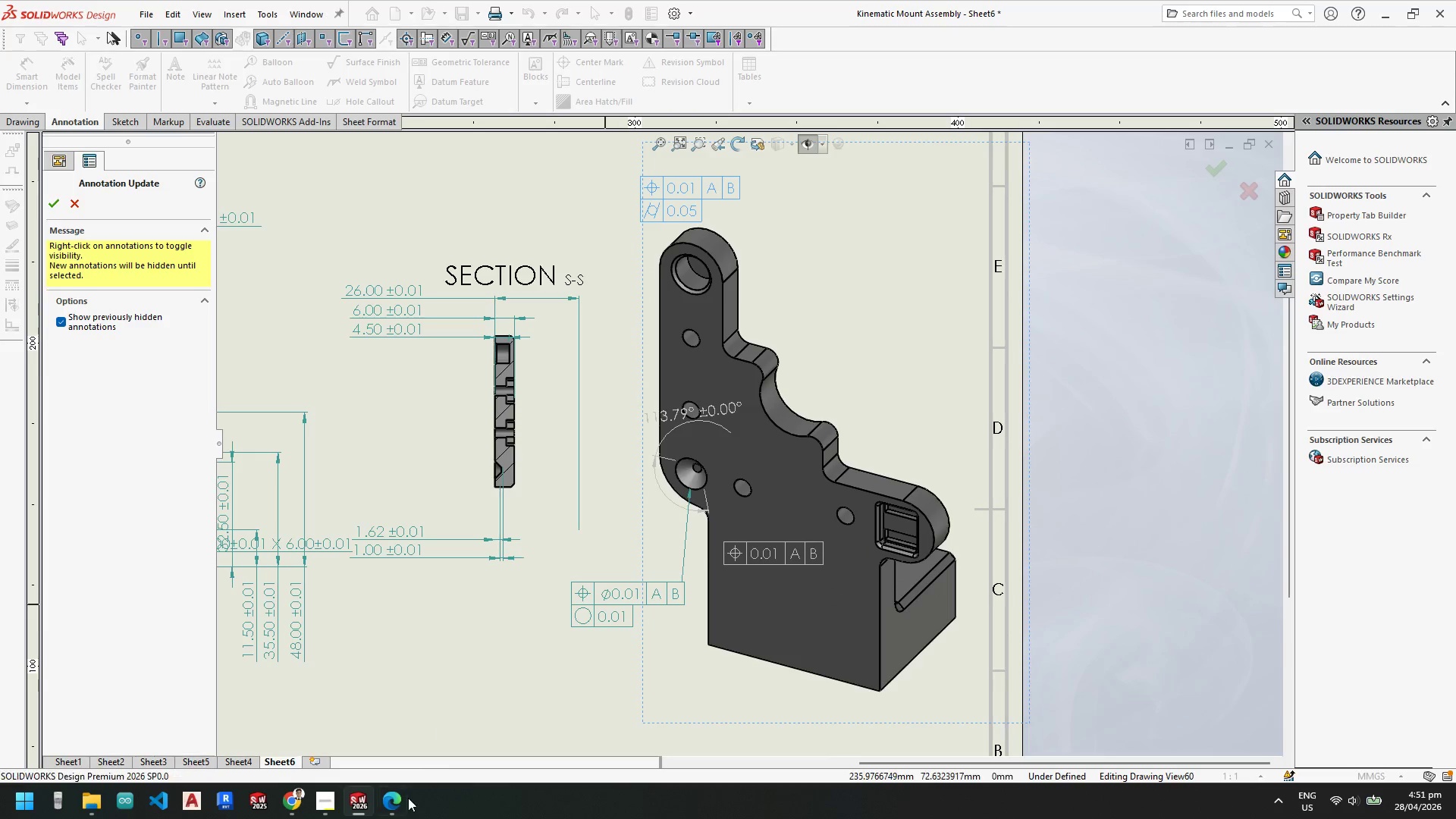 
left_click([365, 804])
 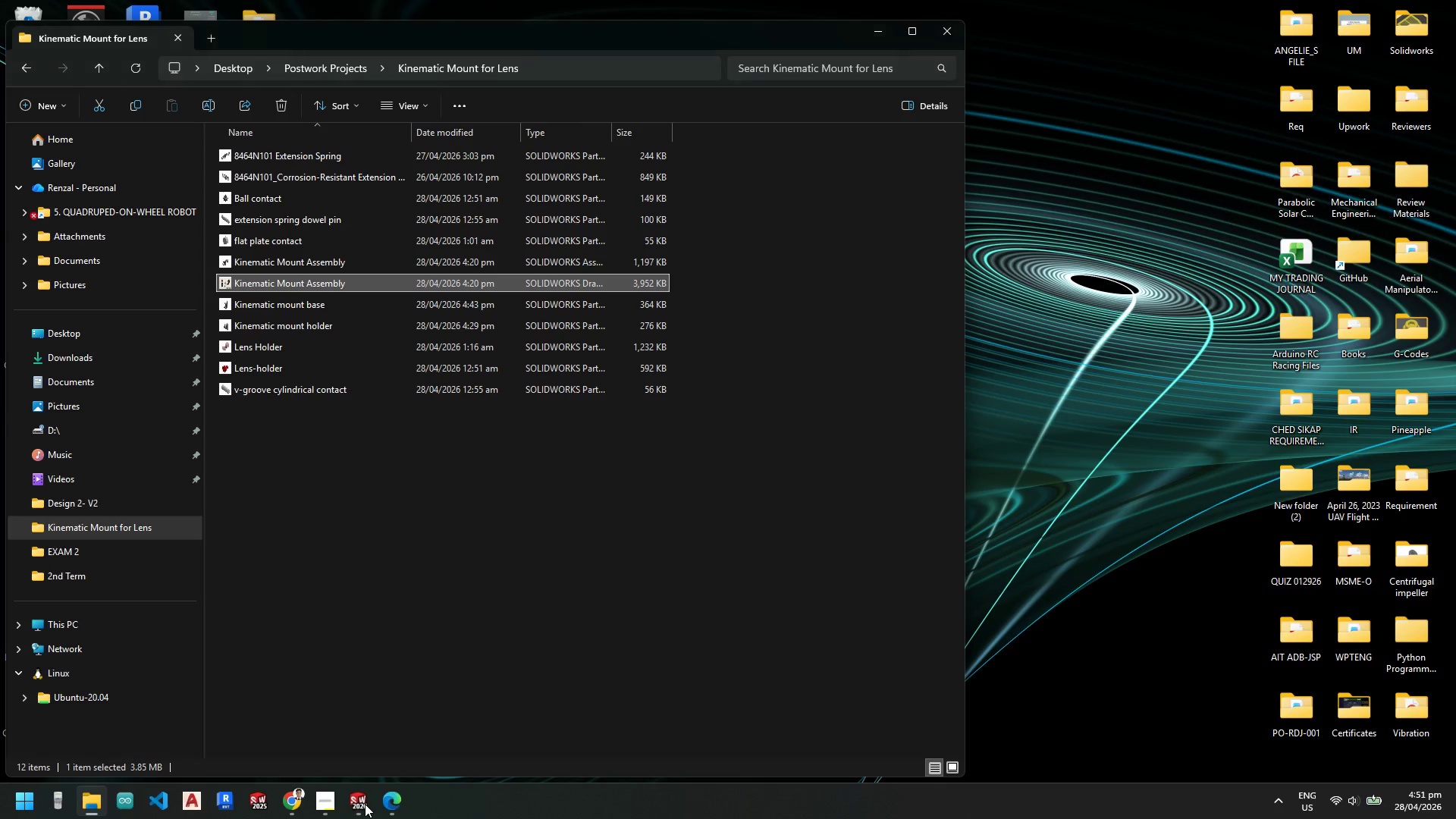 
left_click([365, 804])
 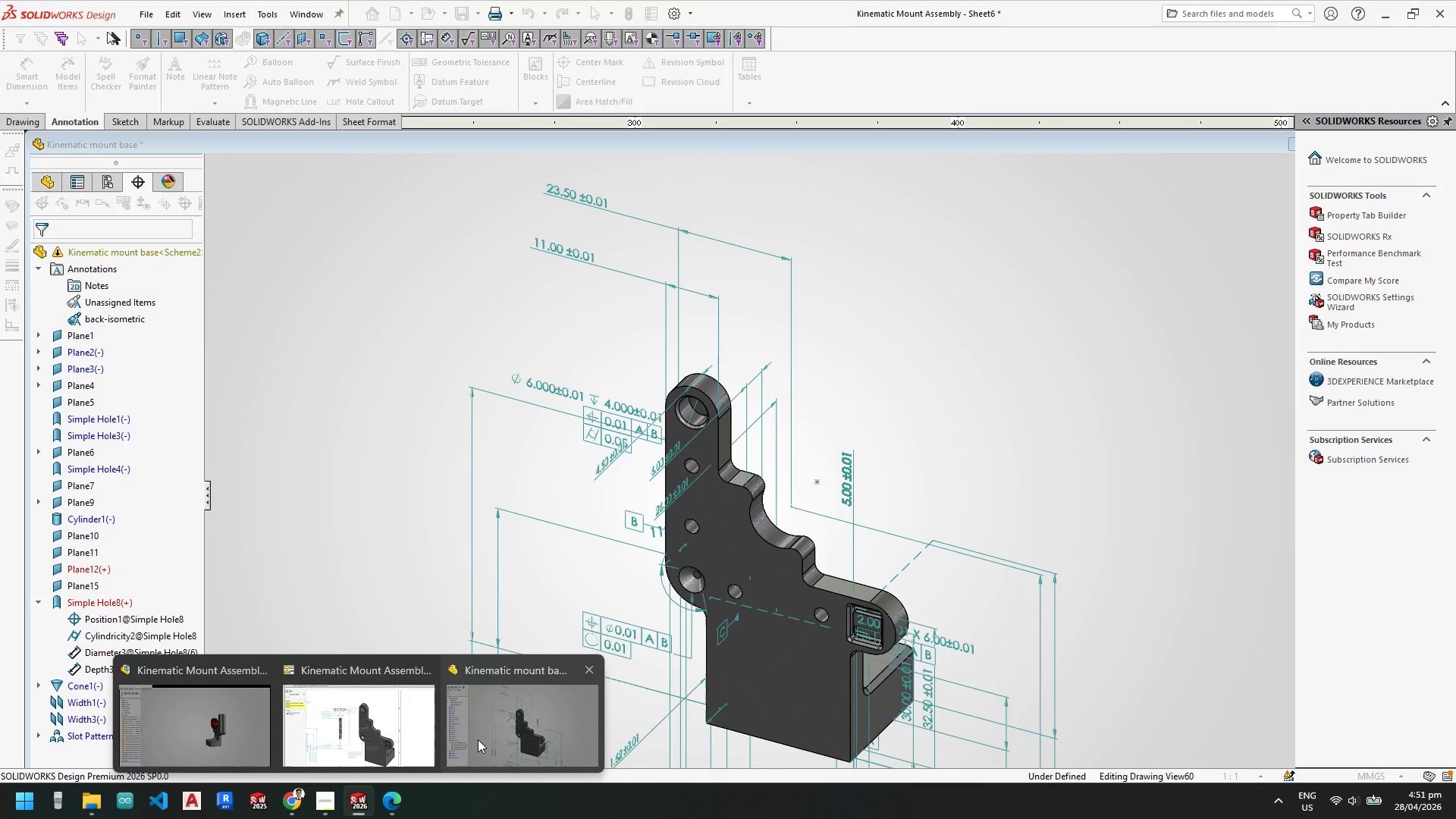 
wait(6.49)
 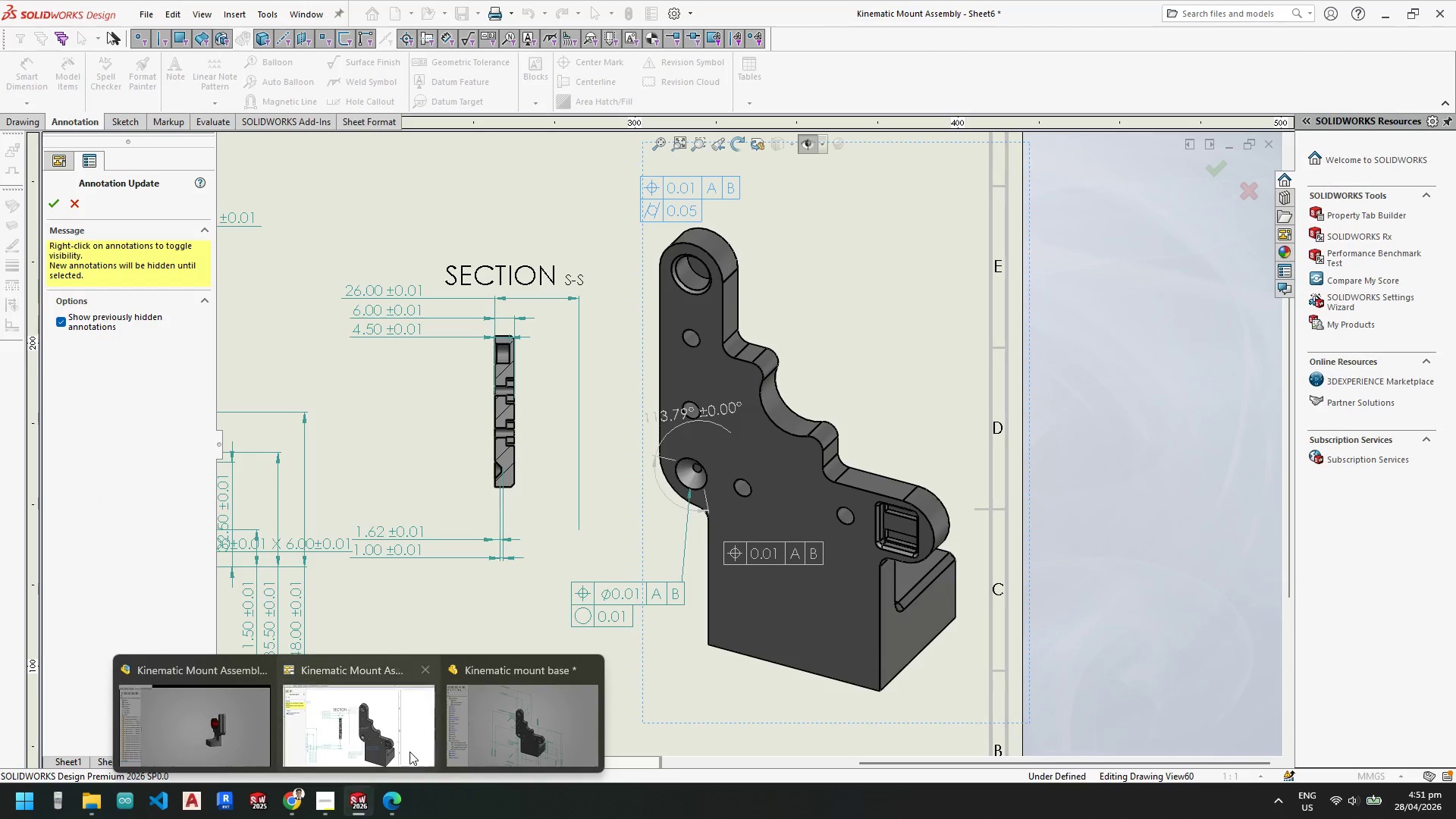 
left_click([478, 739])
 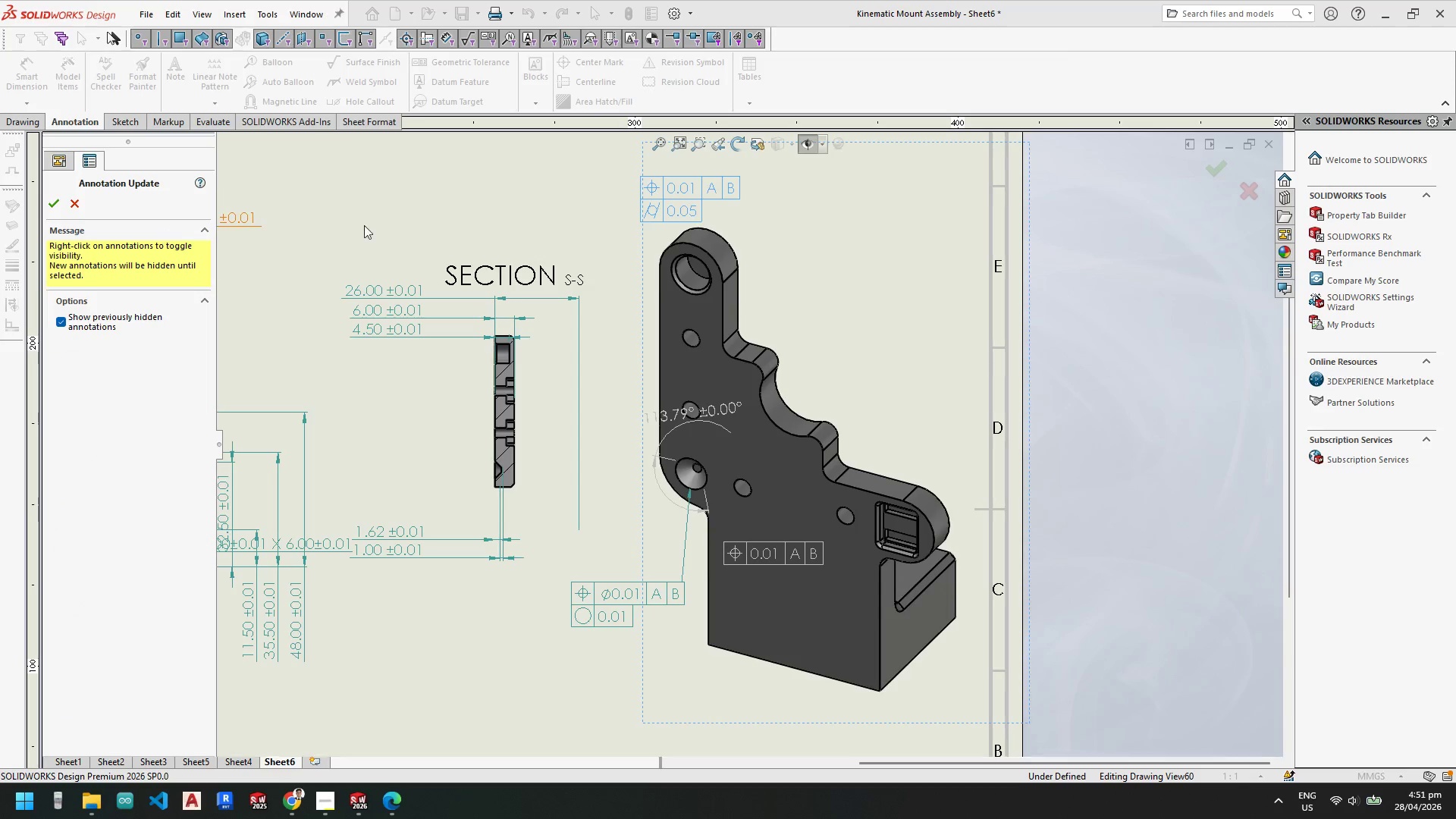 
double_click([687, 195])
 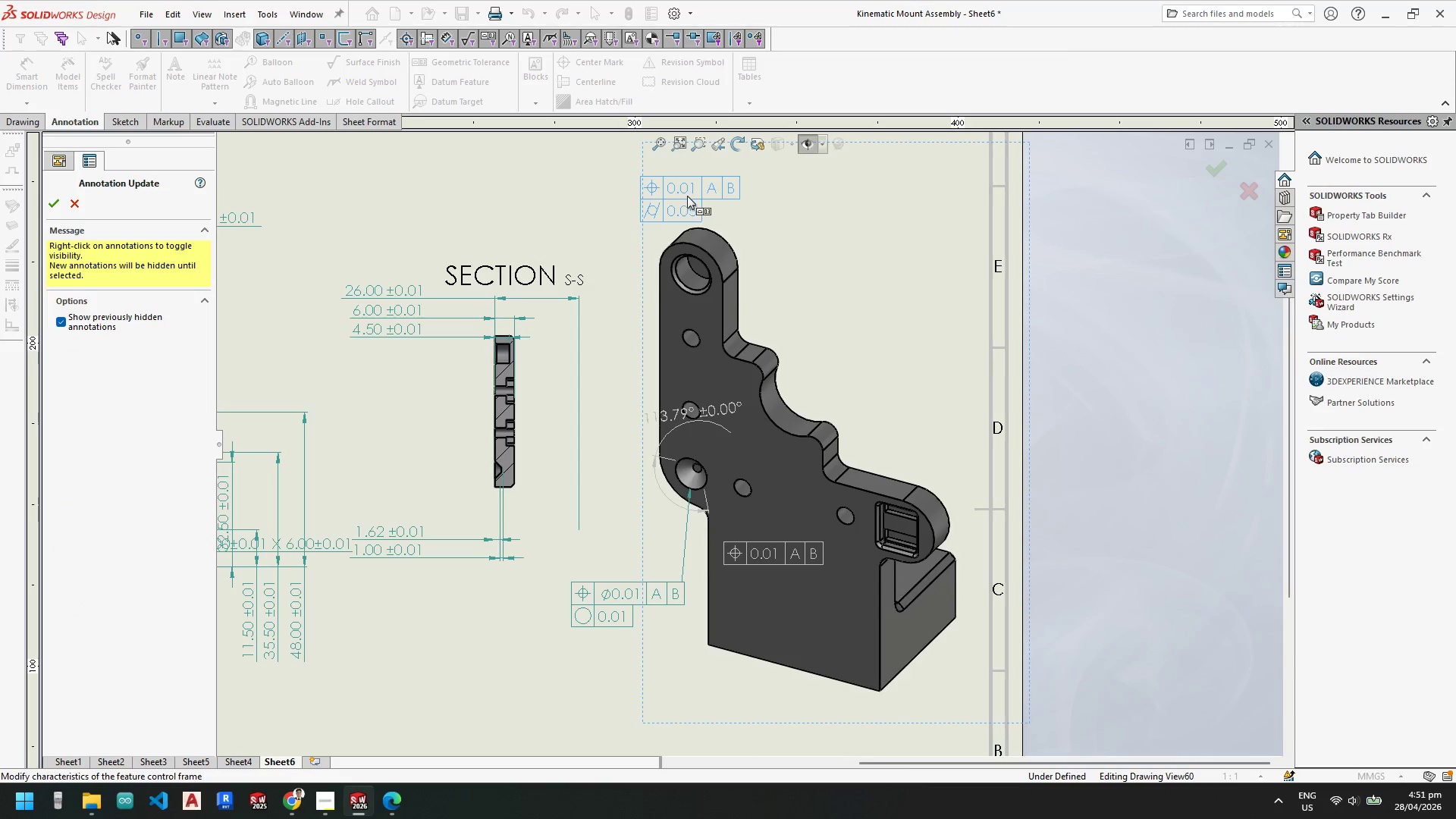 
right_click([688, 196])
 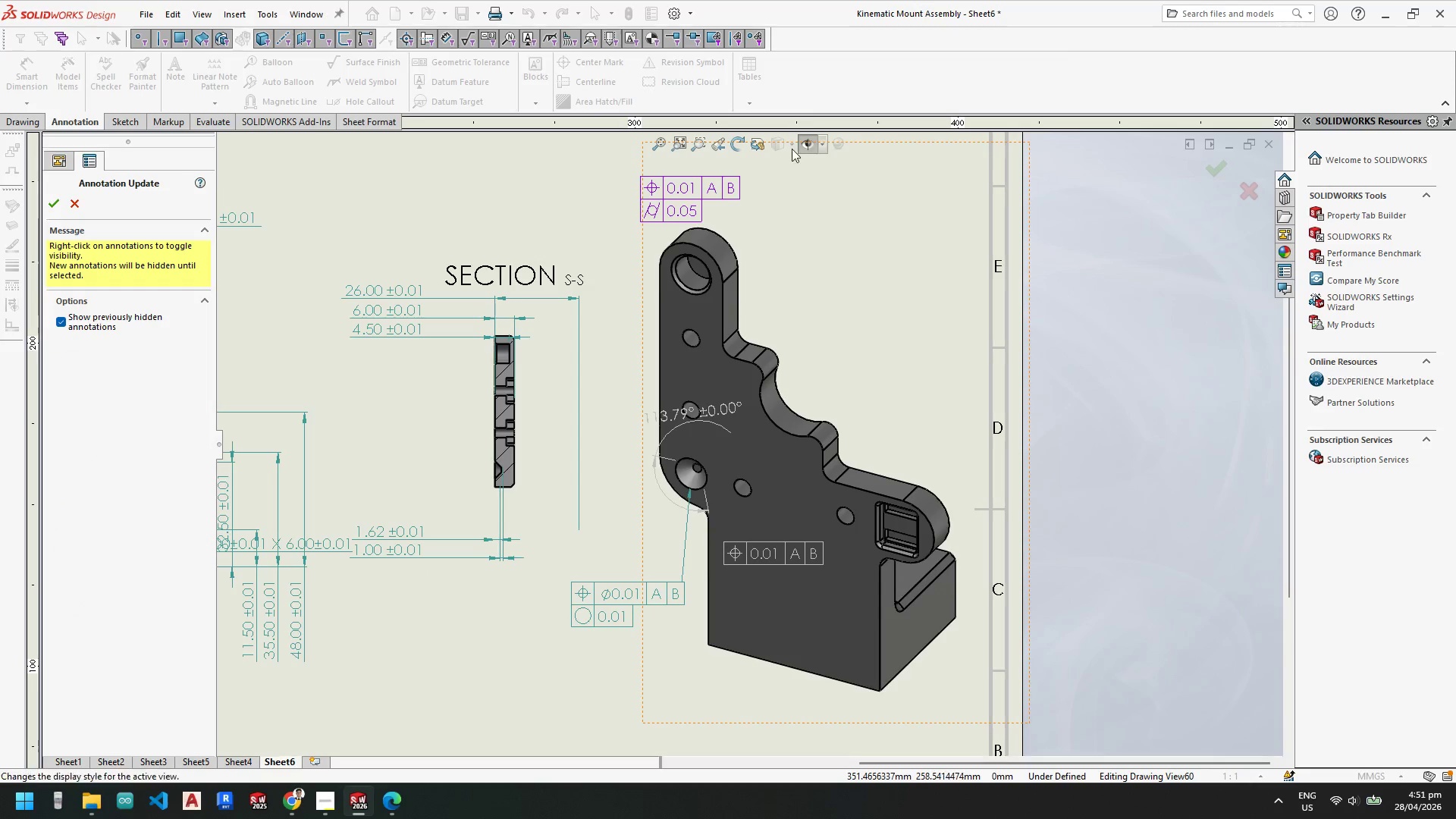 
left_click([805, 143])
 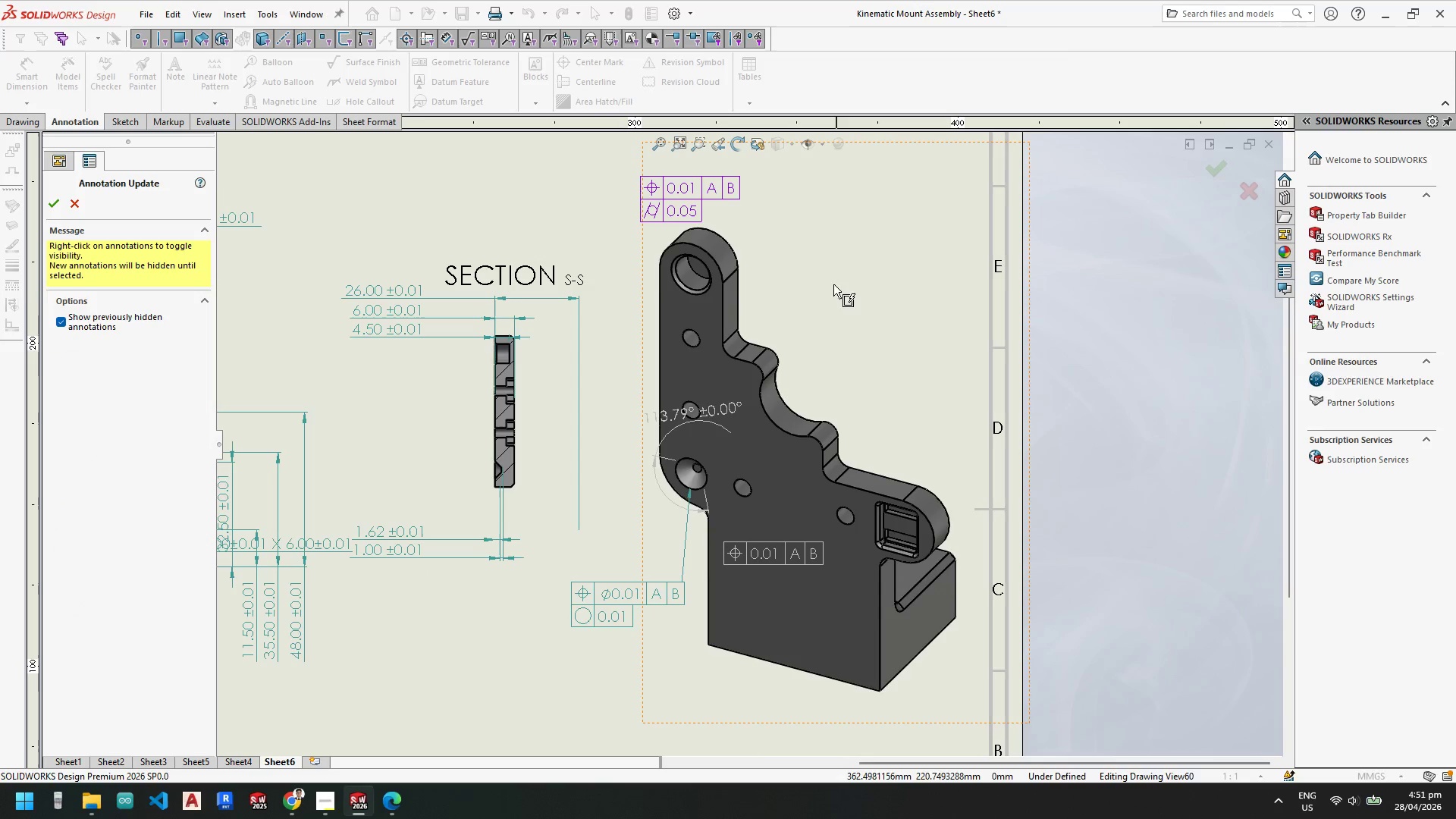 
scroll: coordinate [819, 313], scroll_direction: up, amount: 2.0
 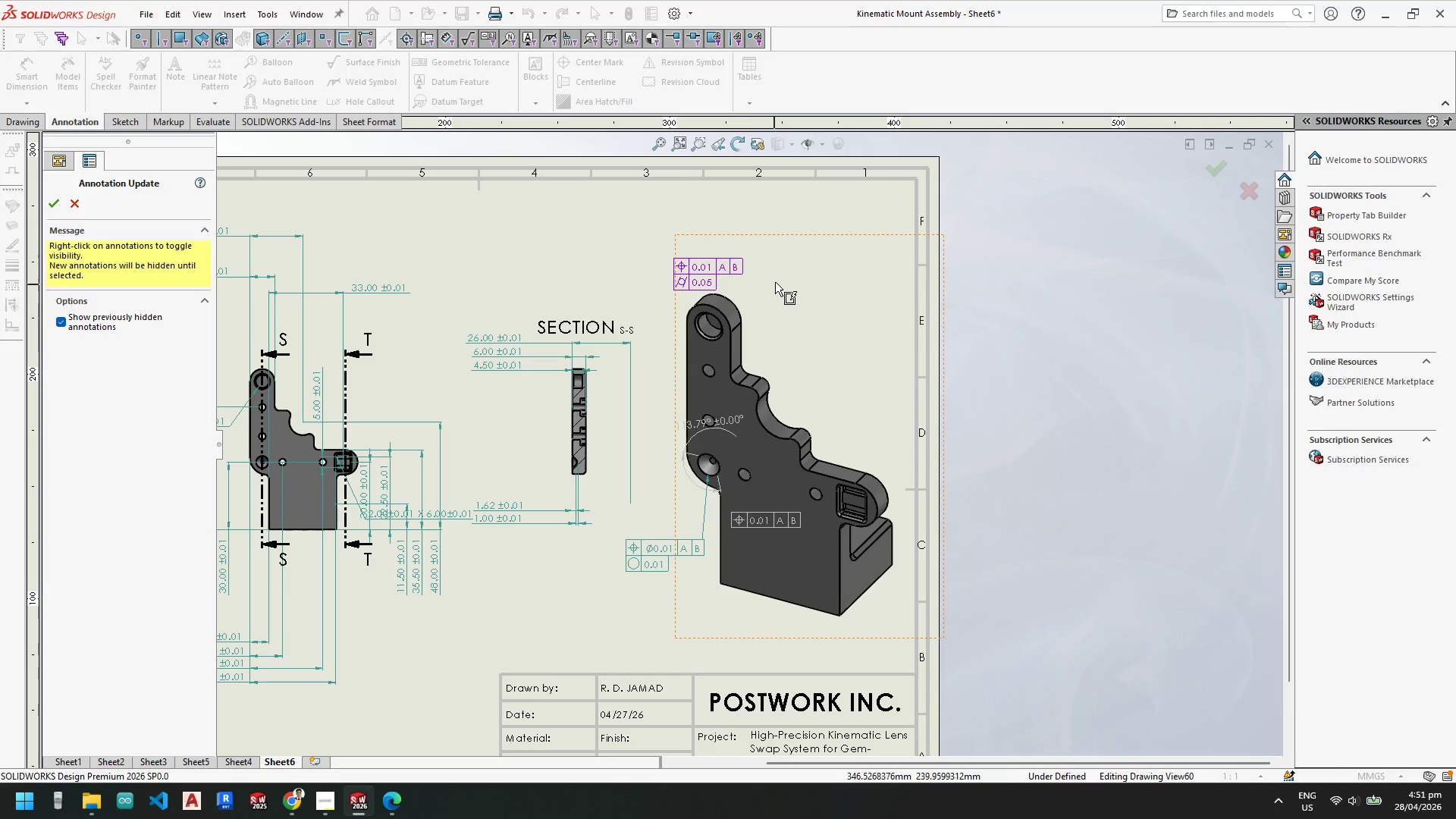 
key(Escape)
 